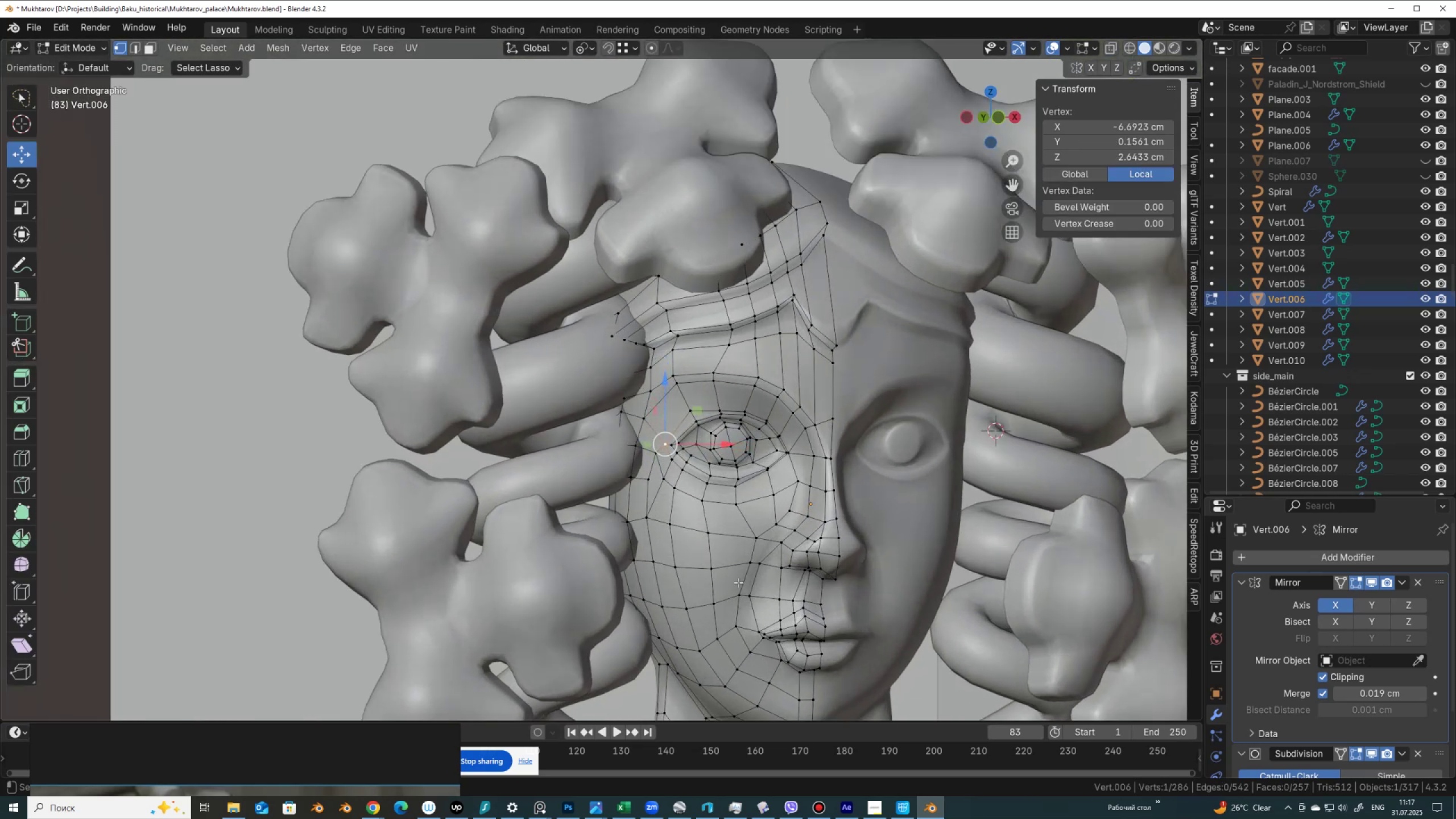 
hold_key(key=ShiftLeft, duration=0.45)
 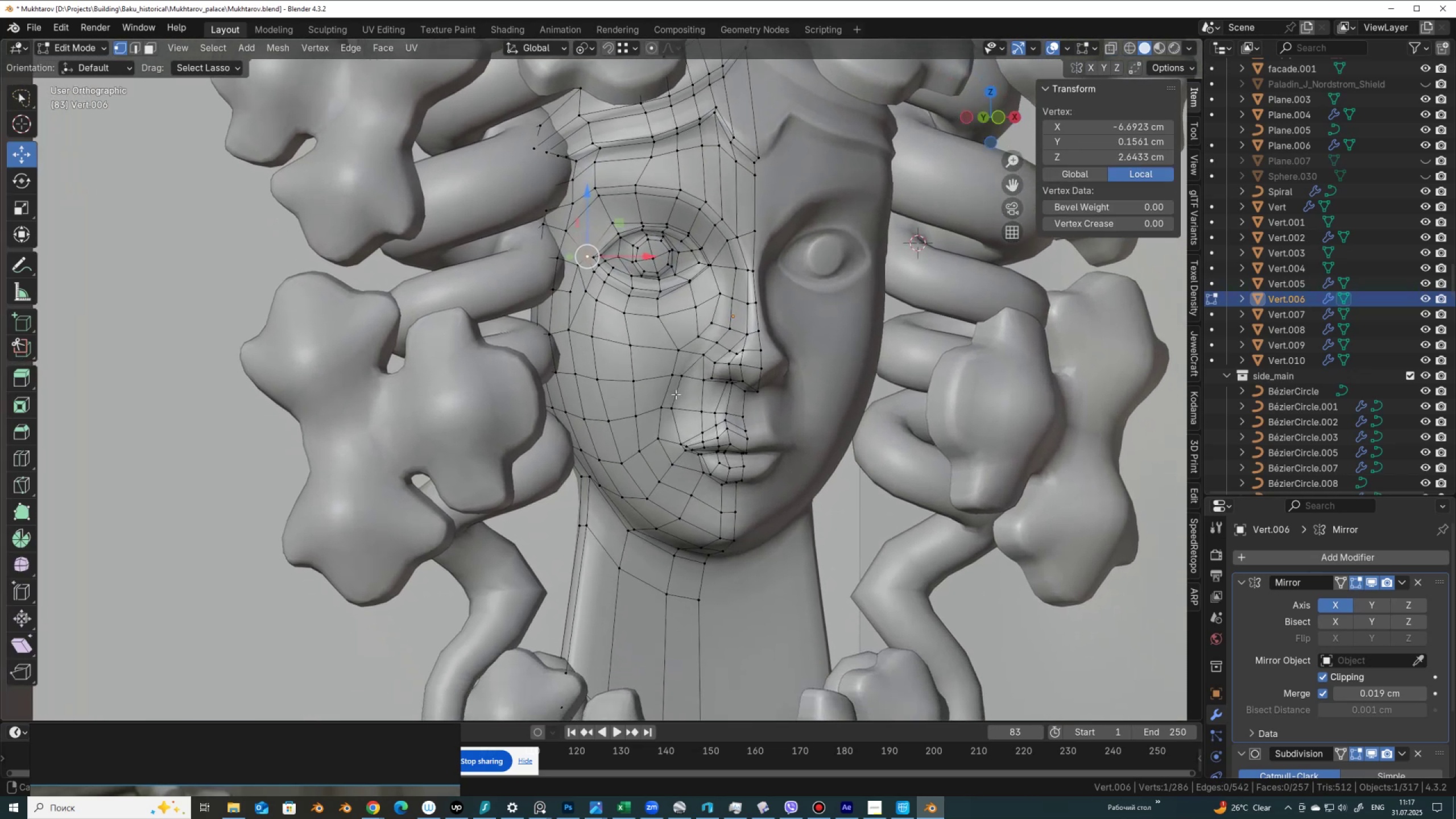 
scroll: coordinate [675, 432], scroll_direction: up, amount: 2.0
 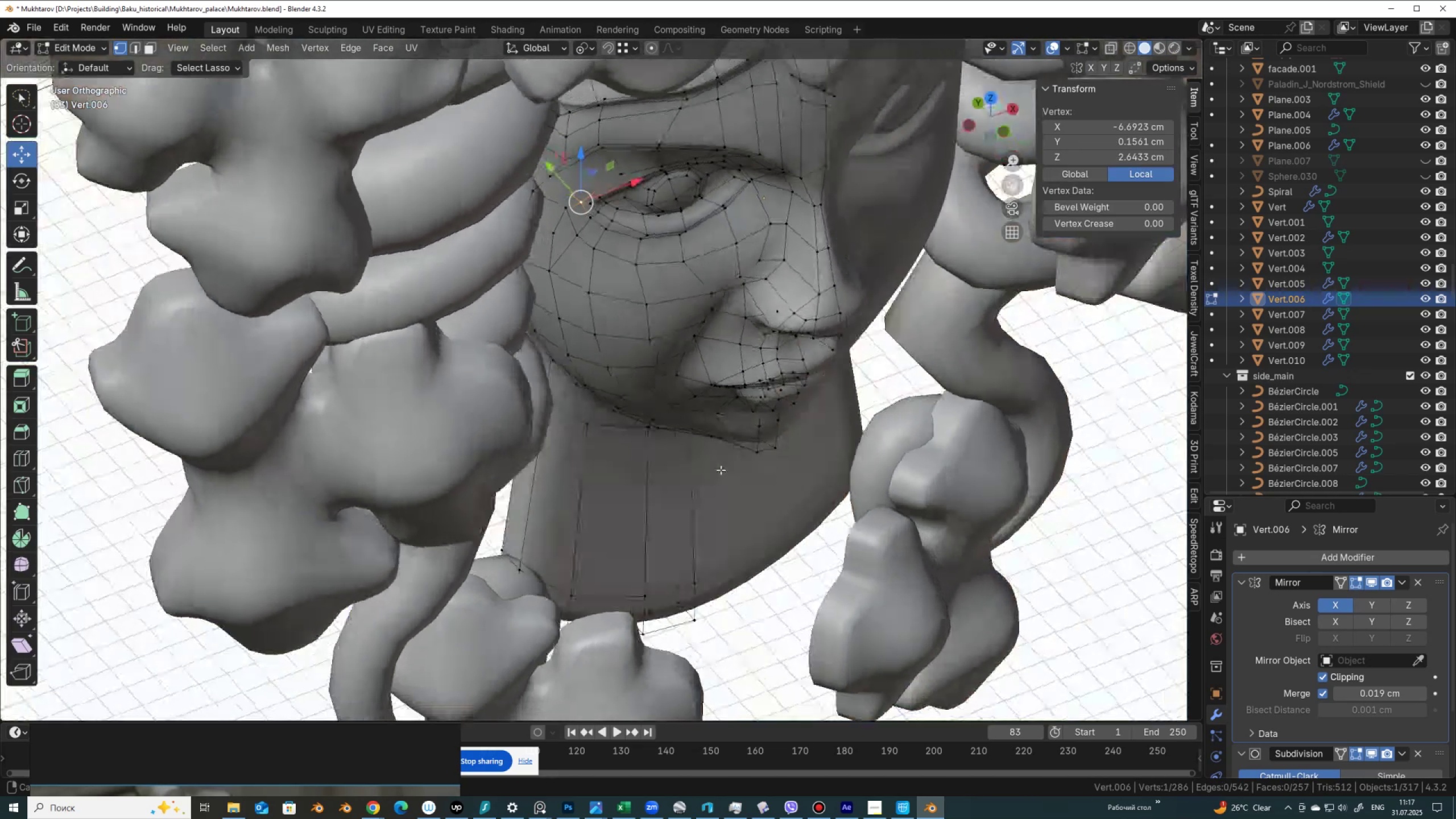 
key(Tab)
 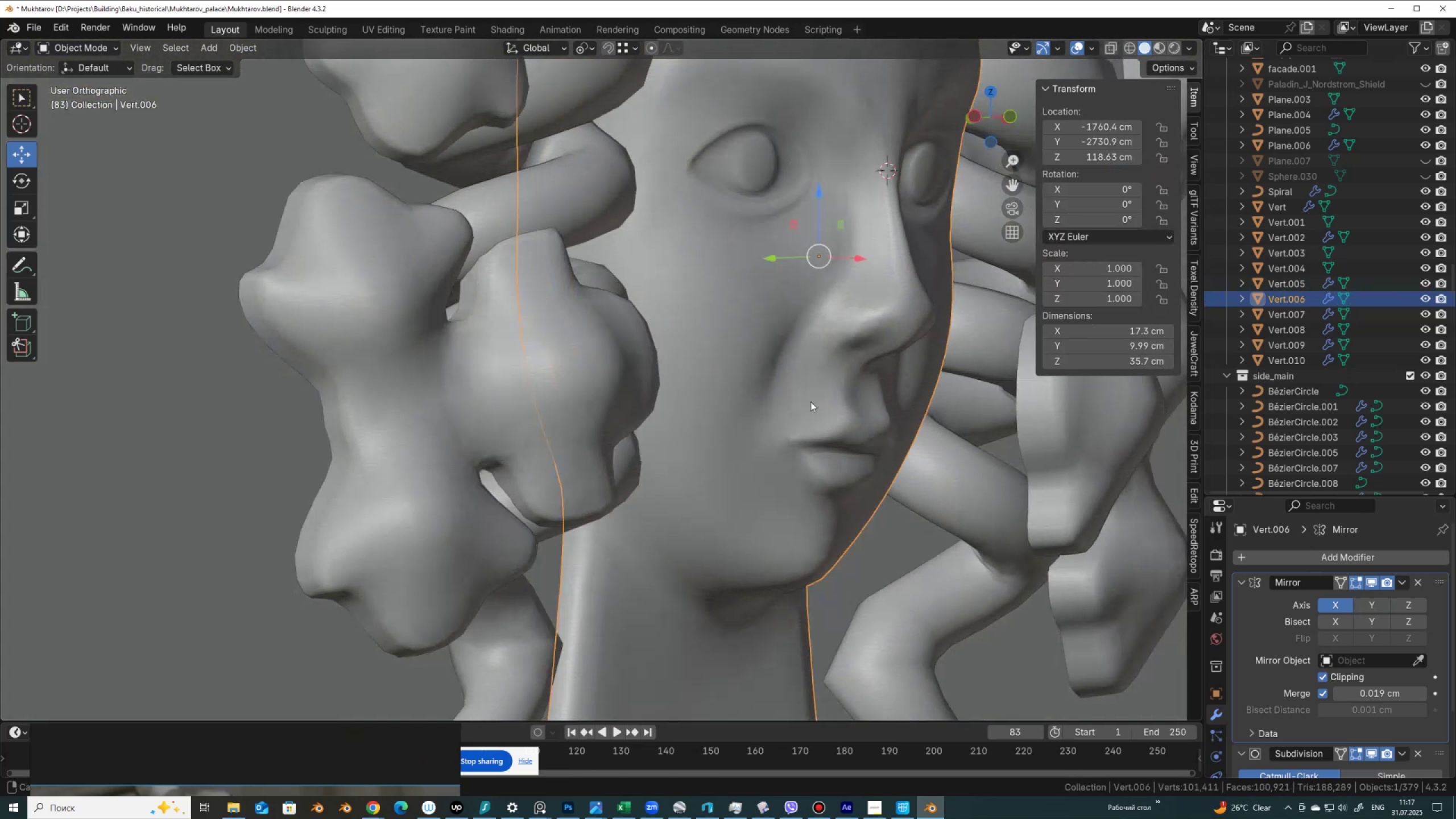 
wait(5.98)
 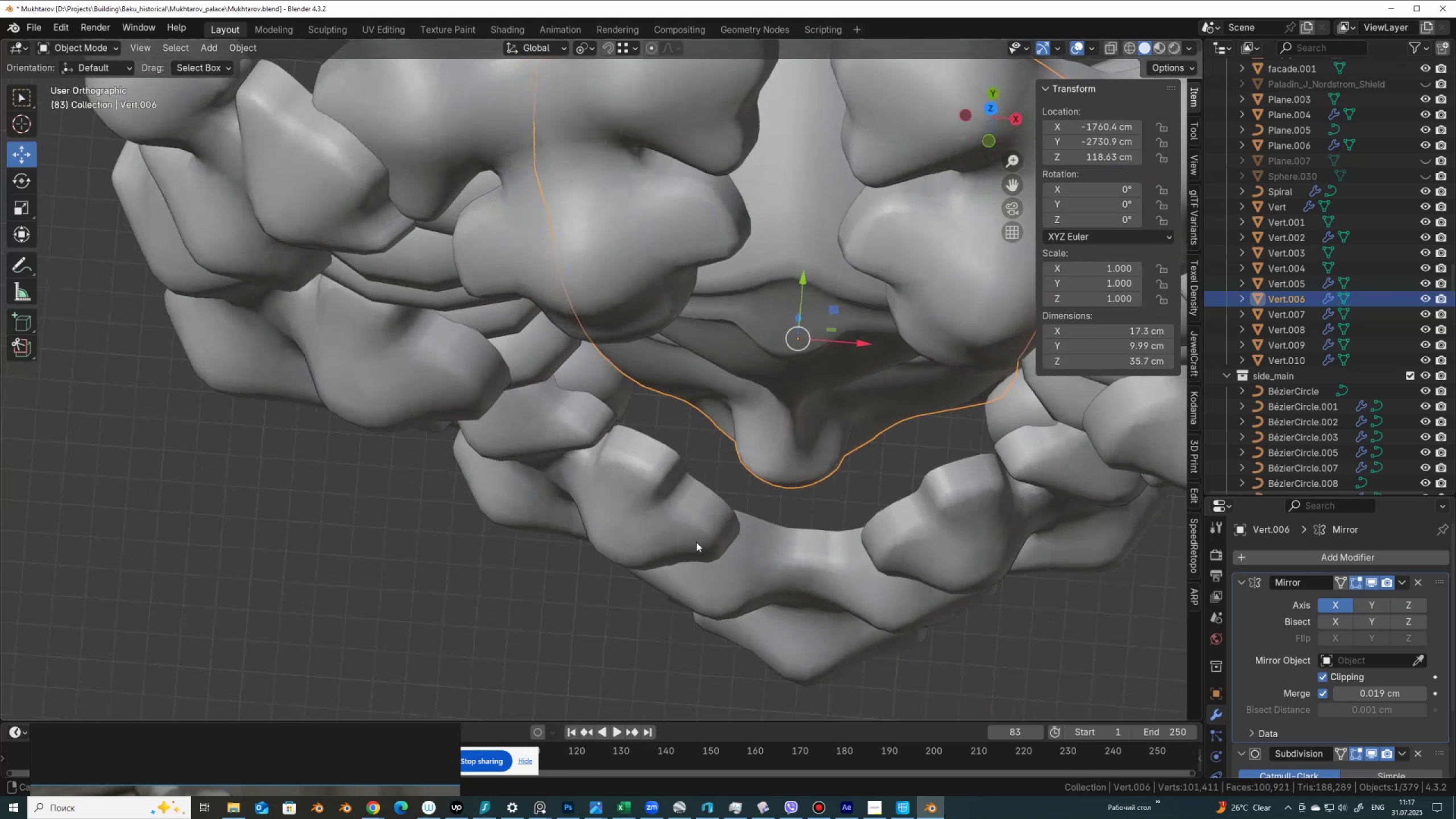 
key(Tab)
 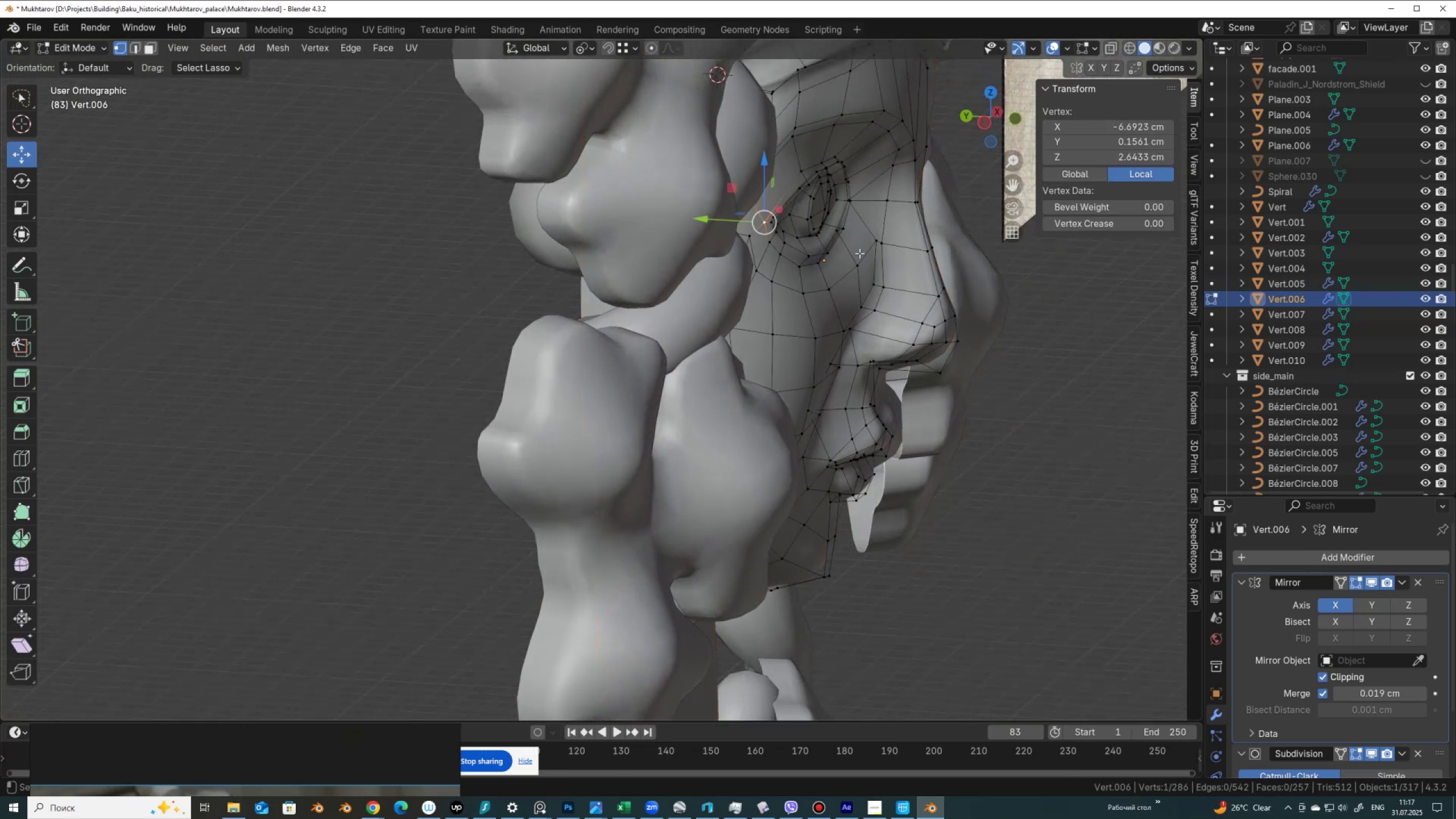 
key(Shift+ShiftLeft)
 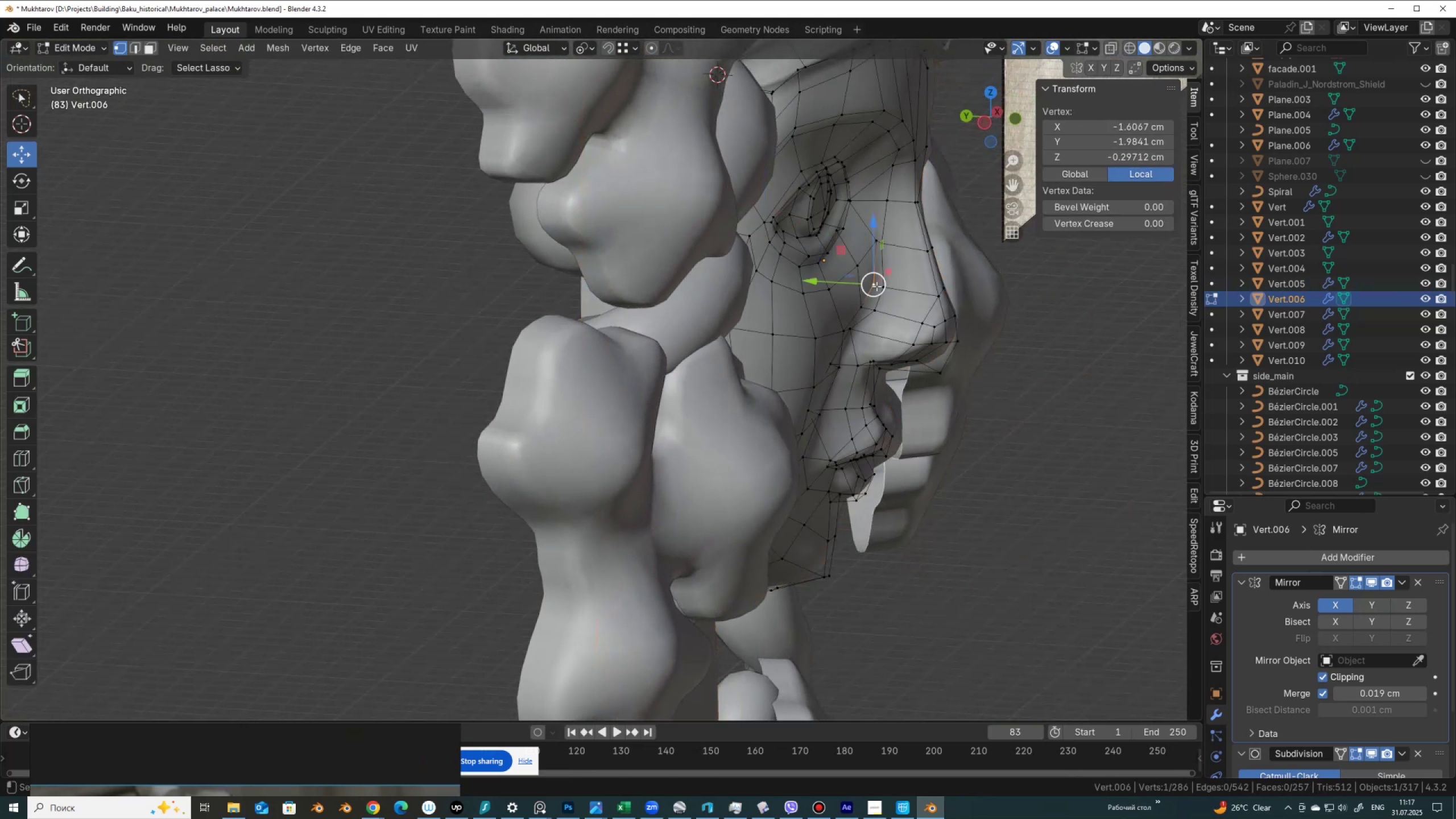 
hold_key(key=ShiftLeft, duration=0.38)
left_click([886, 289])
 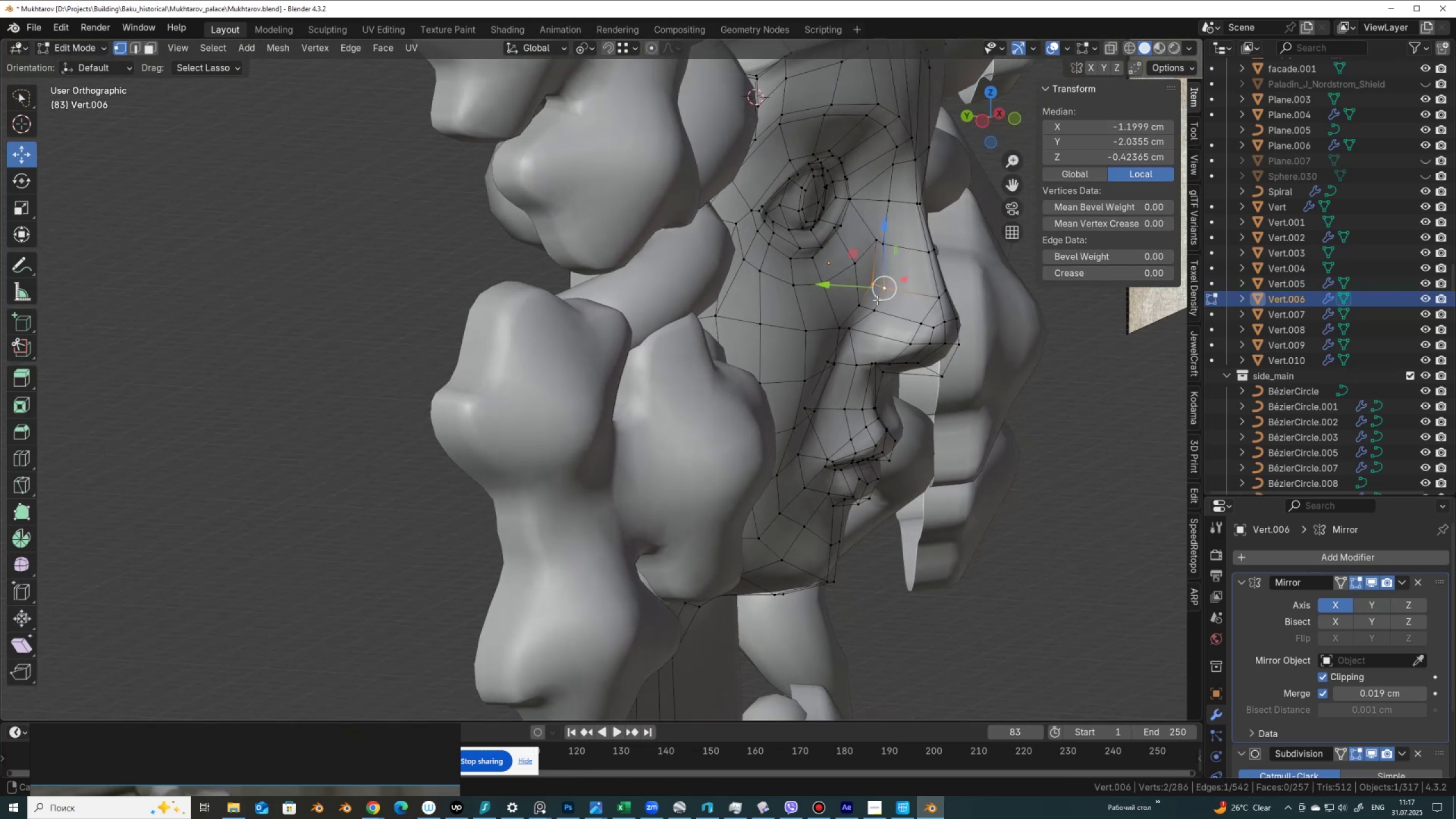 
hold_key(key=ShiftLeft, duration=0.91)
left_click([875, 243])
 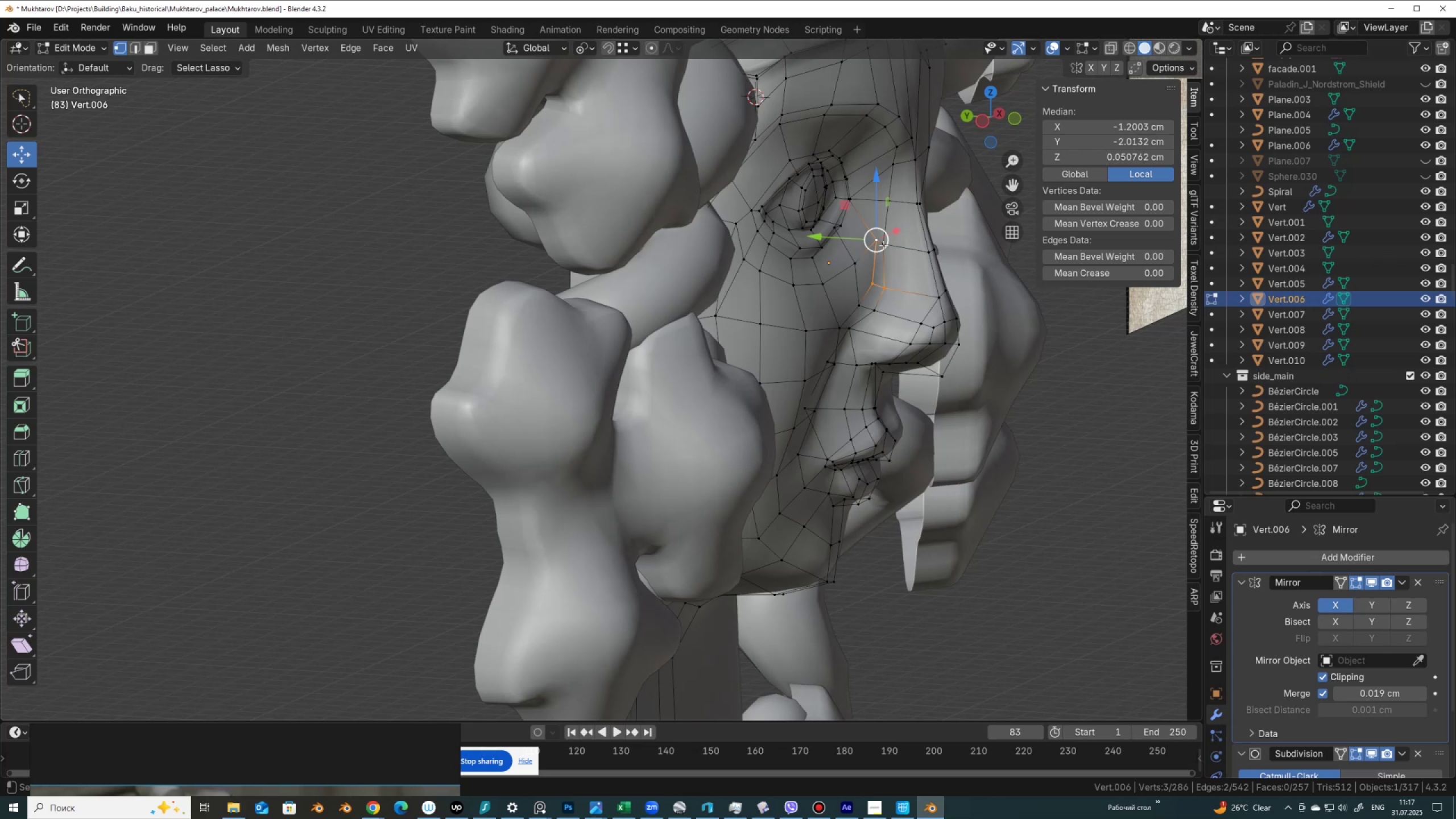 
double_click([884, 245])
 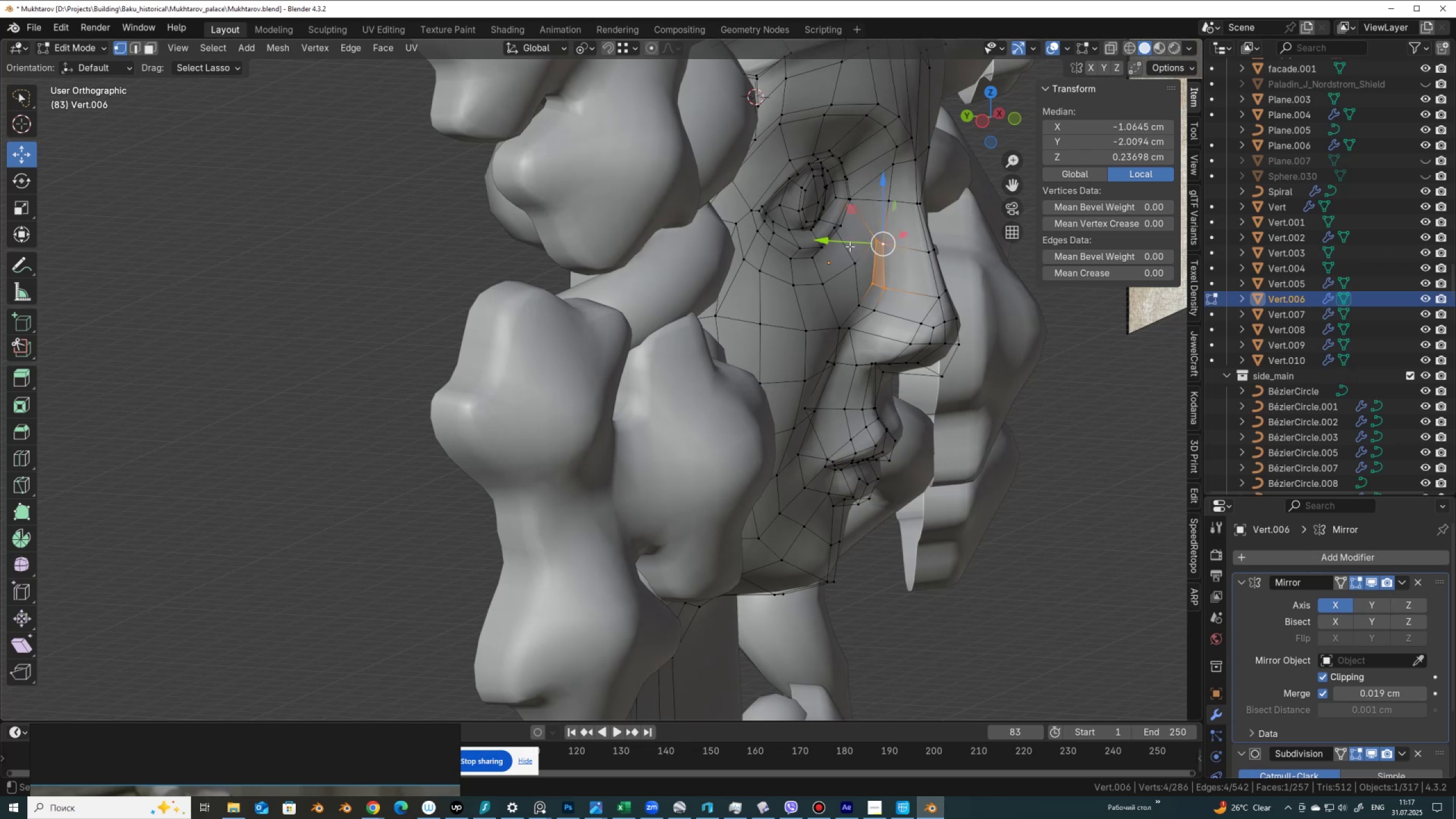 
left_click_drag(start_coordinate=[848, 243], to_coordinate=[835, 239])
 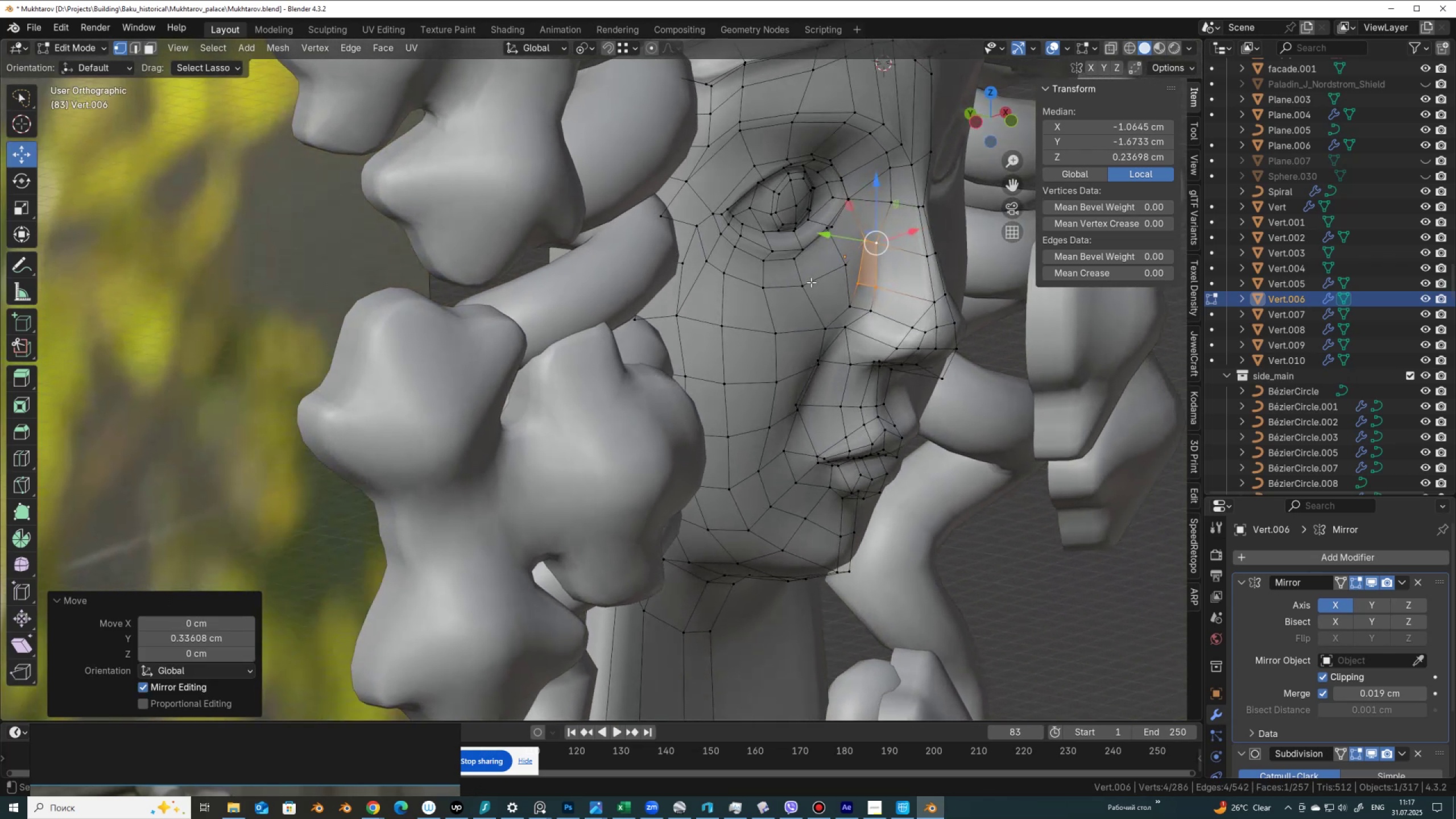 
left_click([849, 259])
 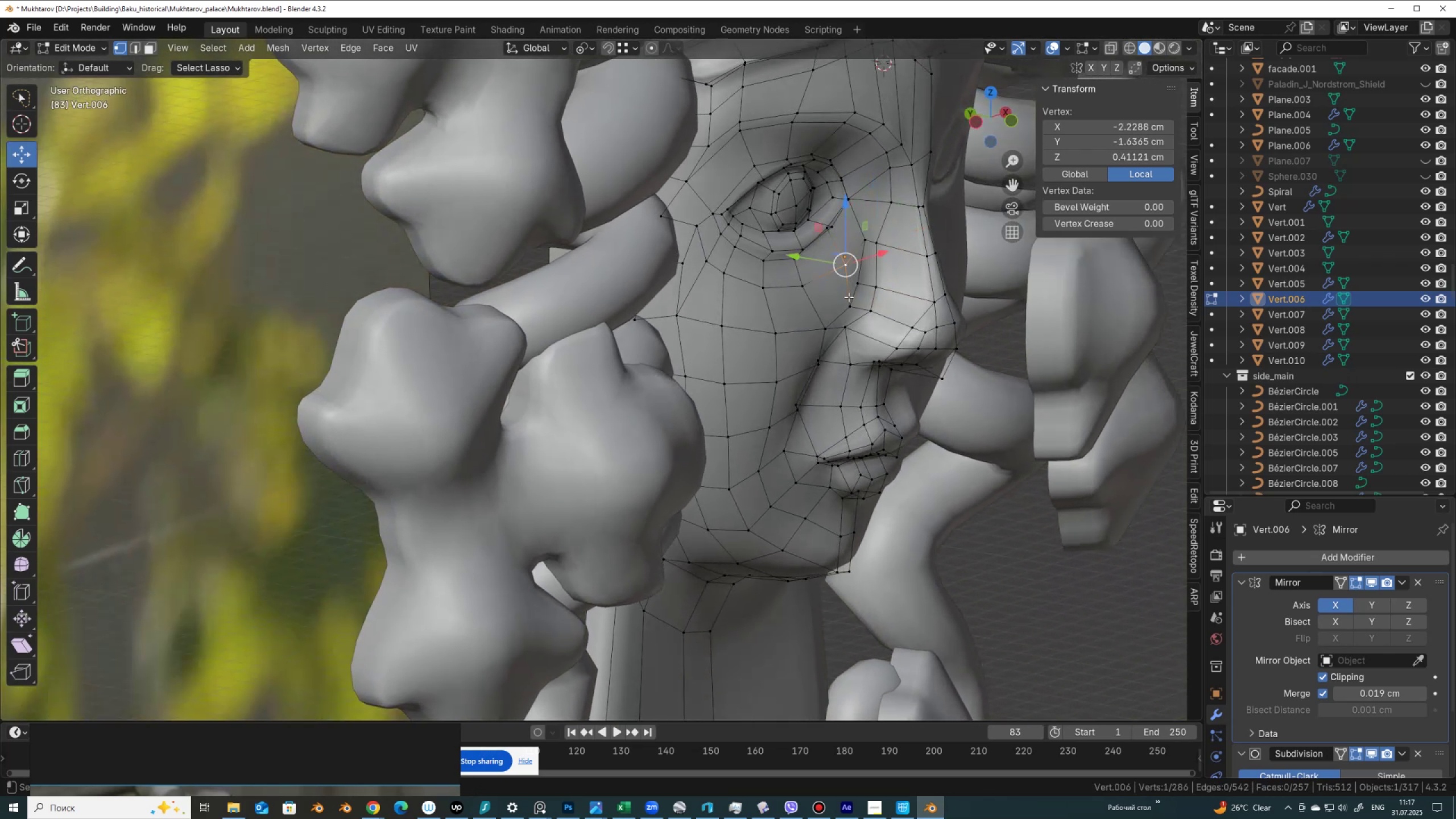 
hold_key(key=ShiftLeft, duration=0.39)
left_click([851, 305])
 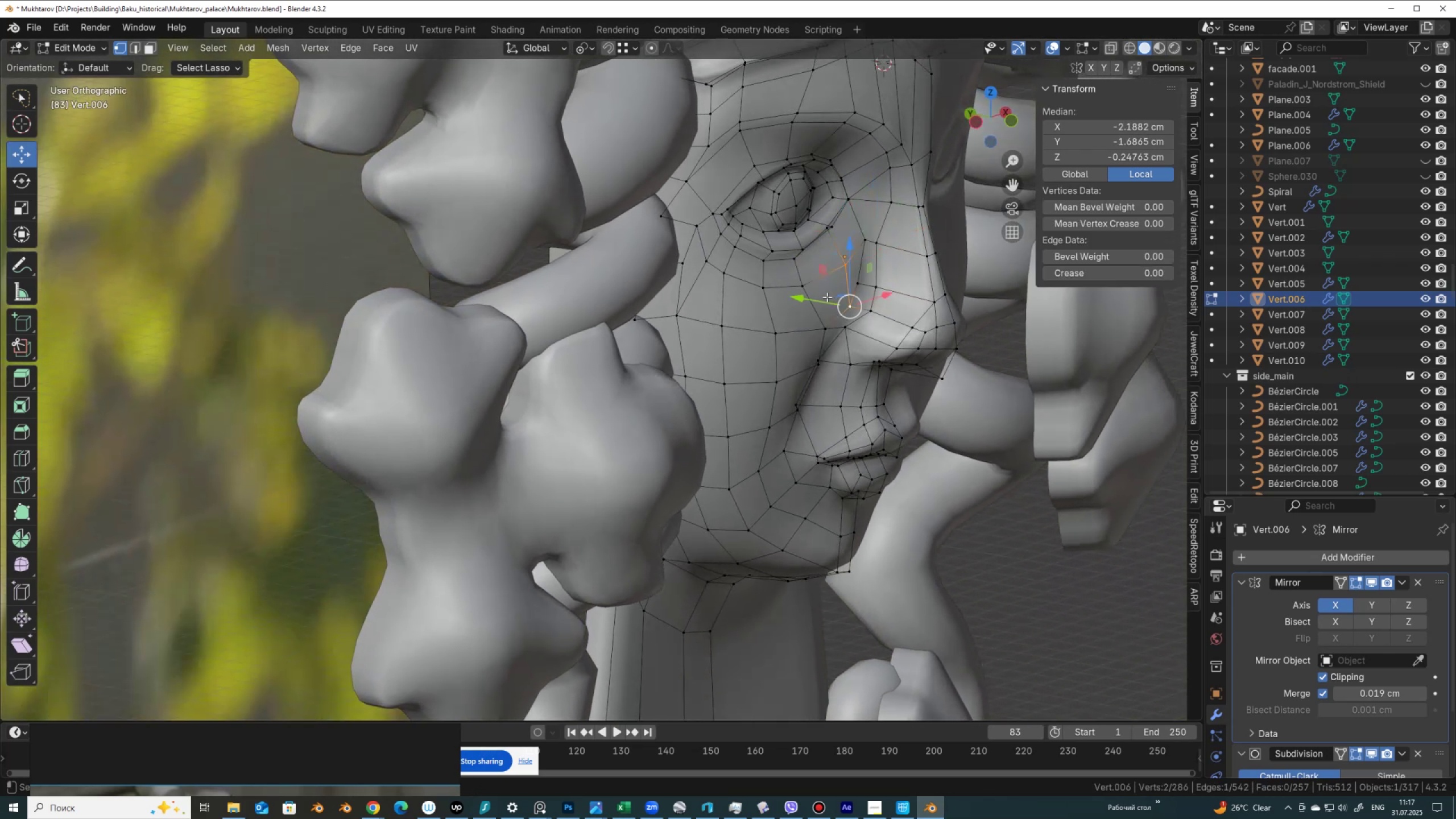 
left_click_drag(start_coordinate=[825, 297], to_coordinate=[809, 292])
 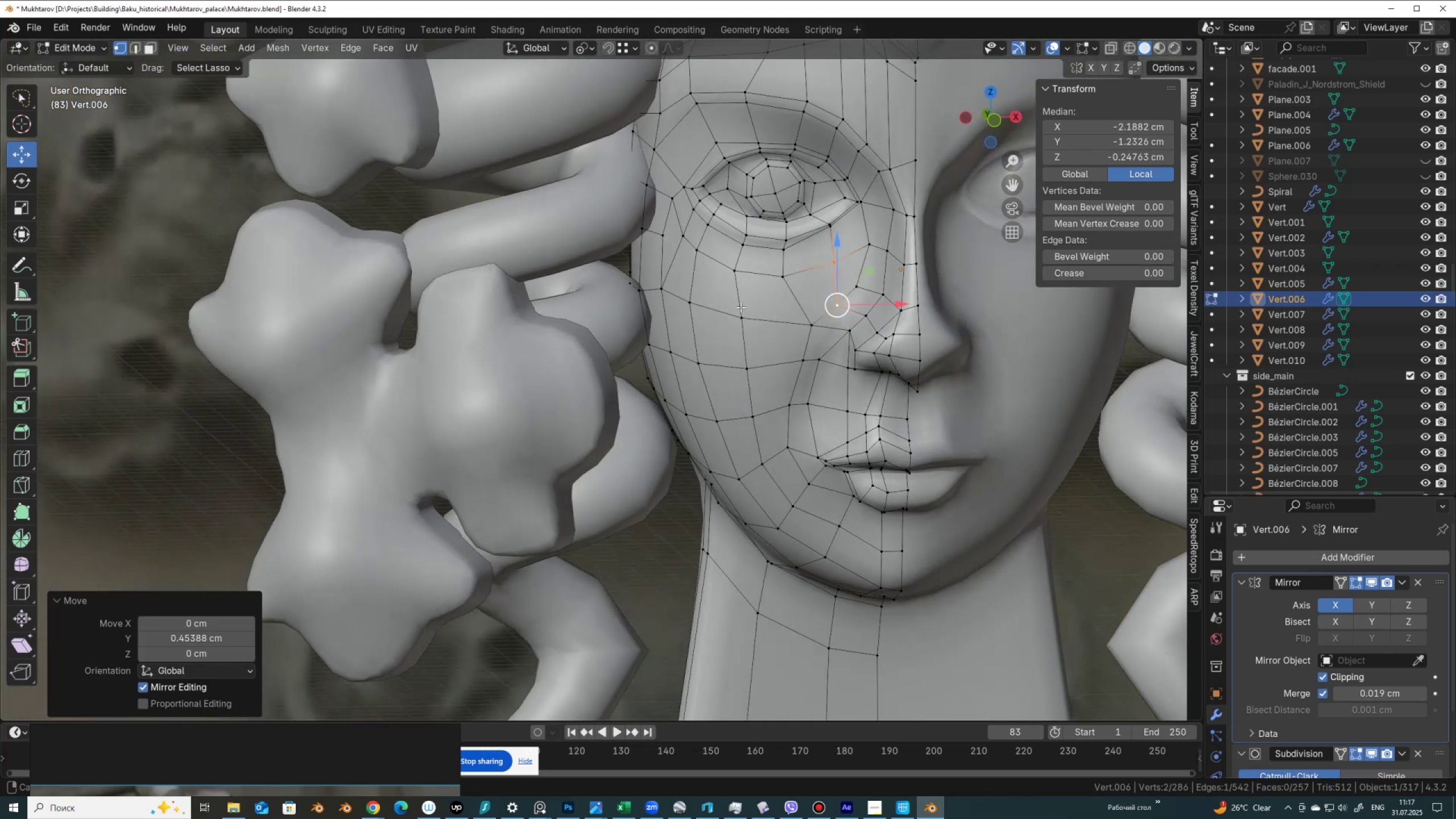 
key(Tab)
 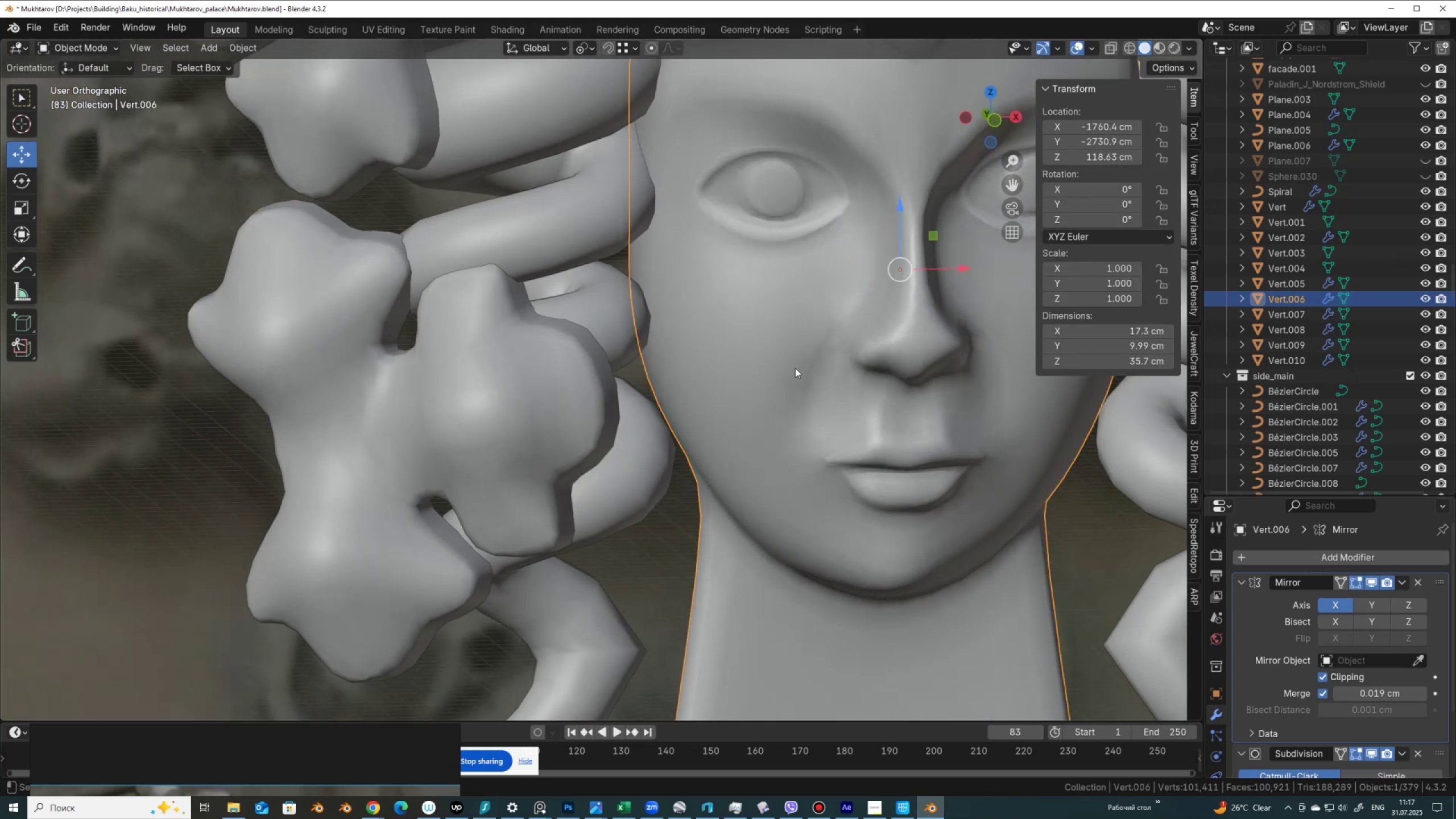 
scroll: coordinate [799, 380], scroll_direction: down, amount: 2.0
 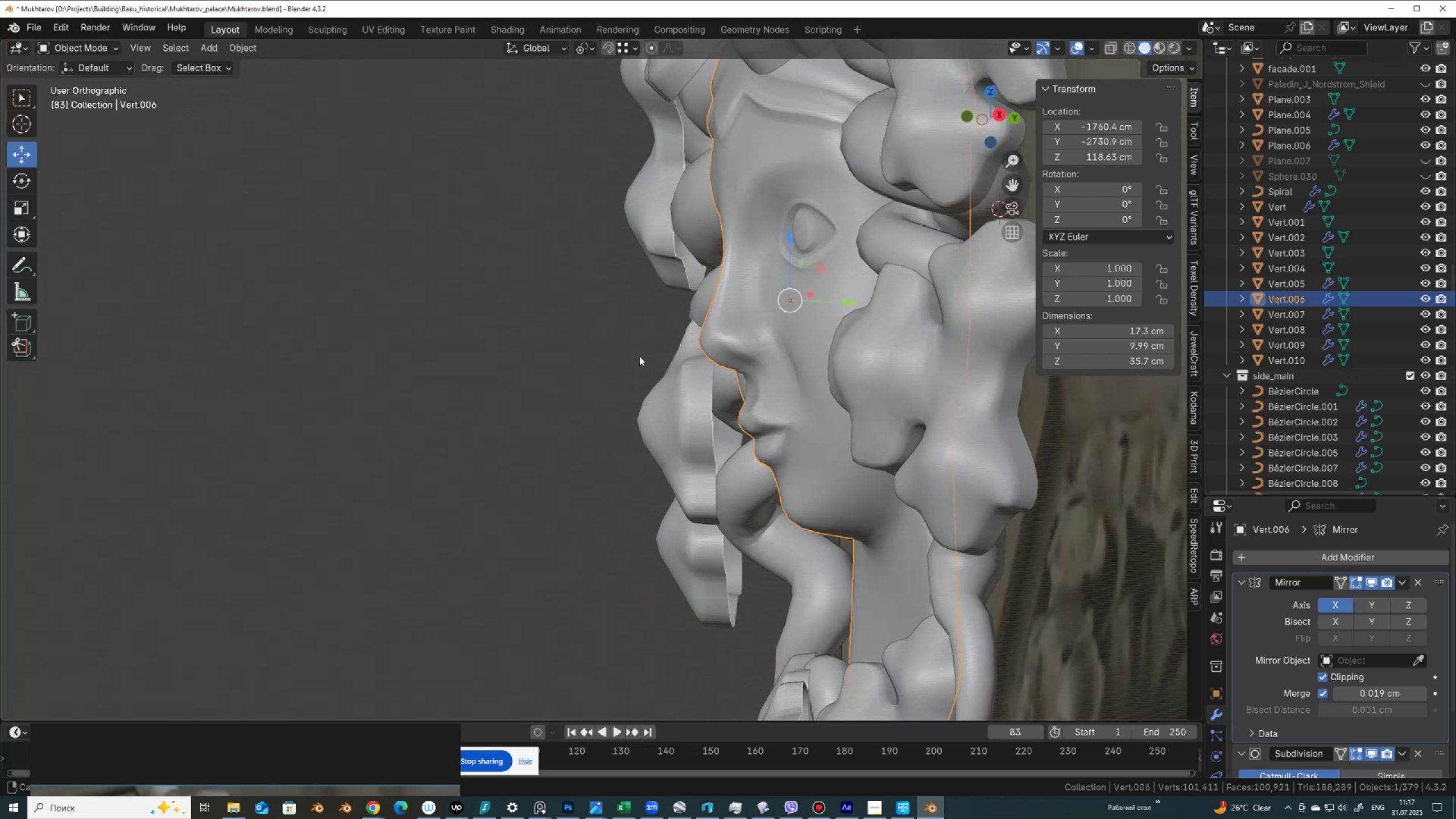 
key(Tab)
 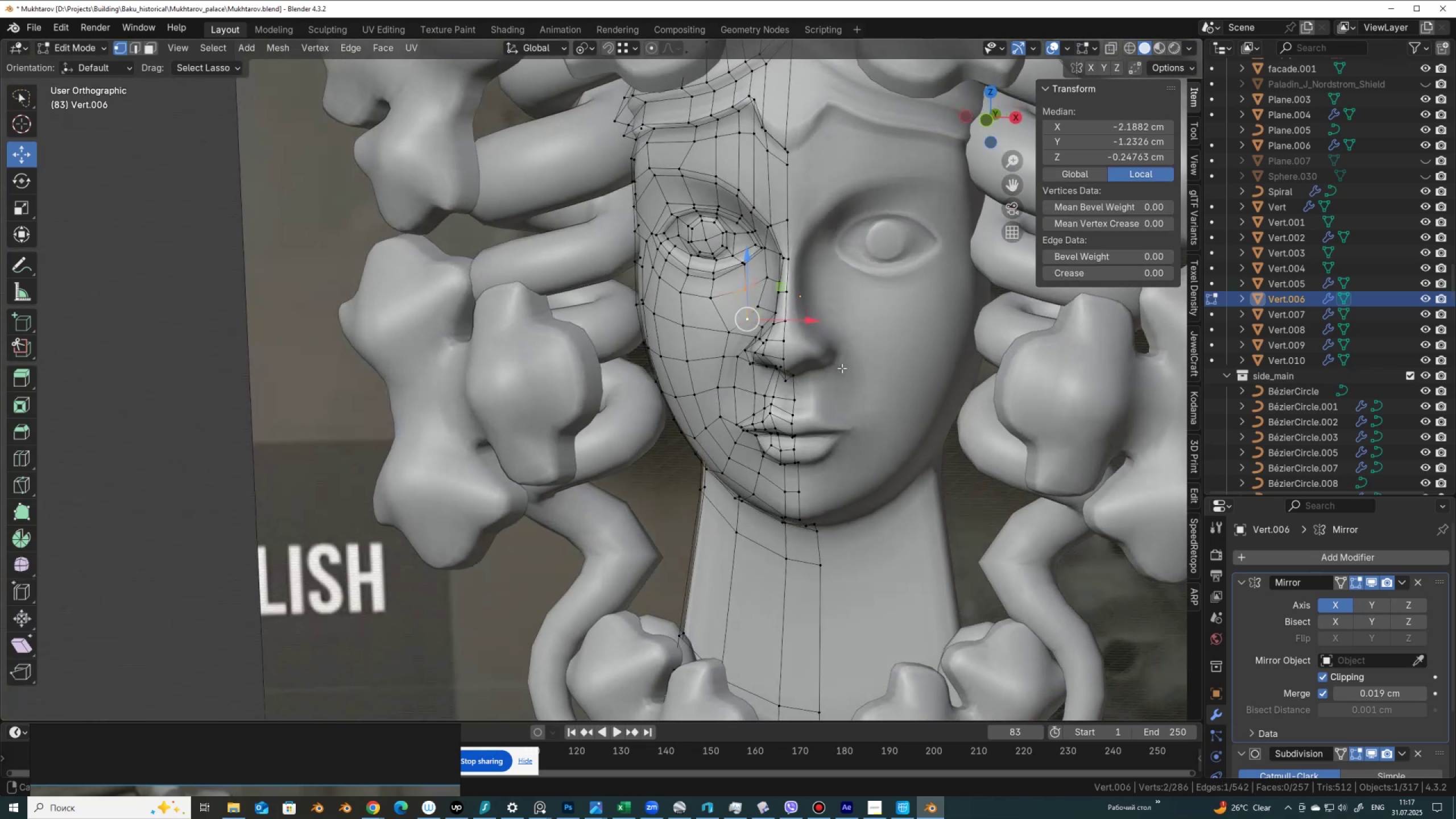 
scroll: coordinate [795, 348], scroll_direction: up, amount: 5.0
 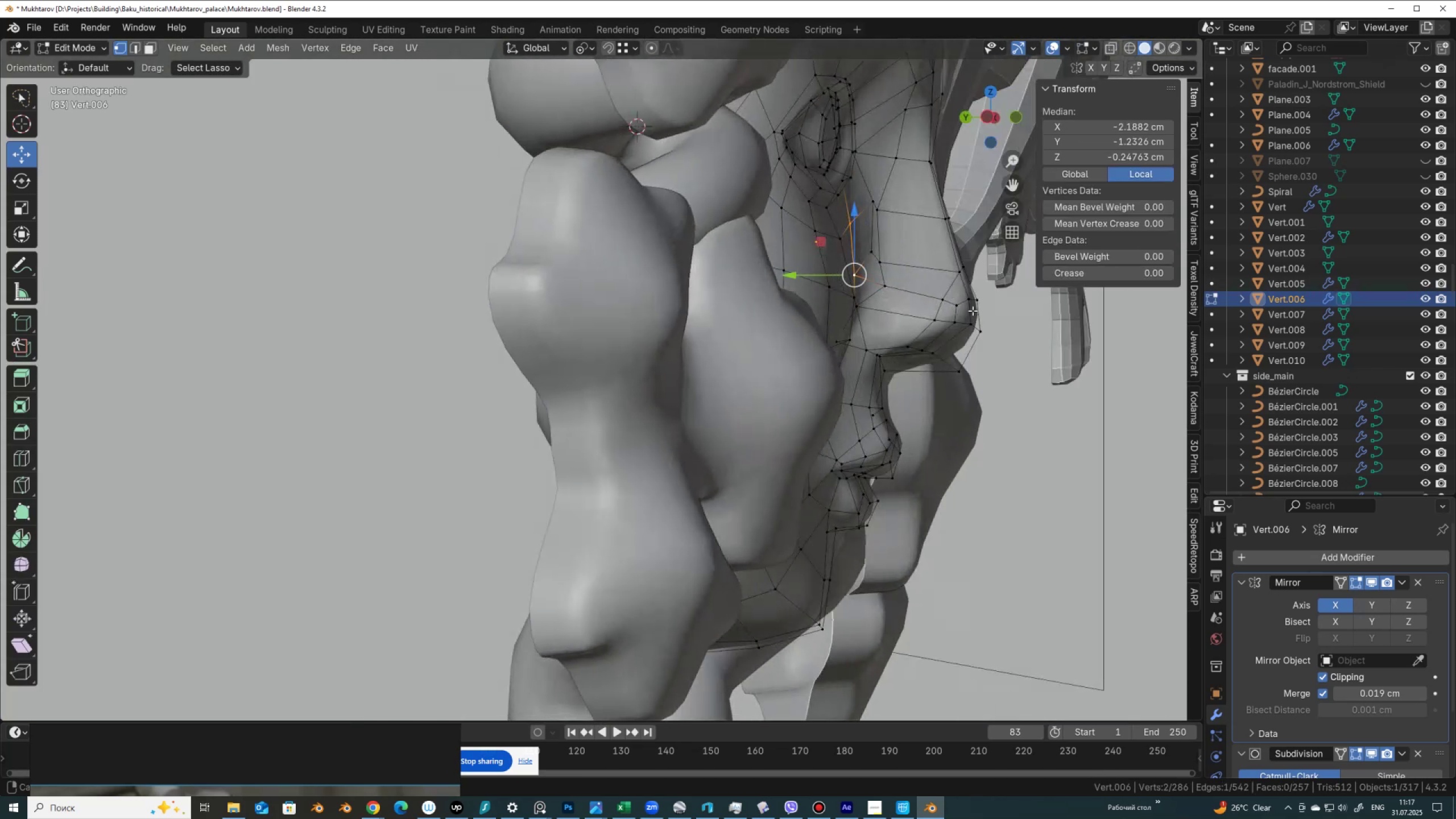 
hold_key(key=ShiftLeft, duration=0.39)
 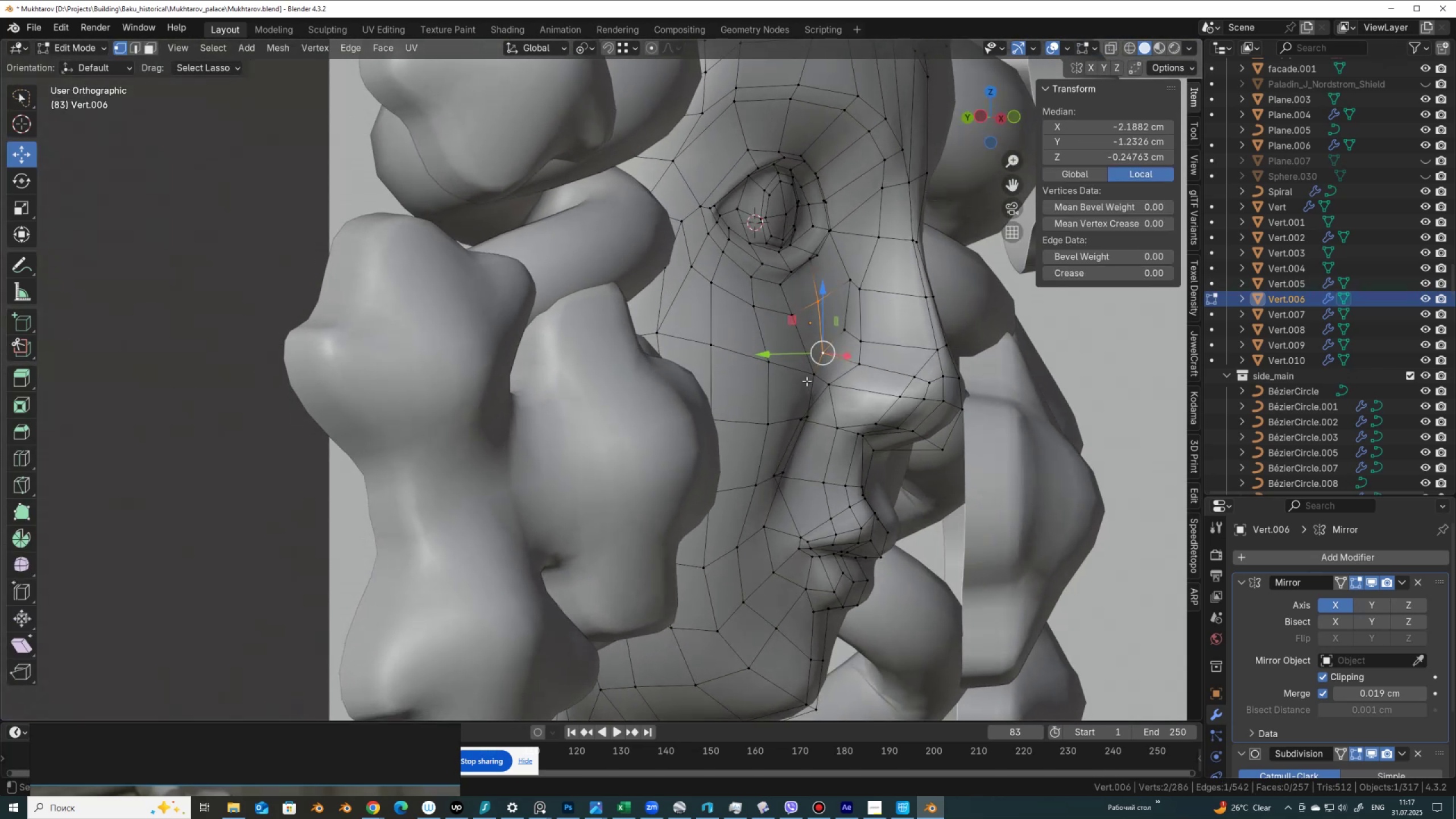 
left_click([811, 376])
 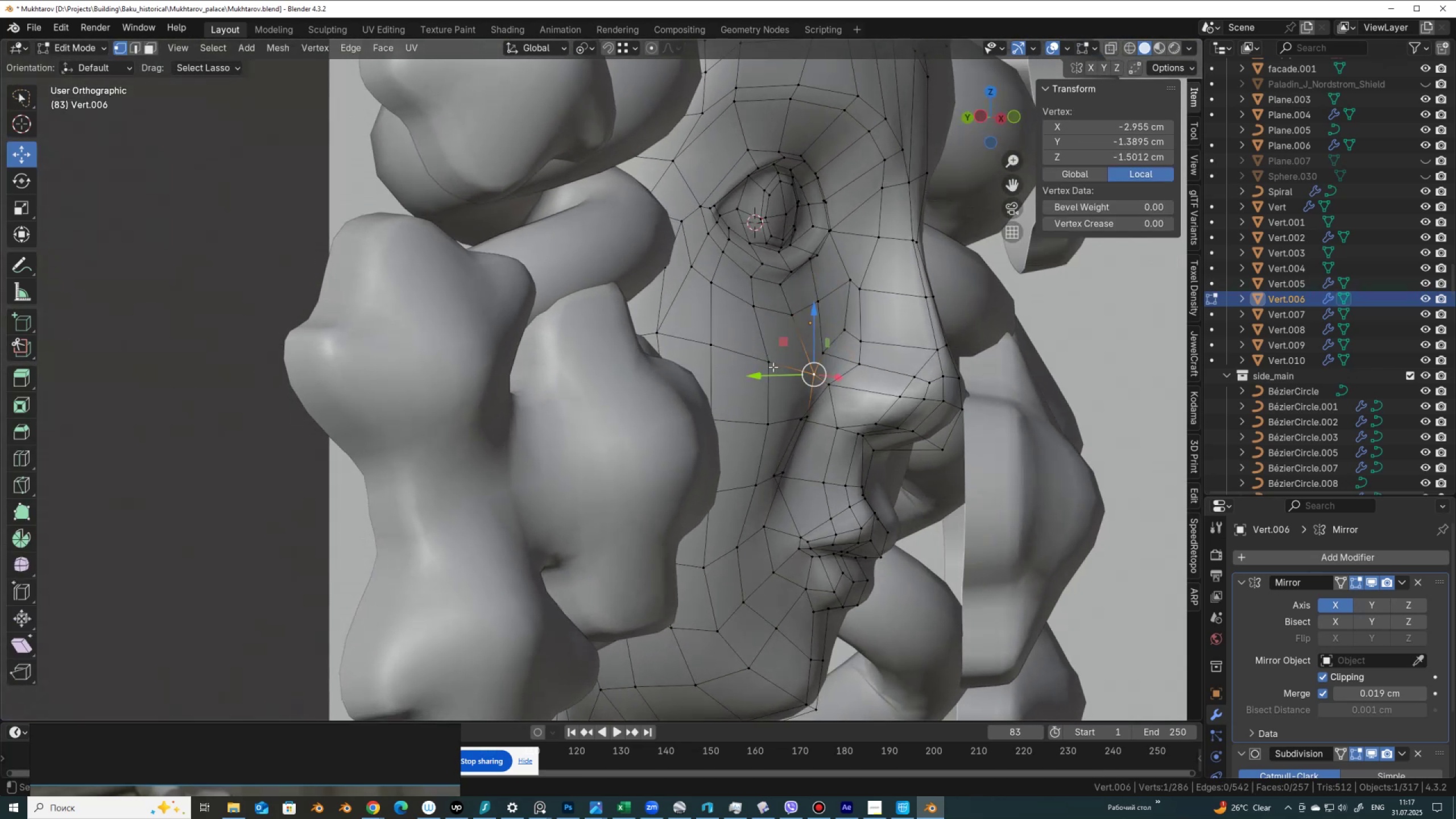 
hold_key(key=ShiftLeft, duration=0.32)
double_click([768, 363])
 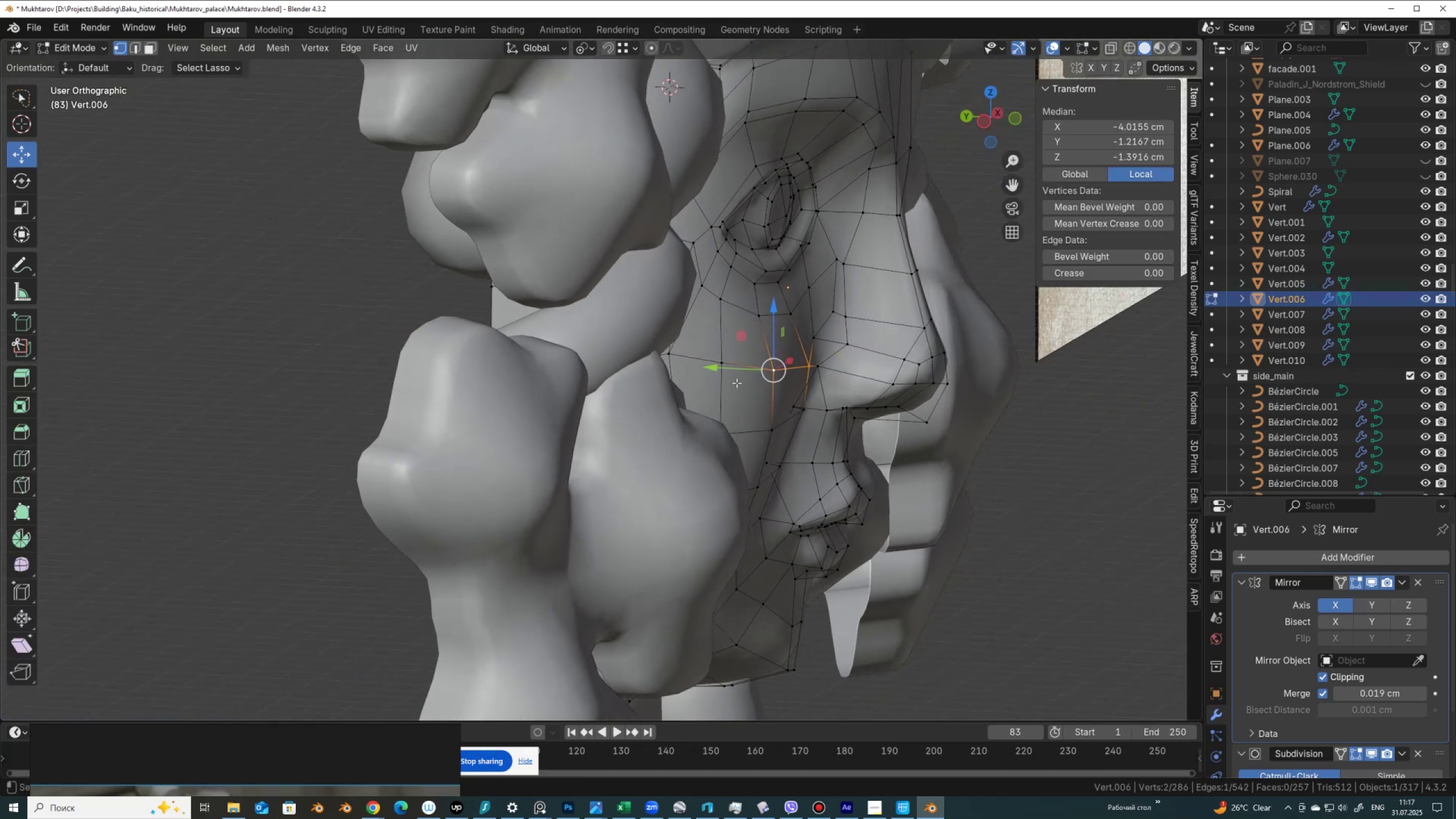 
left_click_drag(start_coordinate=[734, 373], to_coordinate=[743, 375])
 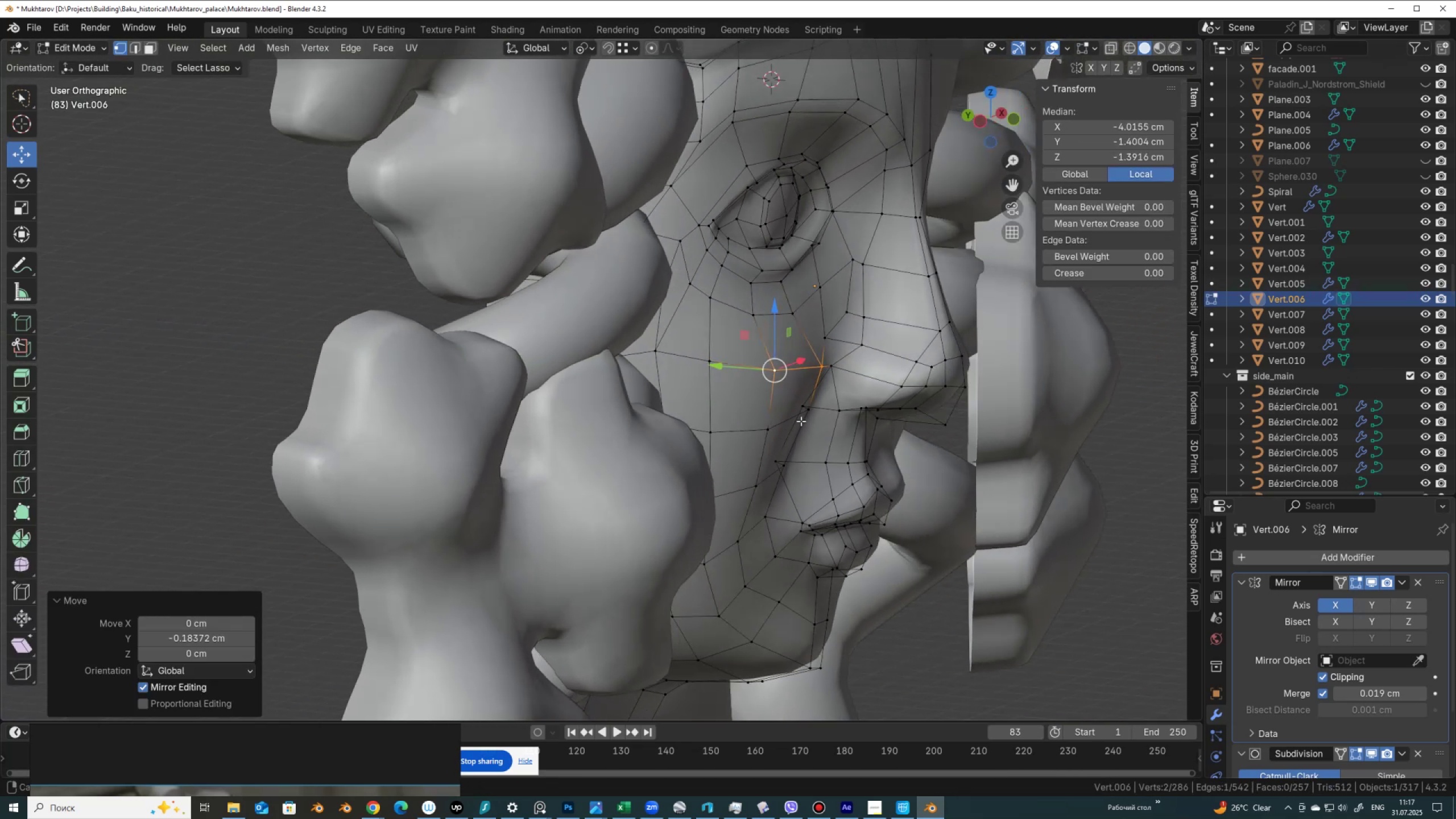 
key(Tab)
 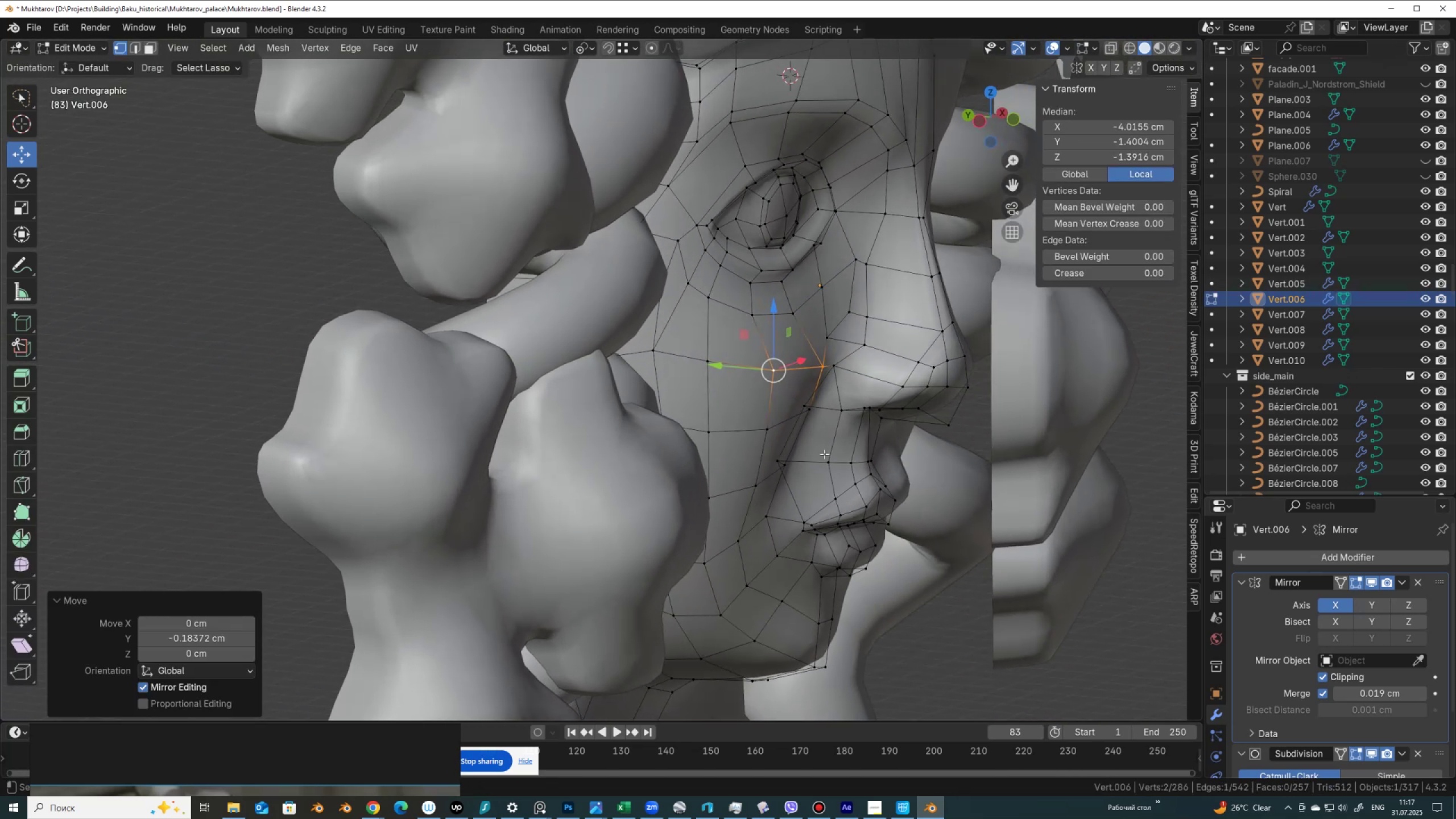 
key(Tab)
 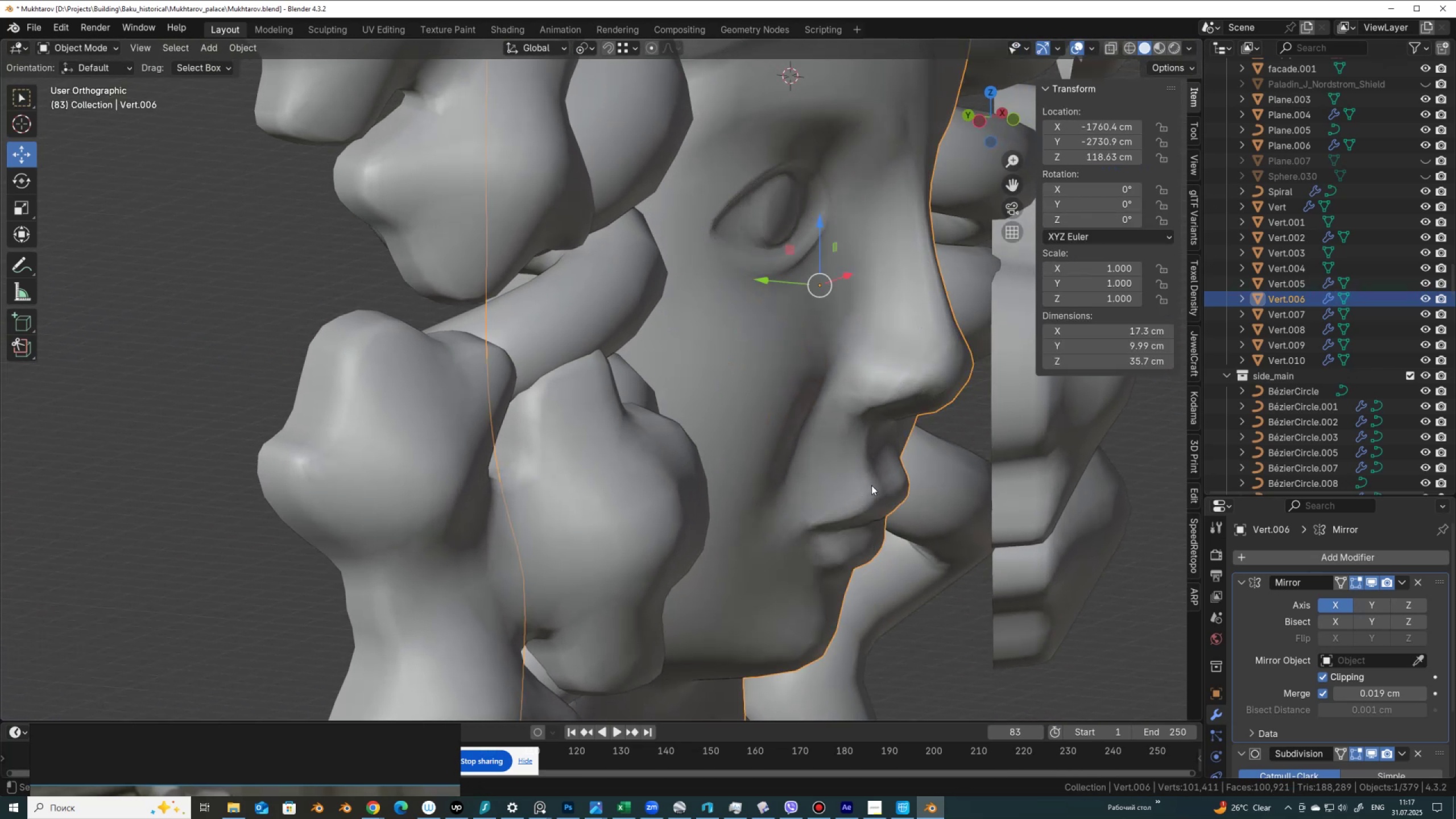 
scroll: coordinate [871, 485], scroll_direction: down, amount: 2.0
 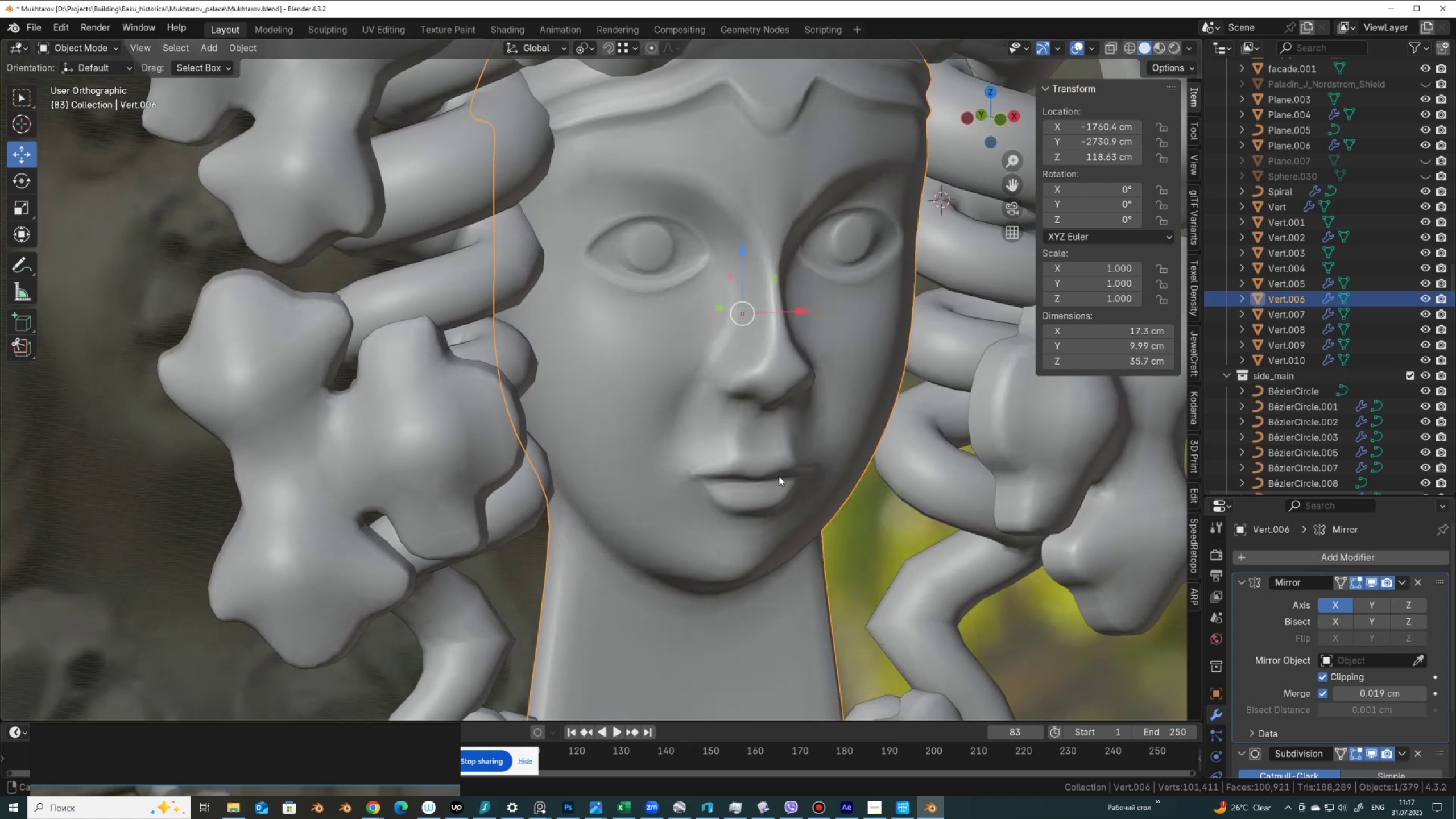 
scroll: coordinate [811, 482], scroll_direction: up, amount: 3.0
 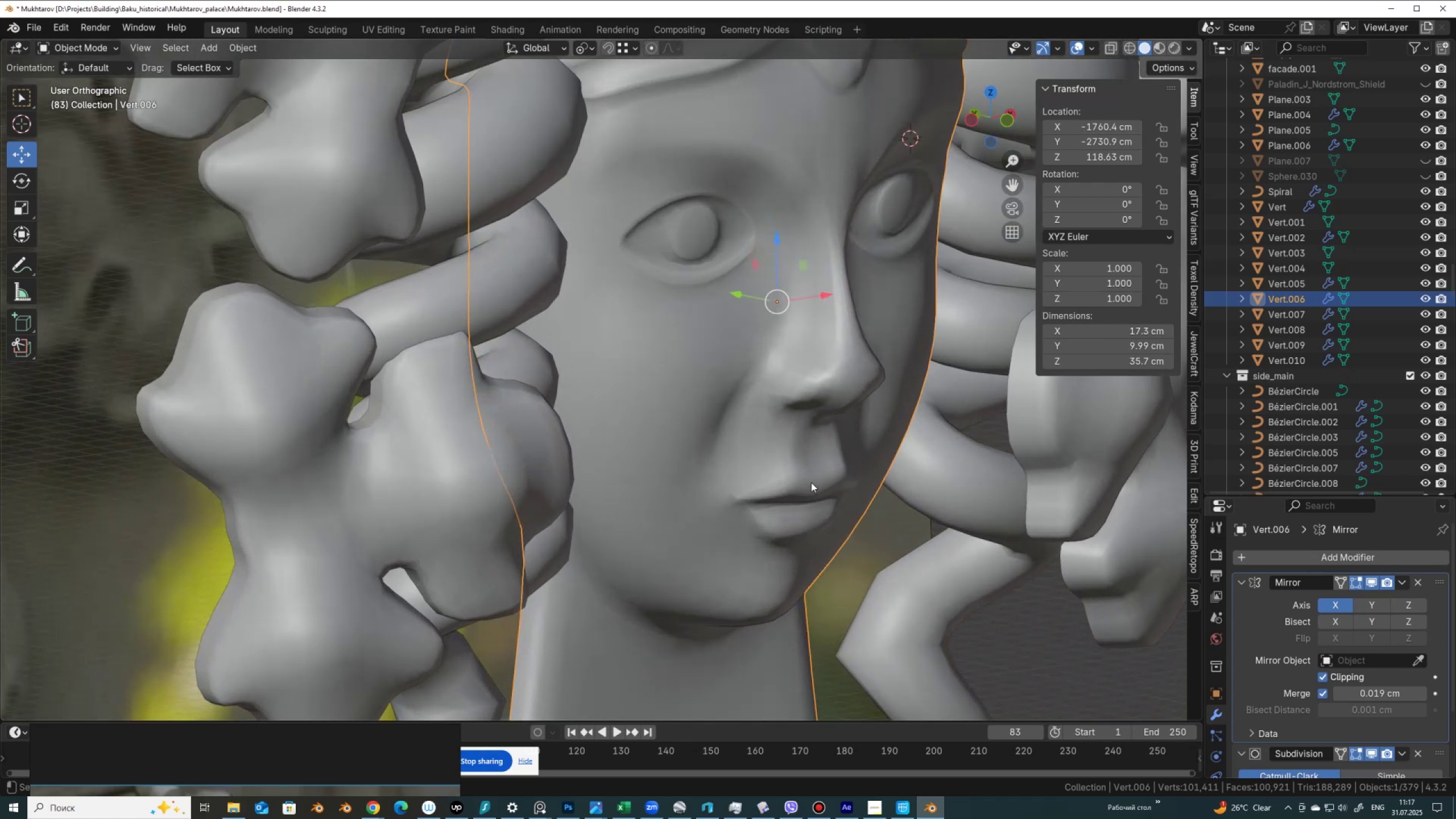 
key(Tab)
 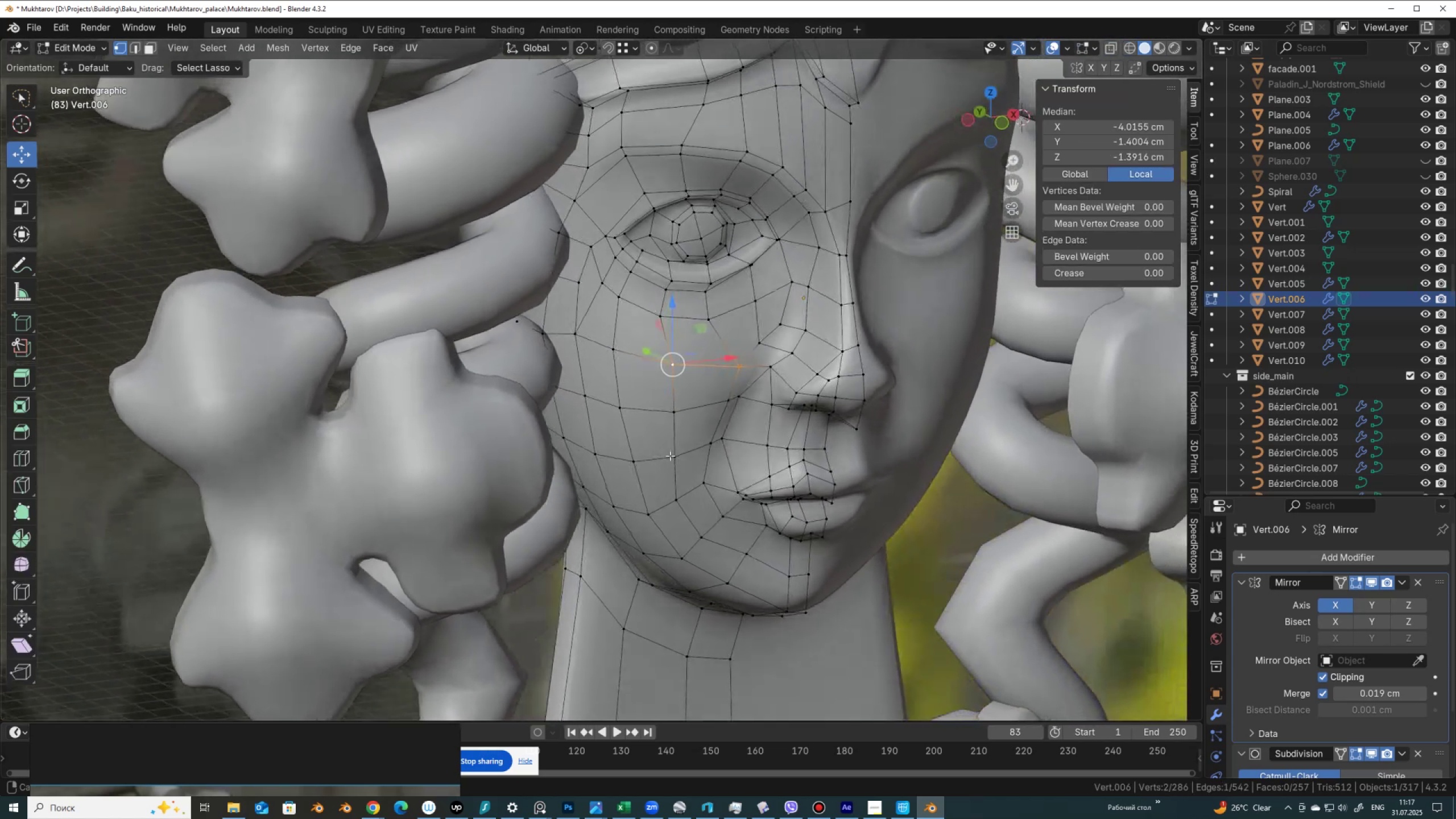 
left_click([673, 419])
 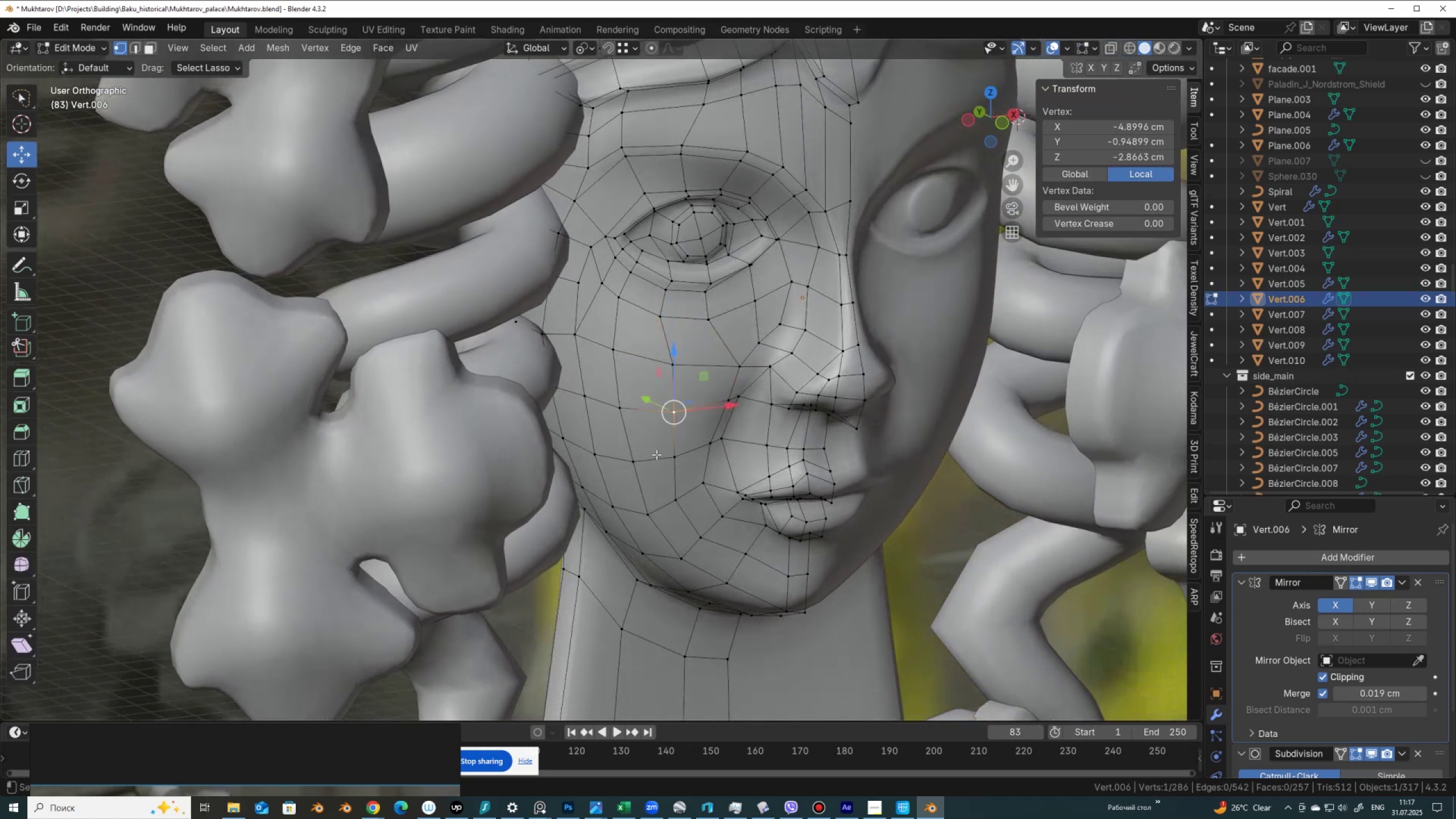 
hold_key(key=ShiftLeft, duration=0.46)
 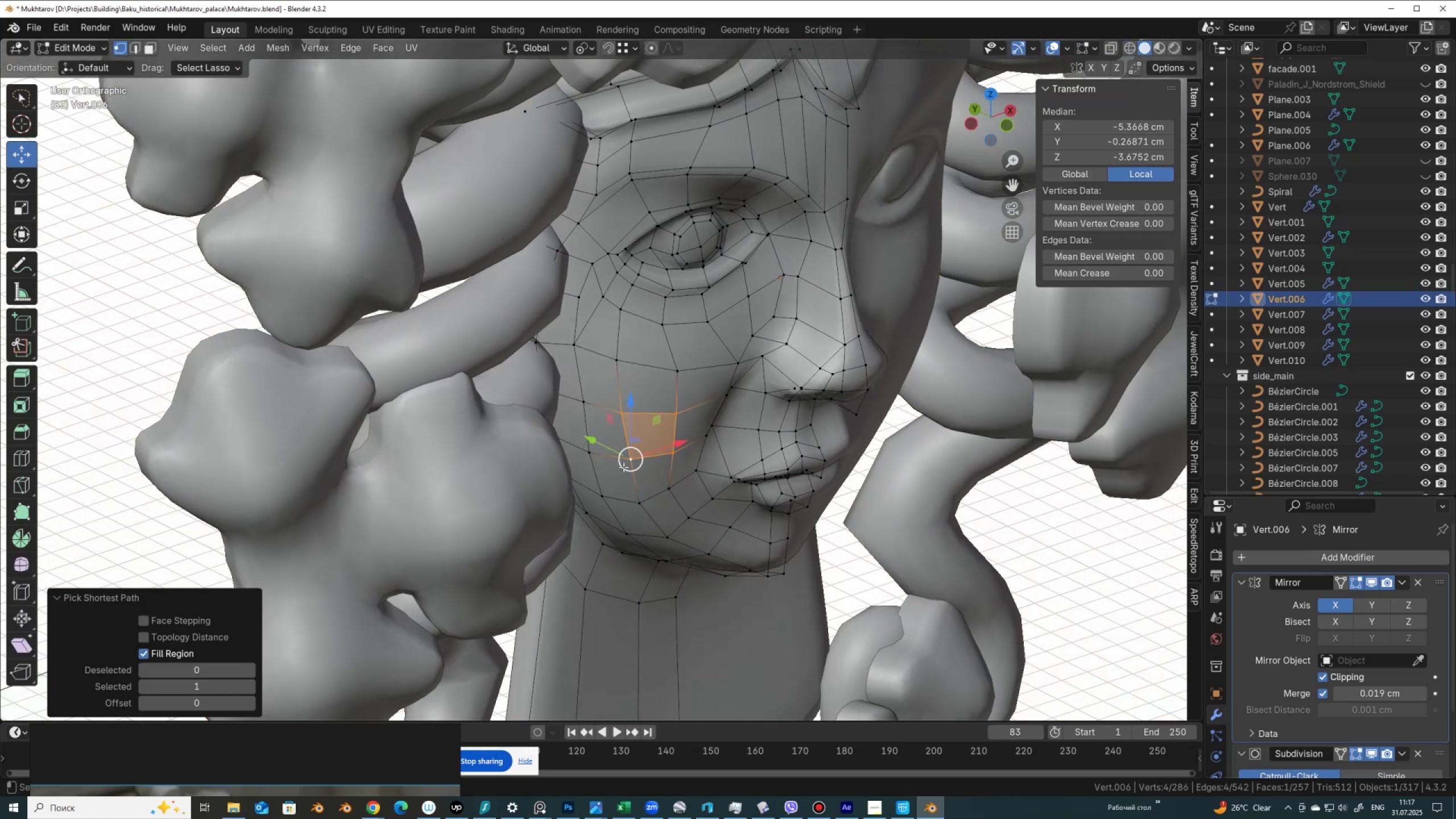 
hold_key(key=ControlLeft, duration=0.48)
 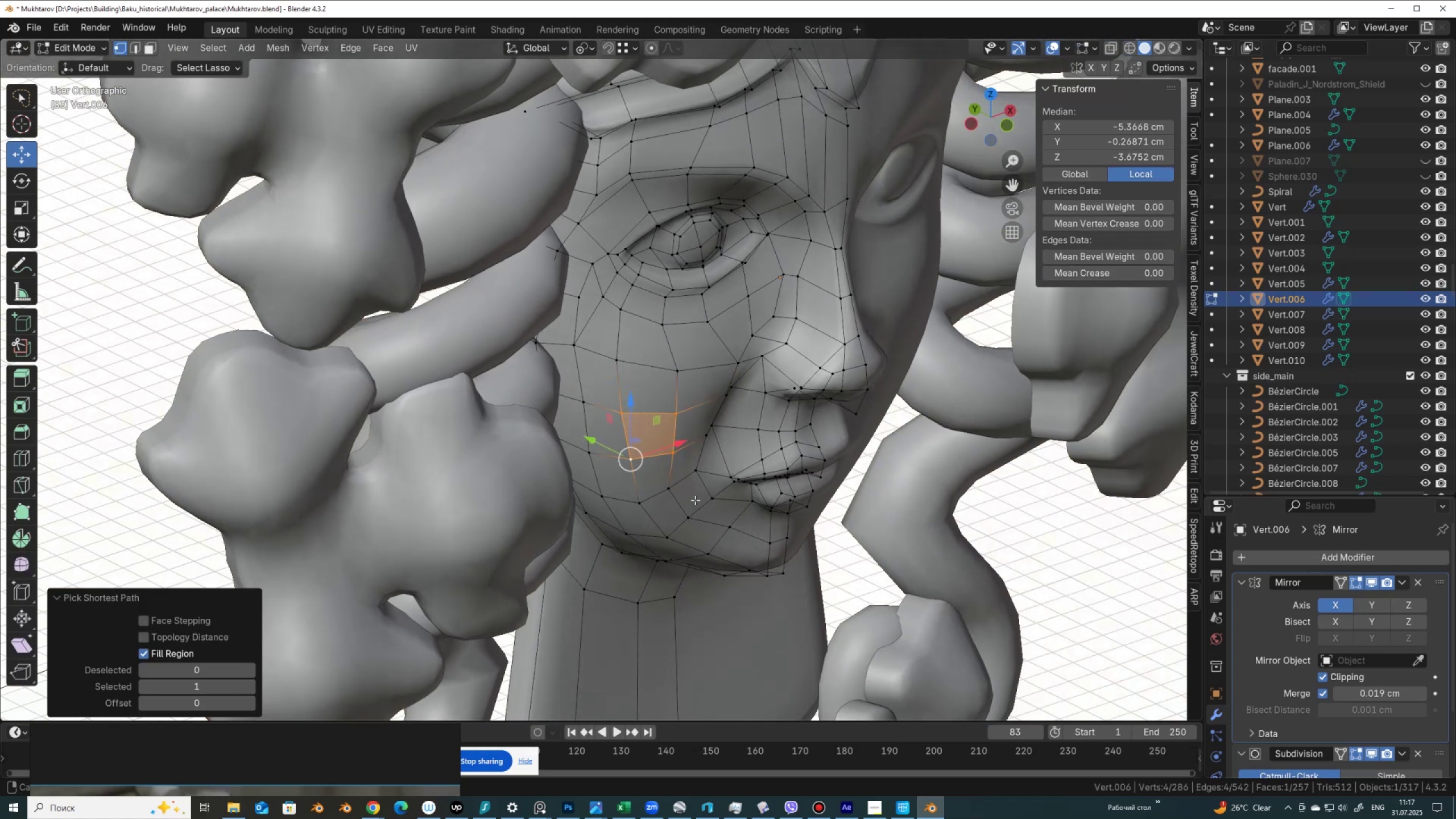 
left_click_drag(start_coordinate=[607, 452], to_coordinate=[614, 458])
 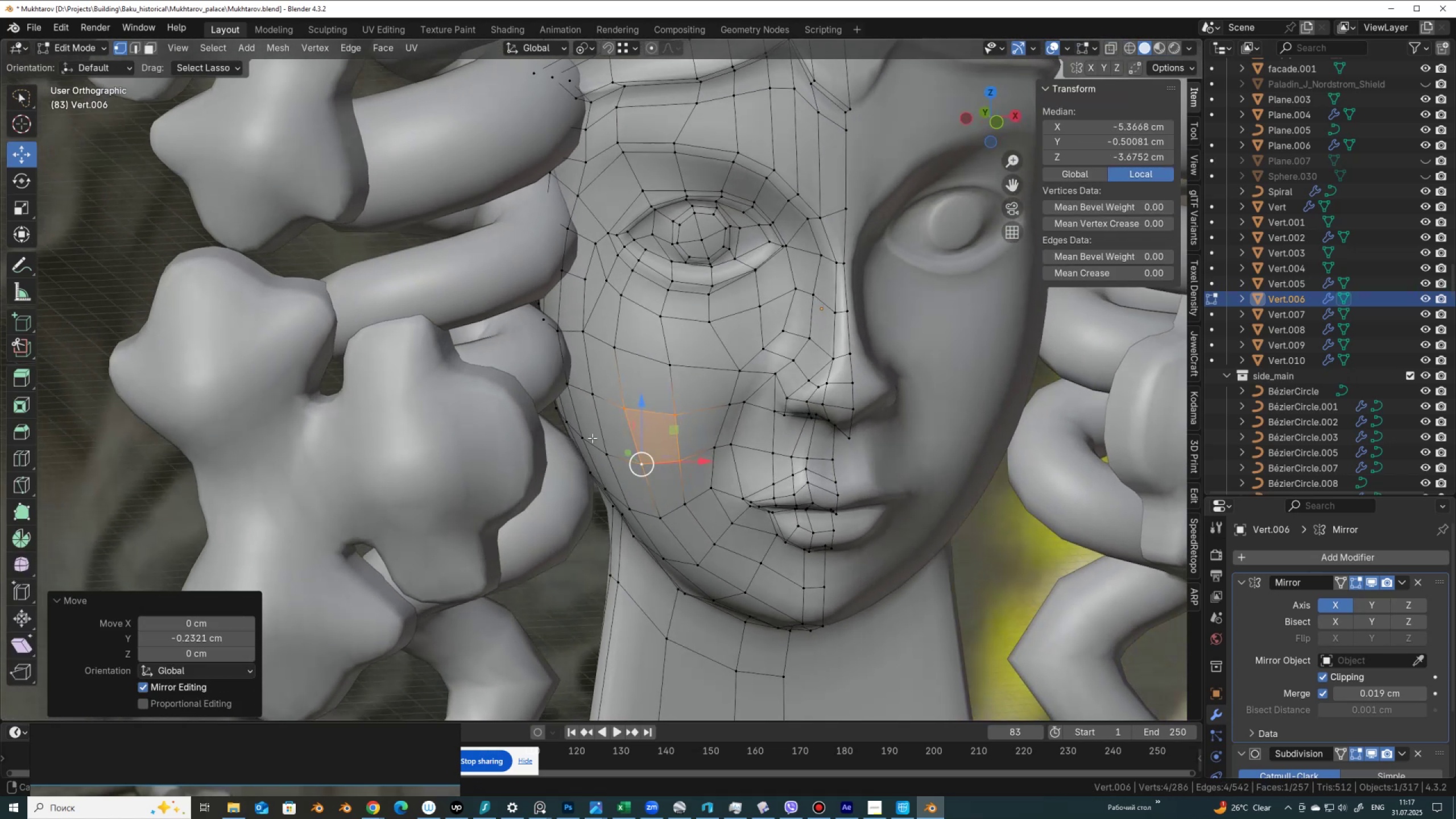 
key(Tab)
 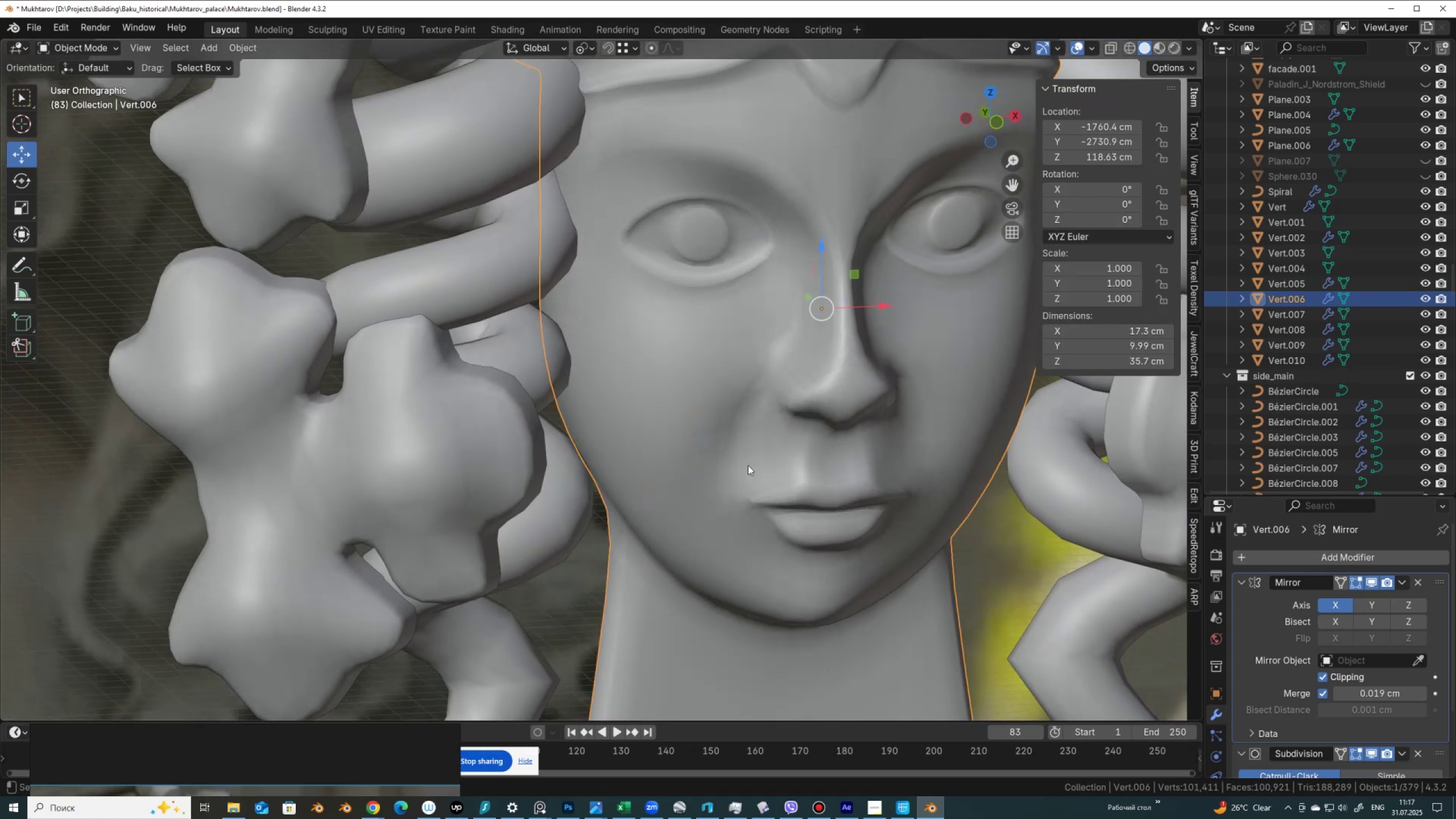 
scroll: coordinate [809, 486], scroll_direction: down, amount: 2.0
 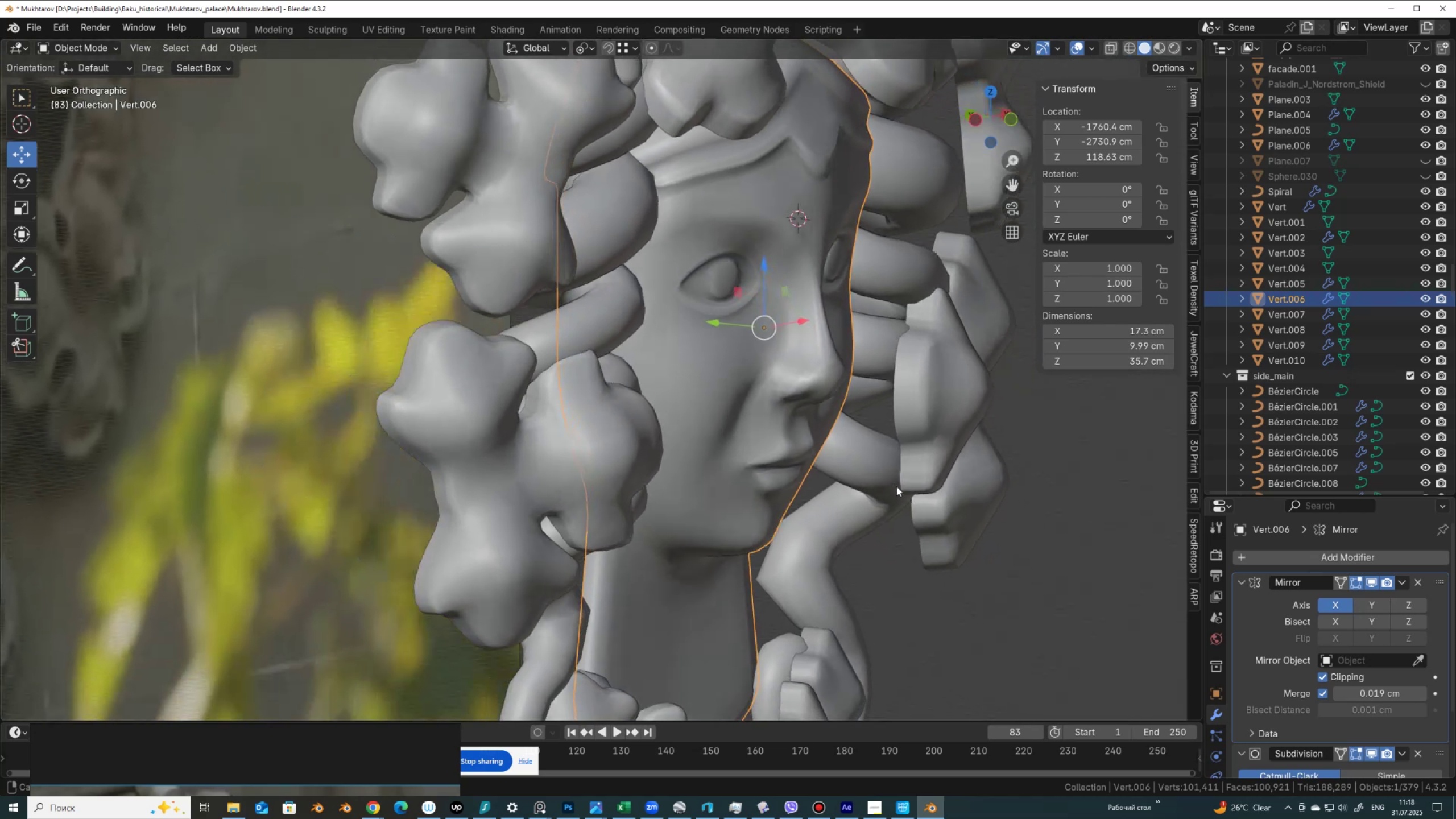 
wait(5.55)
 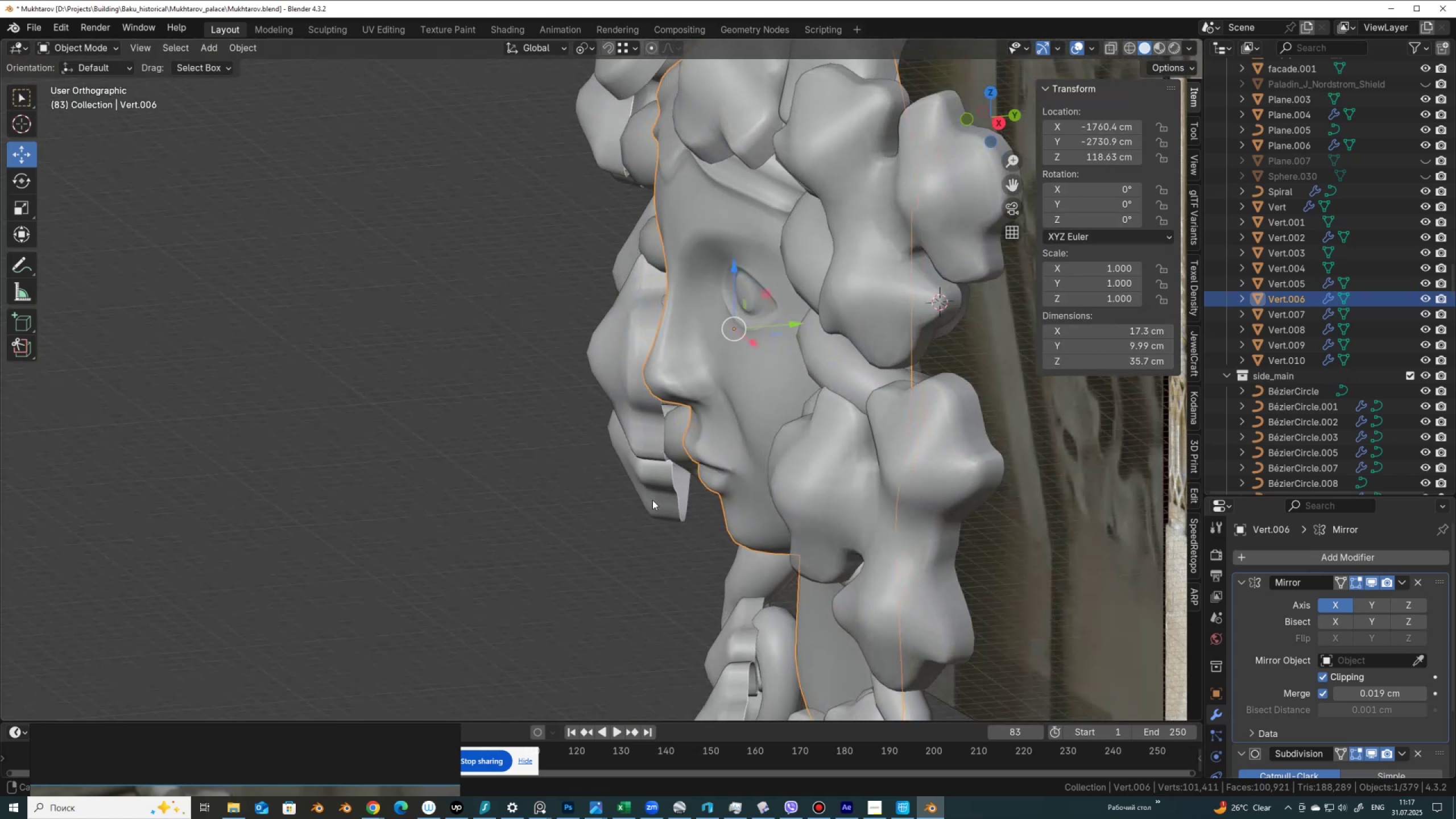 
key(Tab)
 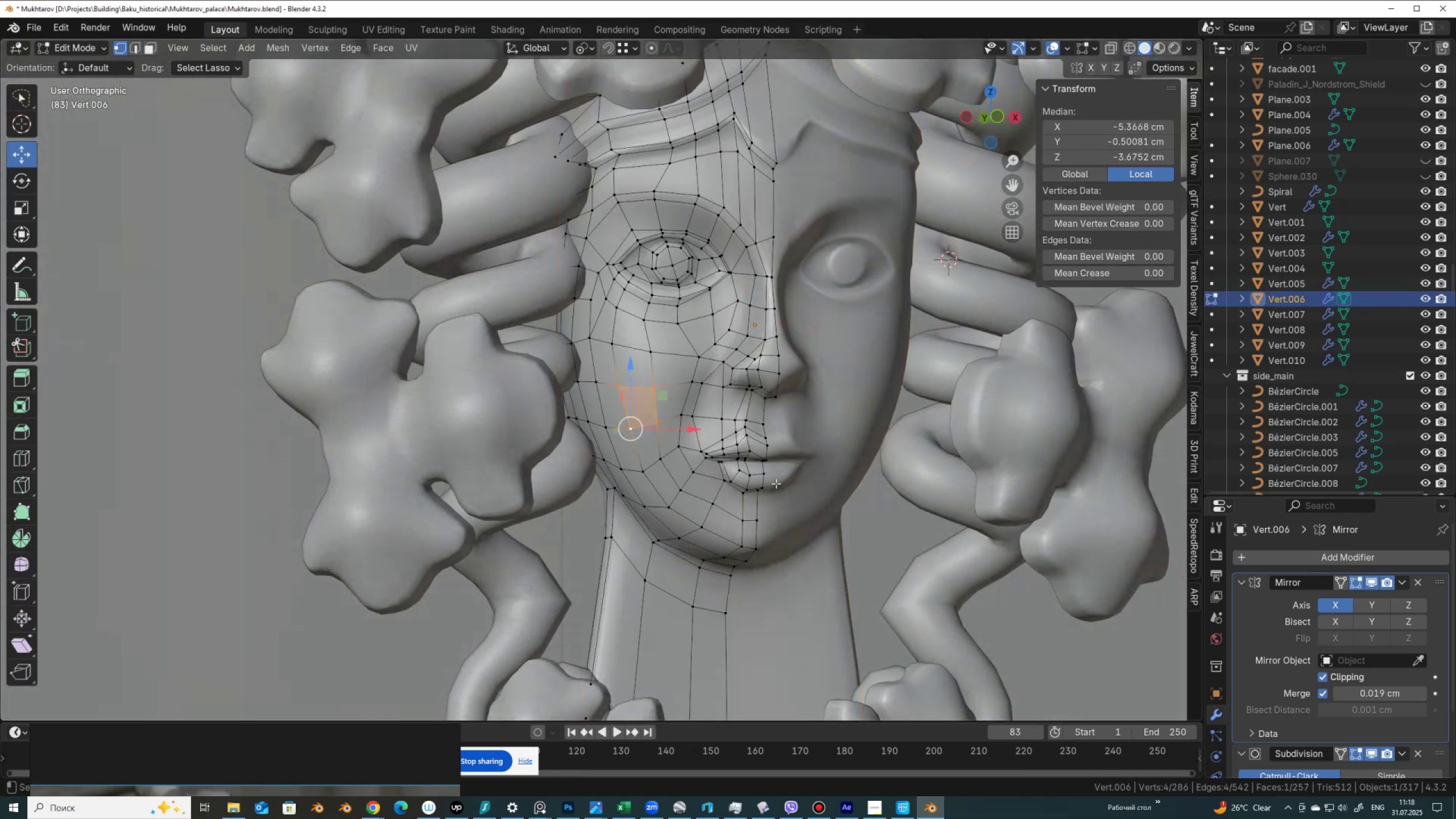 
scroll: coordinate [770, 489], scroll_direction: down, amount: 4.0
 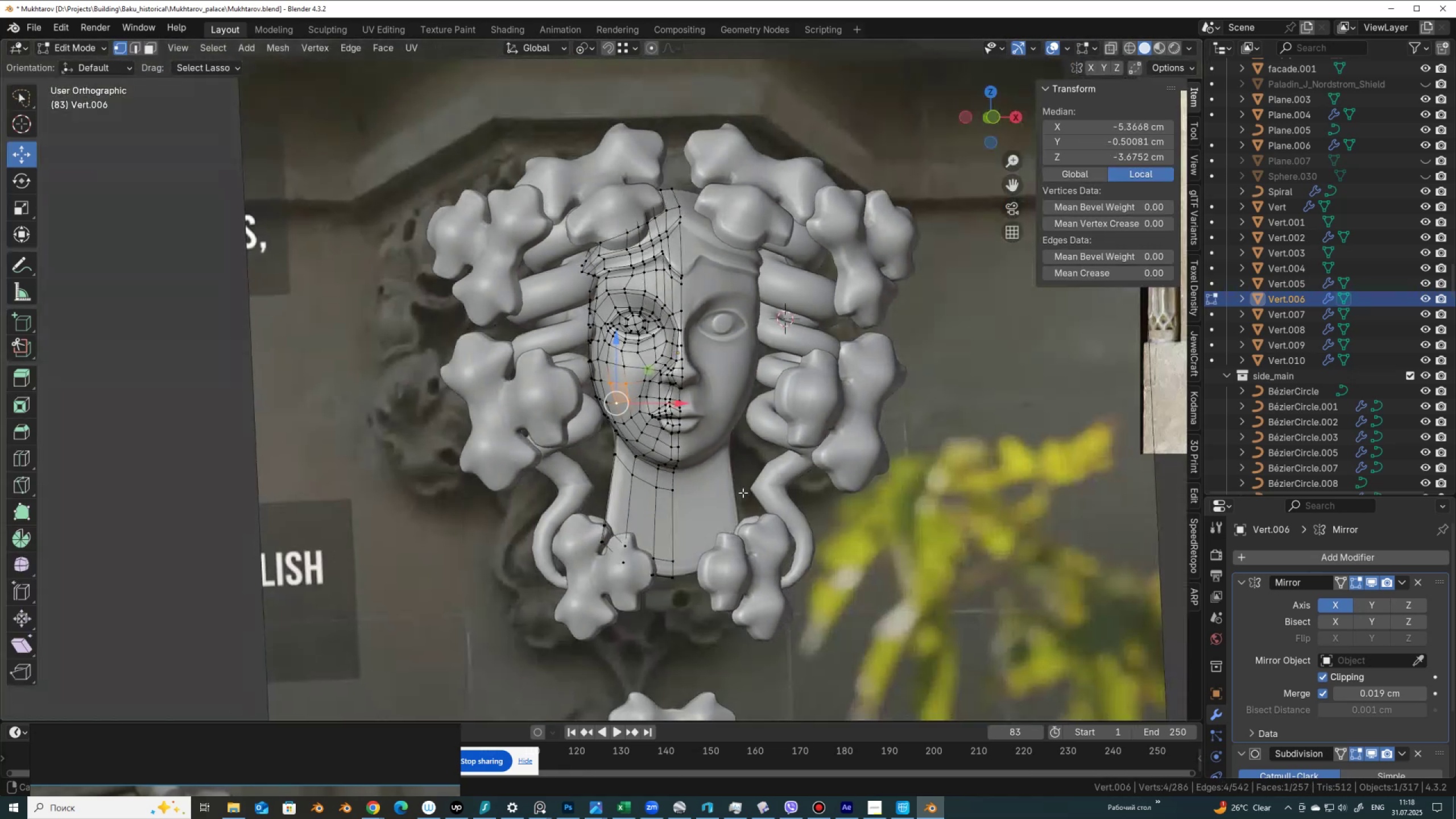 
key(Tab)
 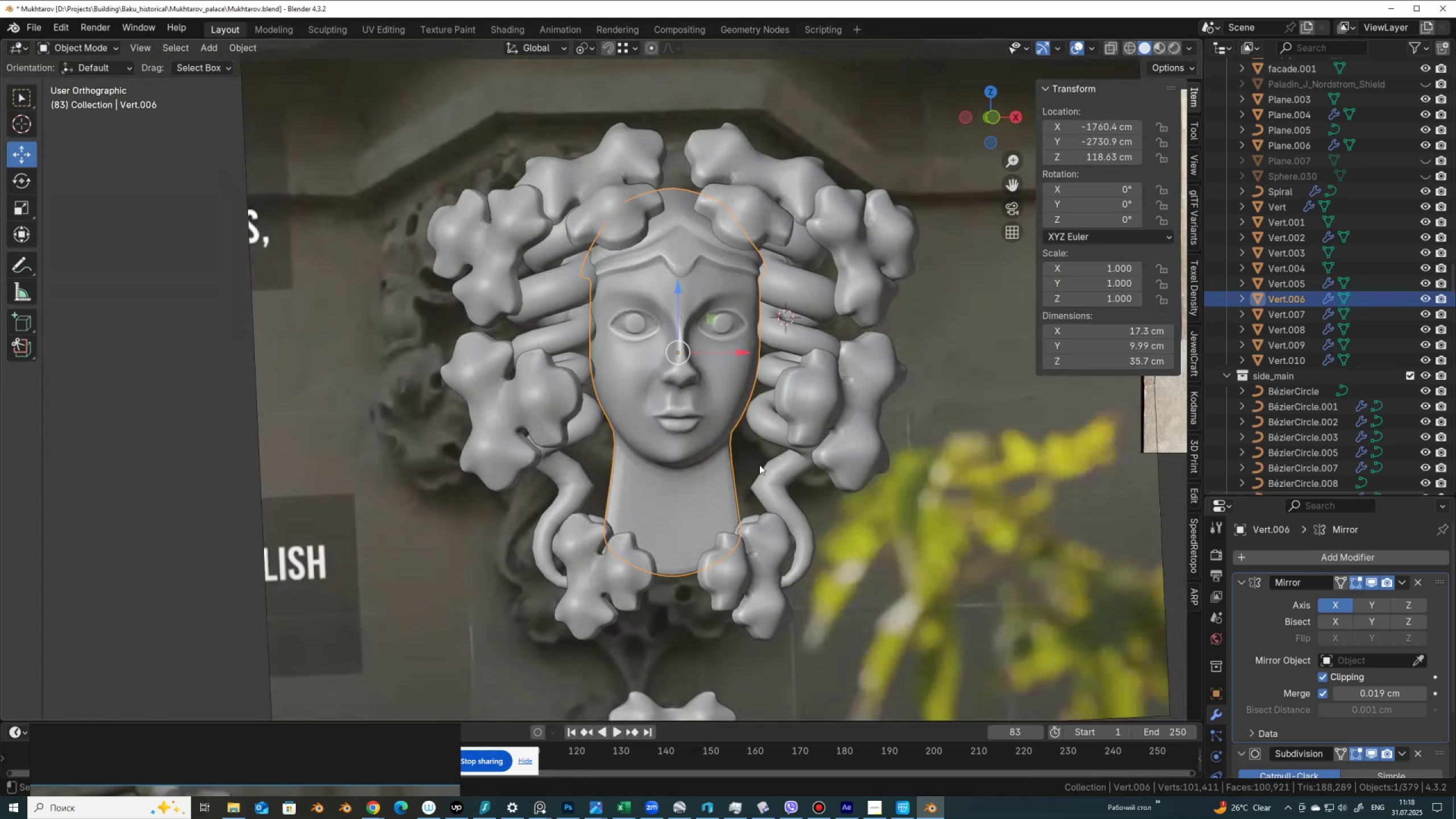 
scroll: coordinate [760, 462], scroll_direction: down, amount: 2.0
 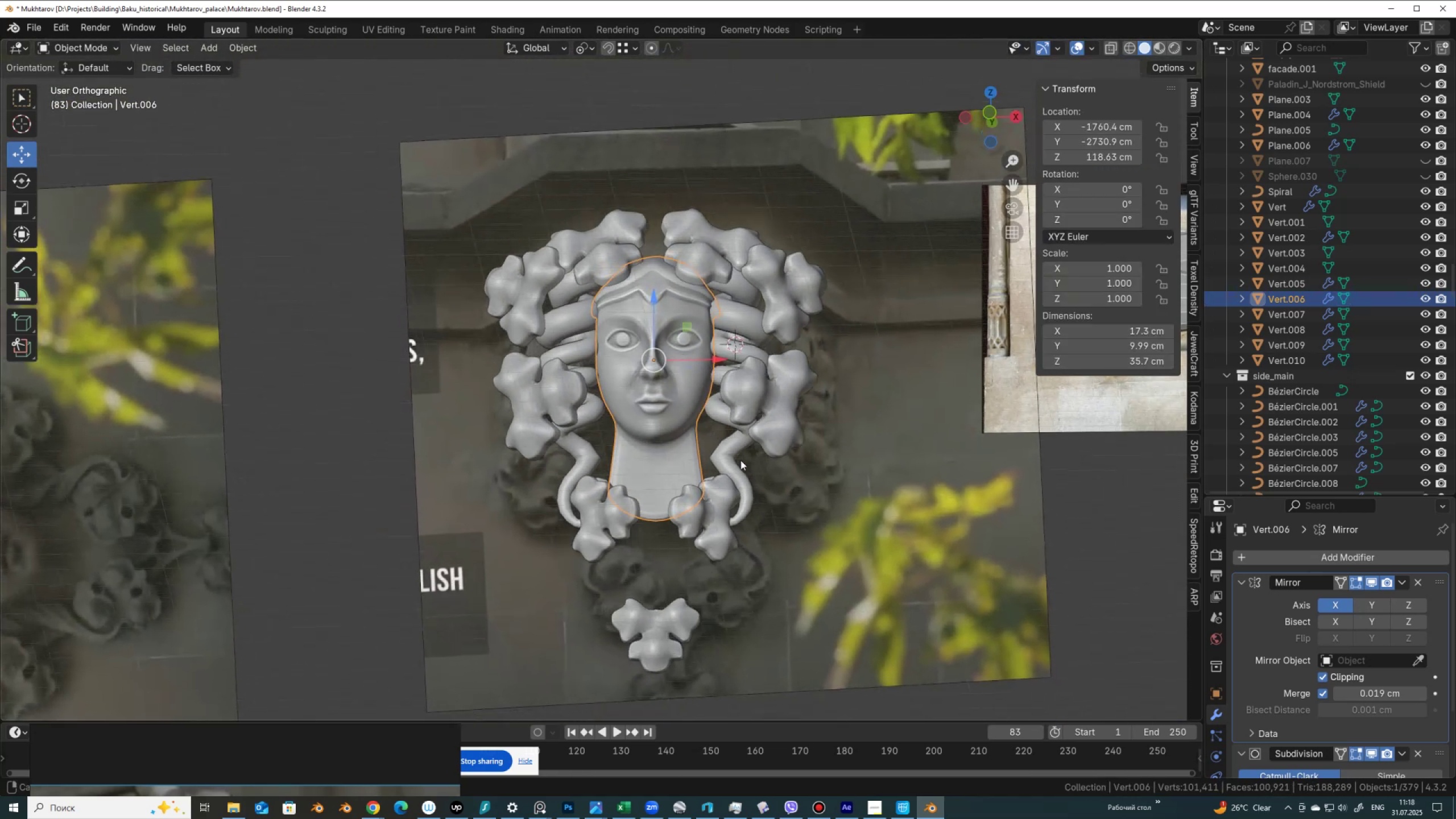 
hold_key(key=AltLeft, duration=0.37)
 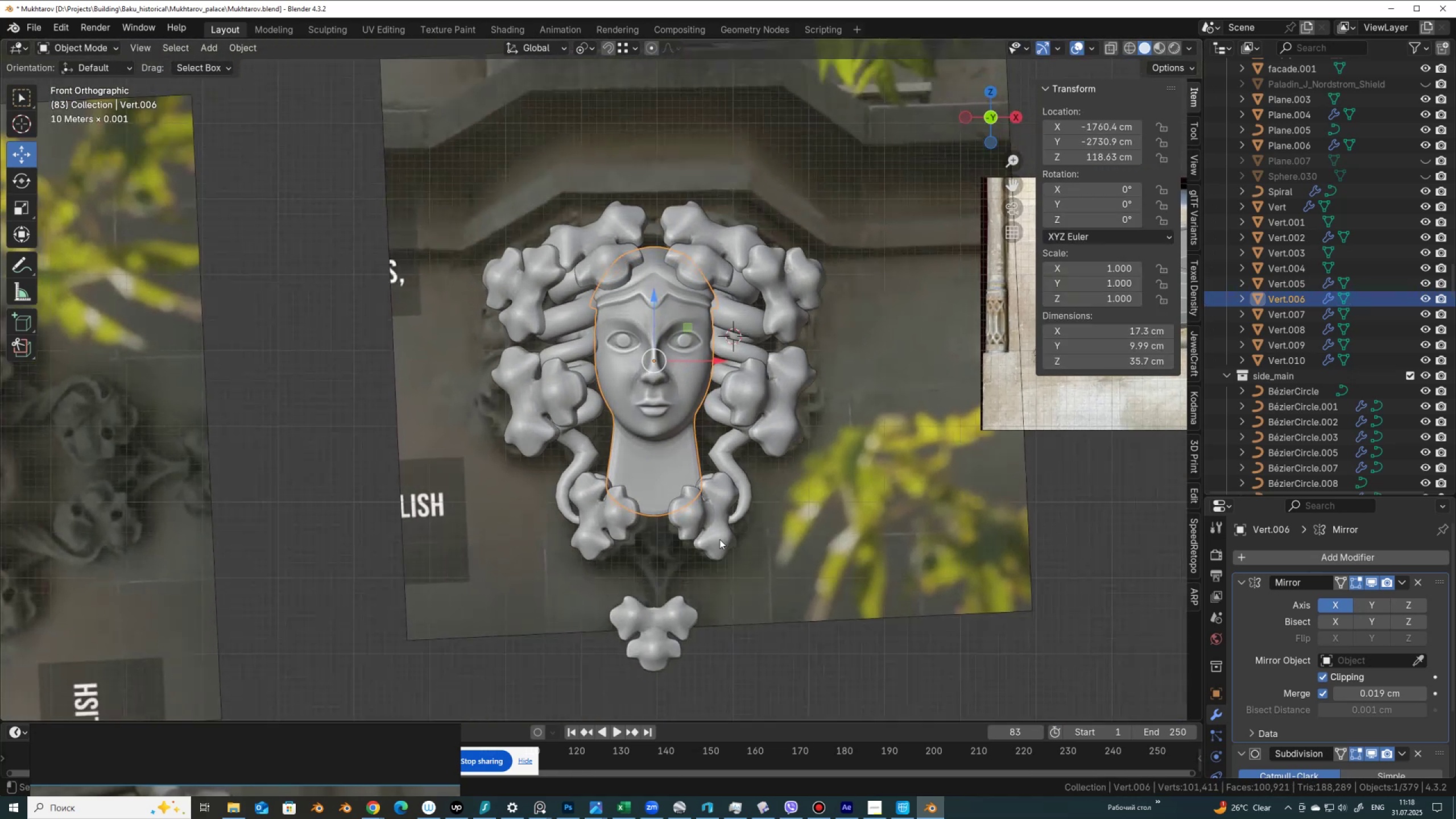 
scroll: coordinate [715, 541], scroll_direction: up, amount: 1.0
 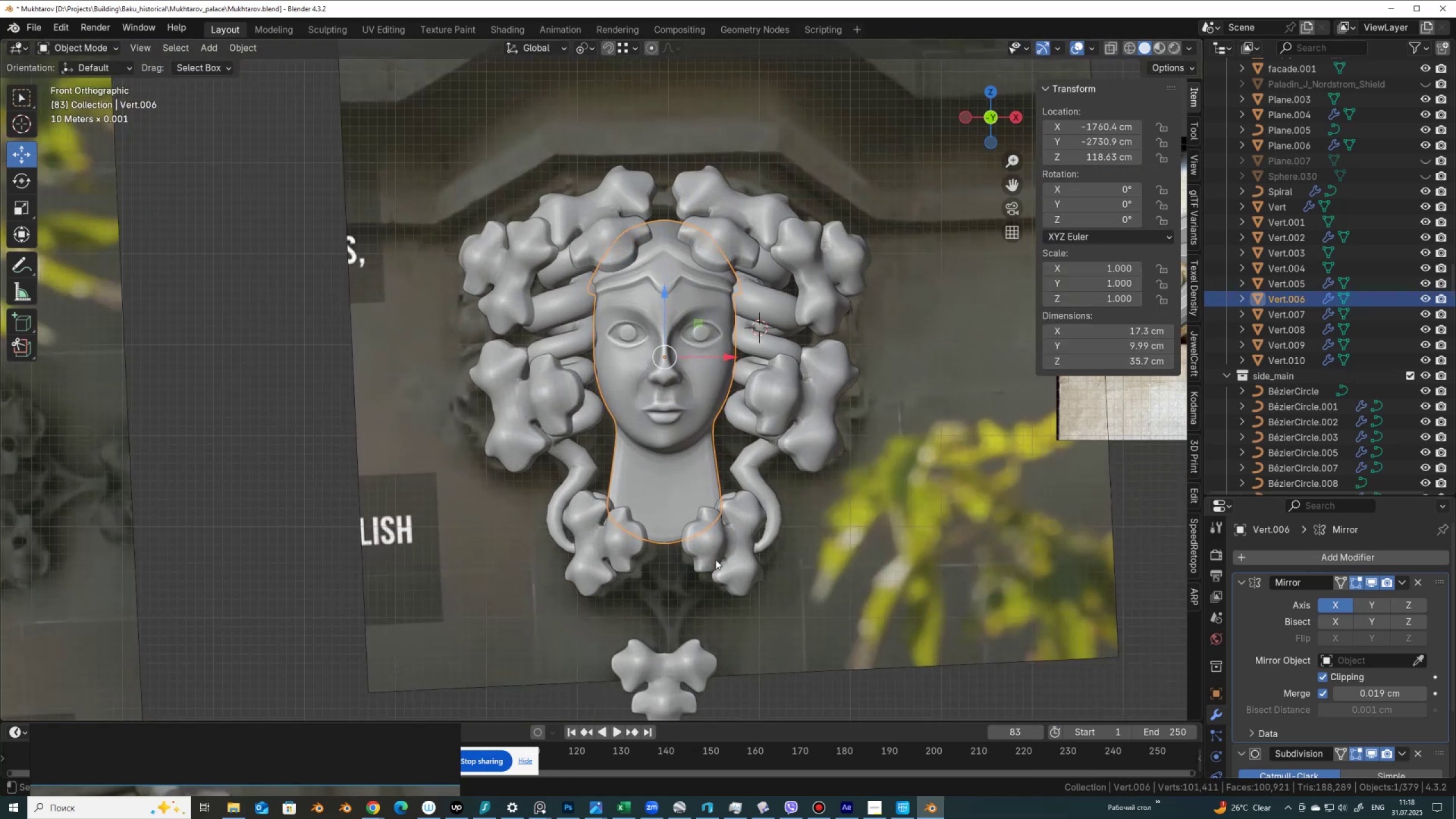 
hold_key(key=ShiftLeft, duration=0.75)
 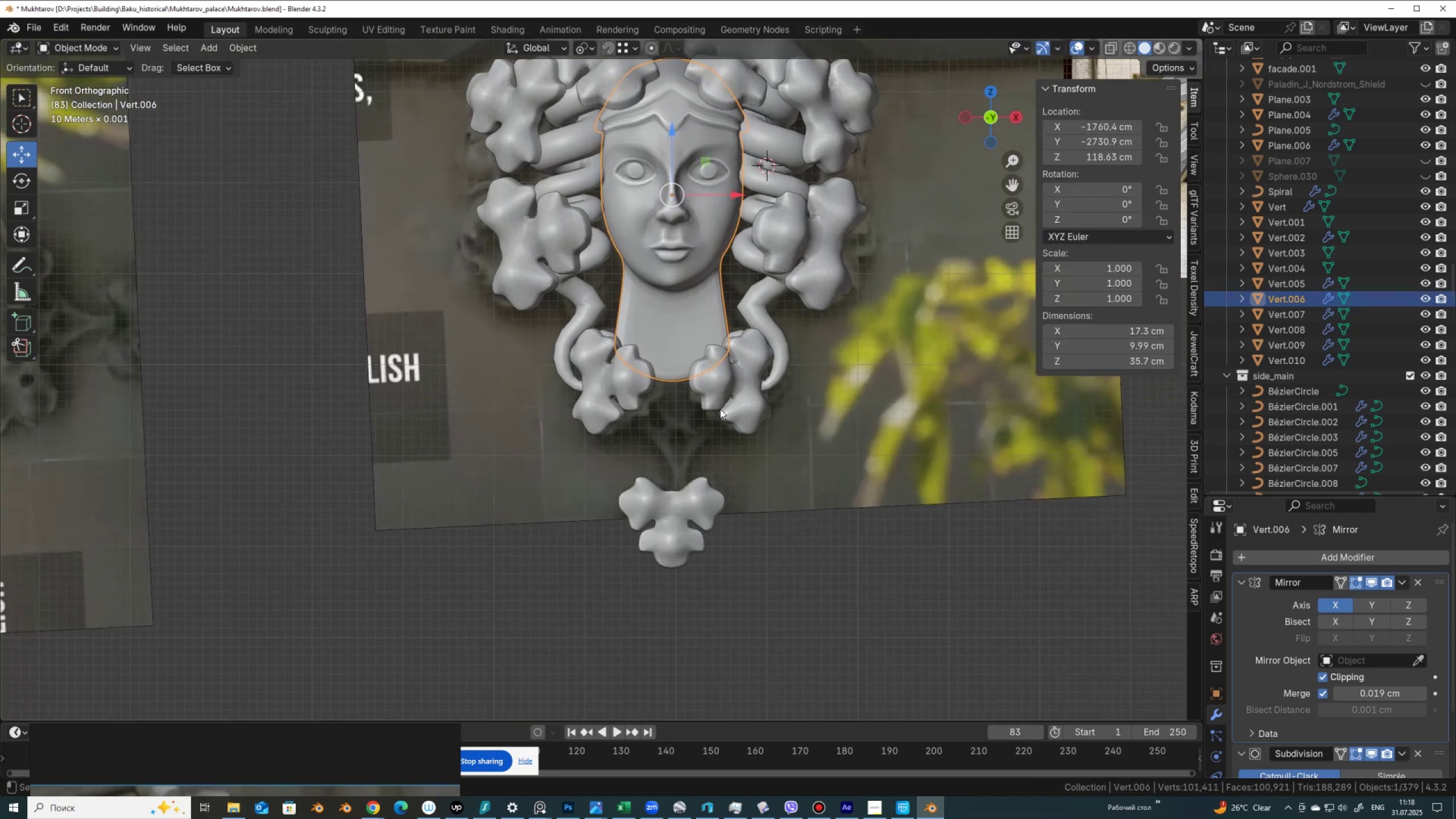 
scroll: coordinate [720, 409], scroll_direction: down, amount: 1.0
 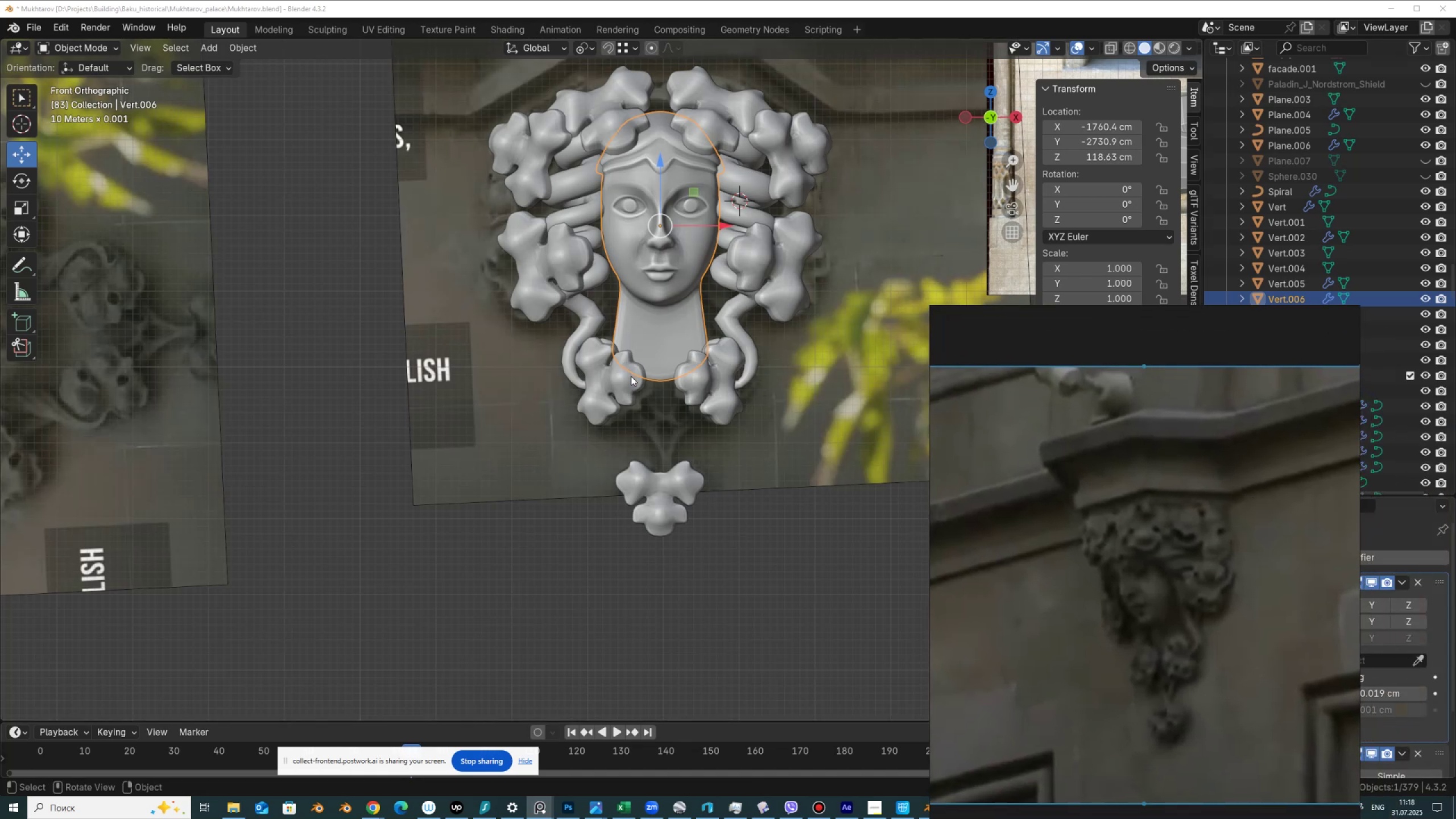 
wait(5.26)
 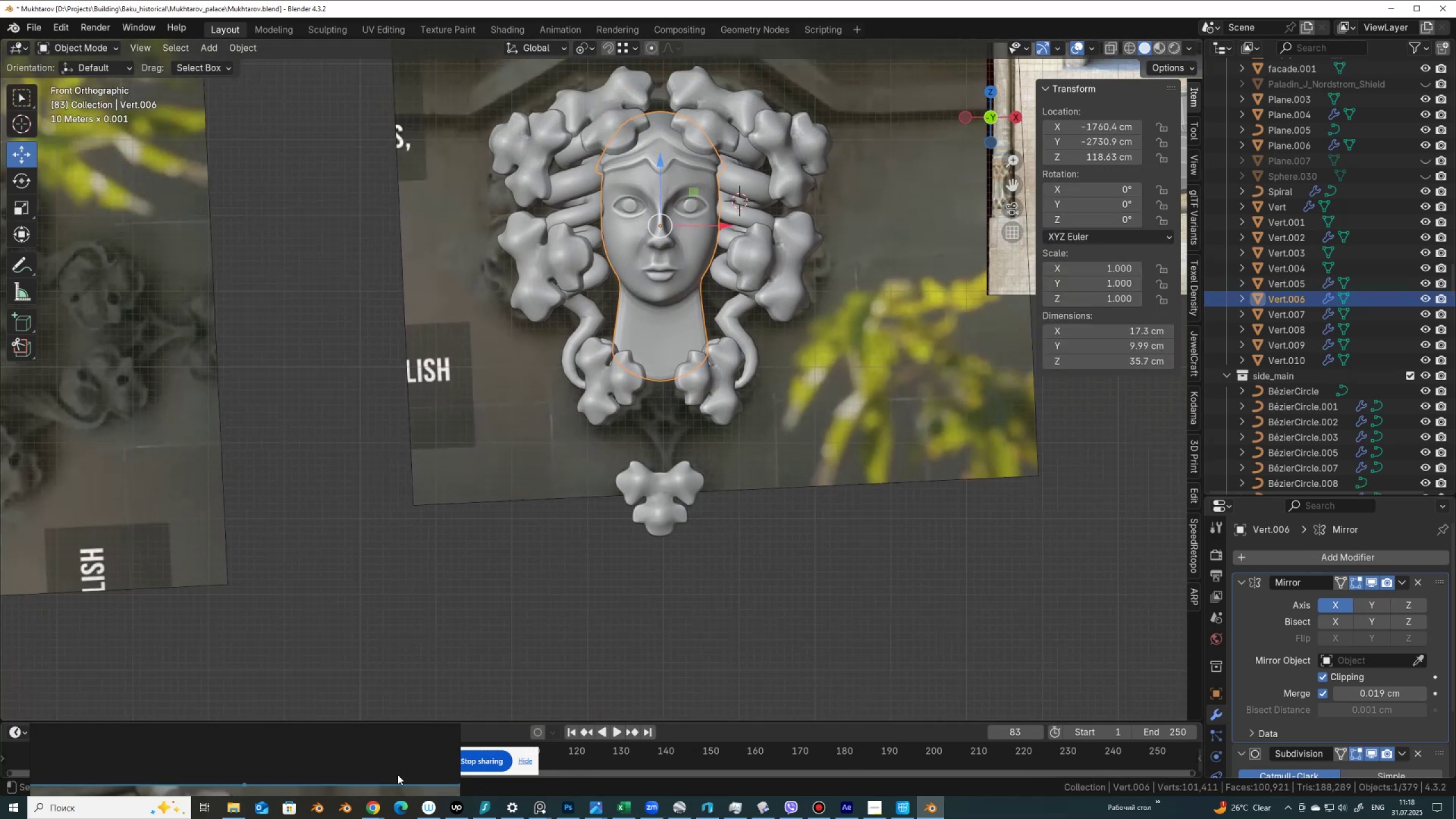 
left_click([168, 377])
 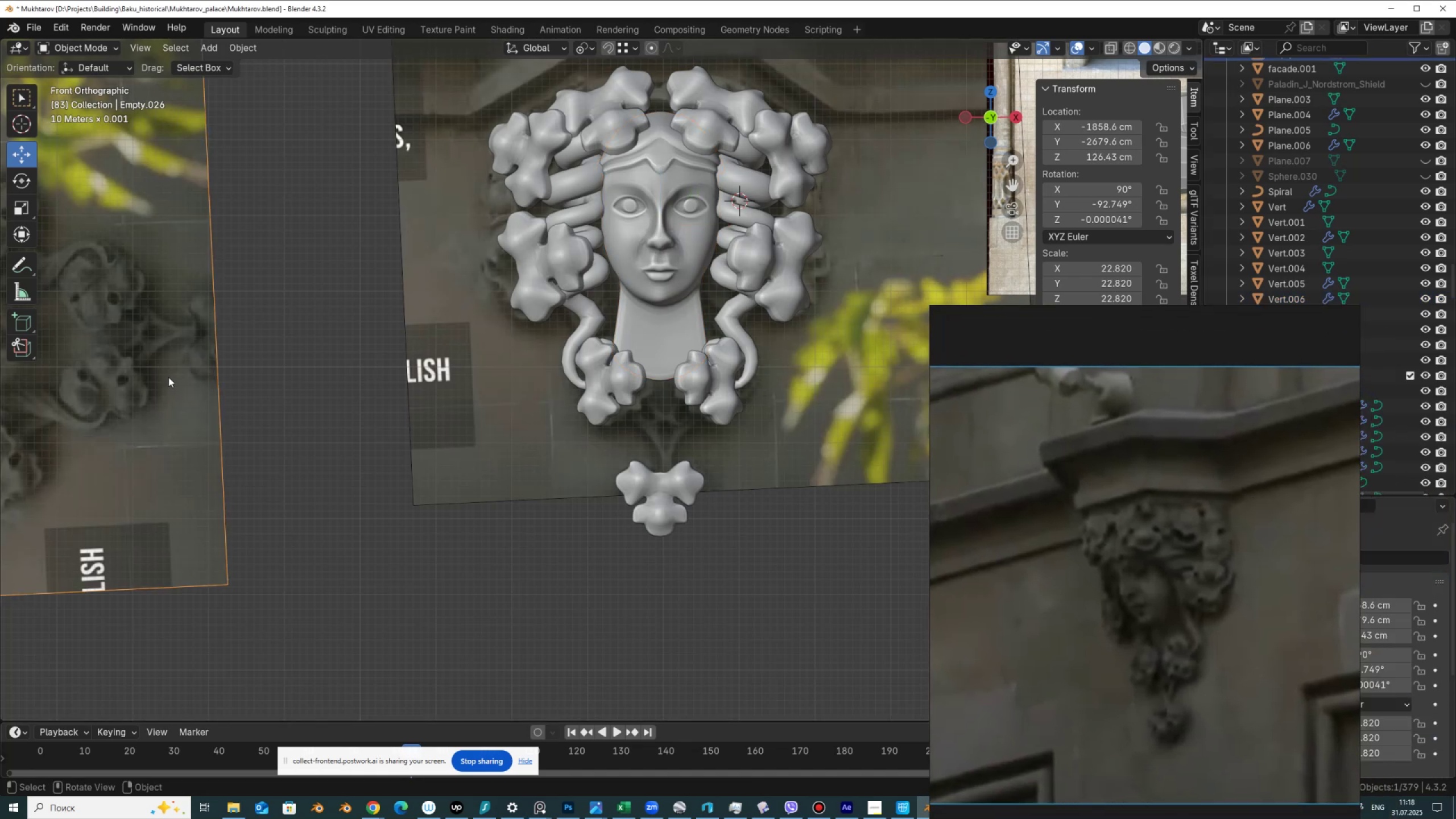 
key(Delete)
 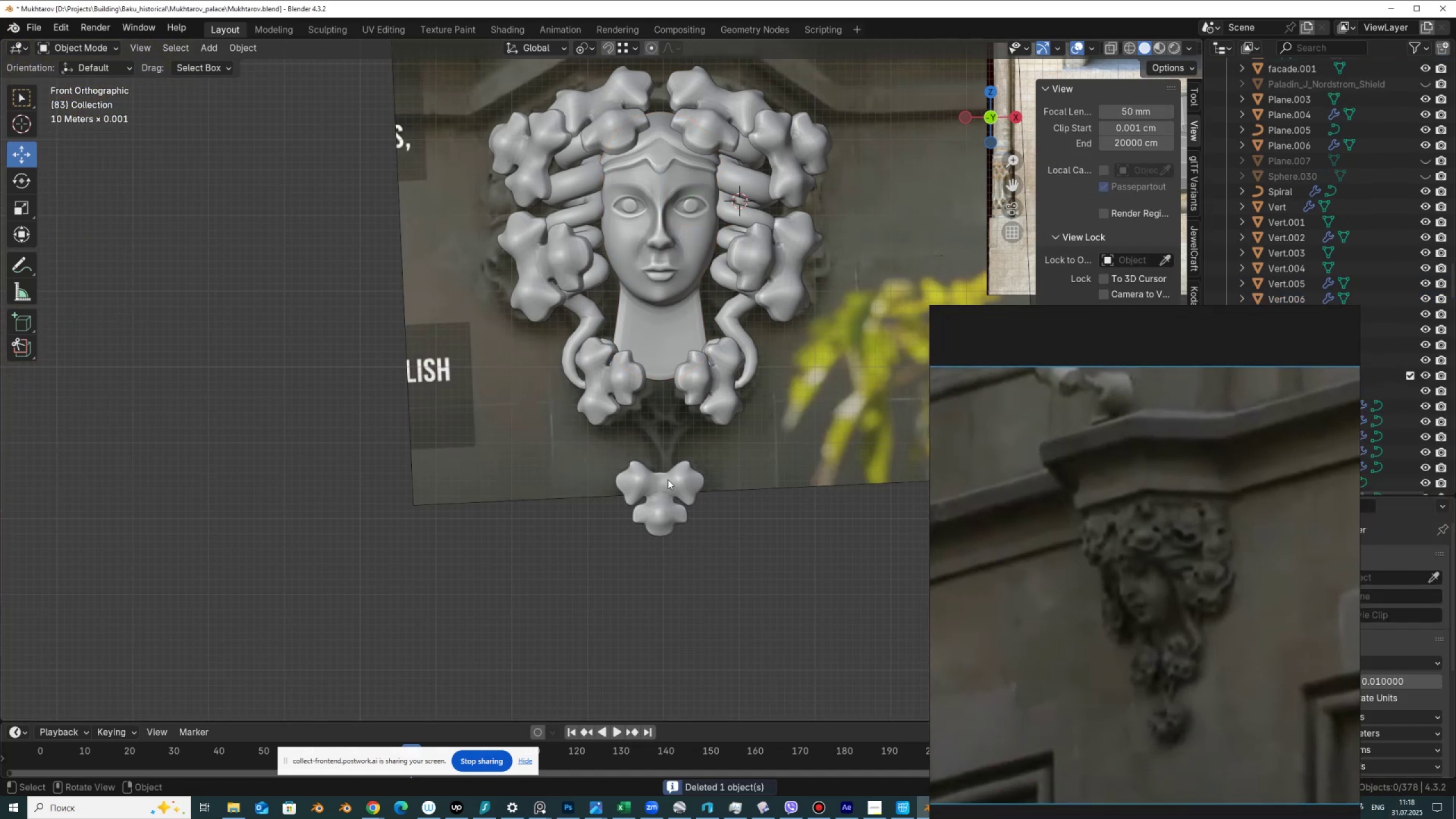 
scroll: coordinate [689, 473], scroll_direction: up, amount: 3.0
 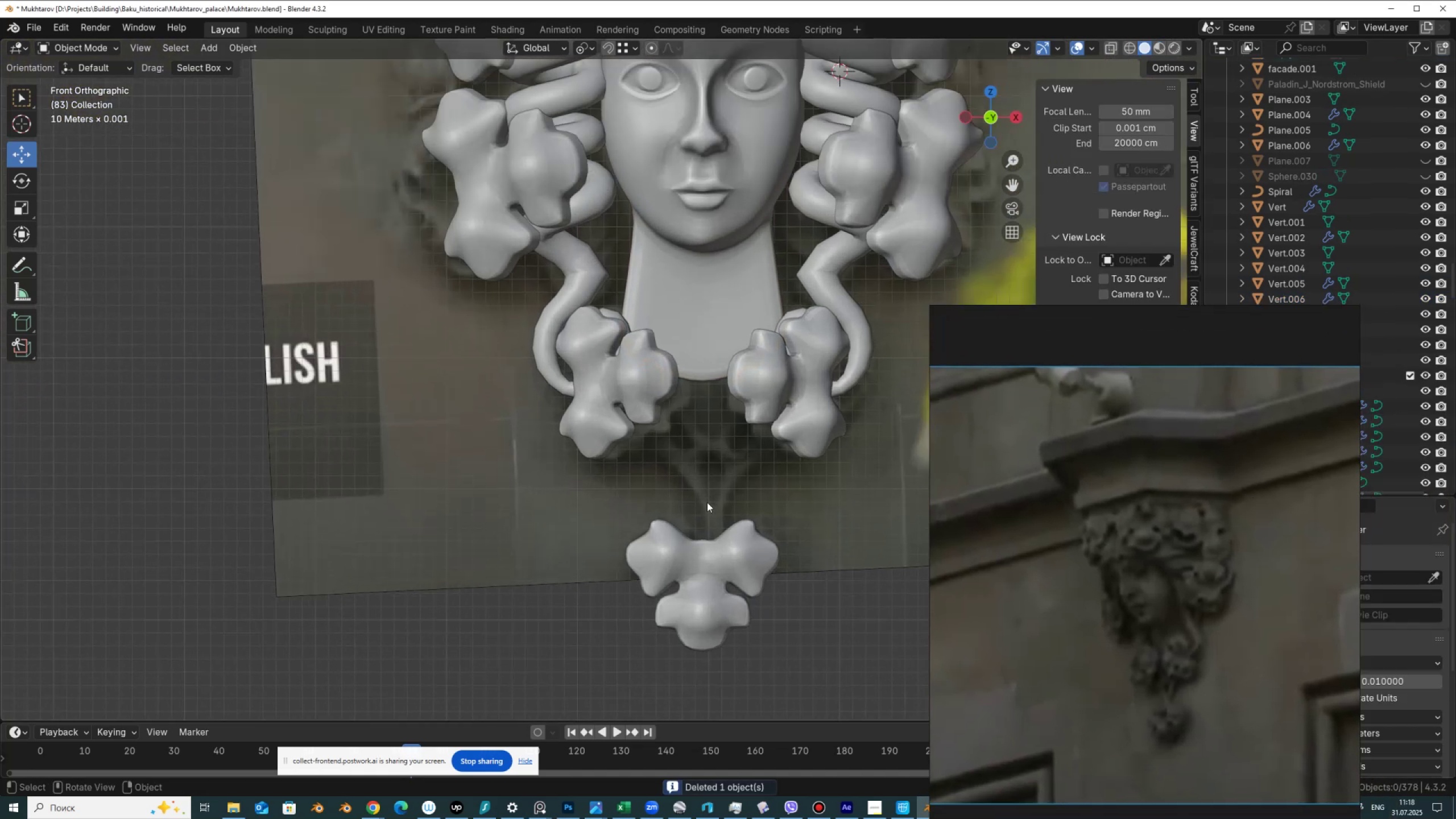 
scroll: coordinate [709, 487], scroll_direction: down, amount: 1.0
 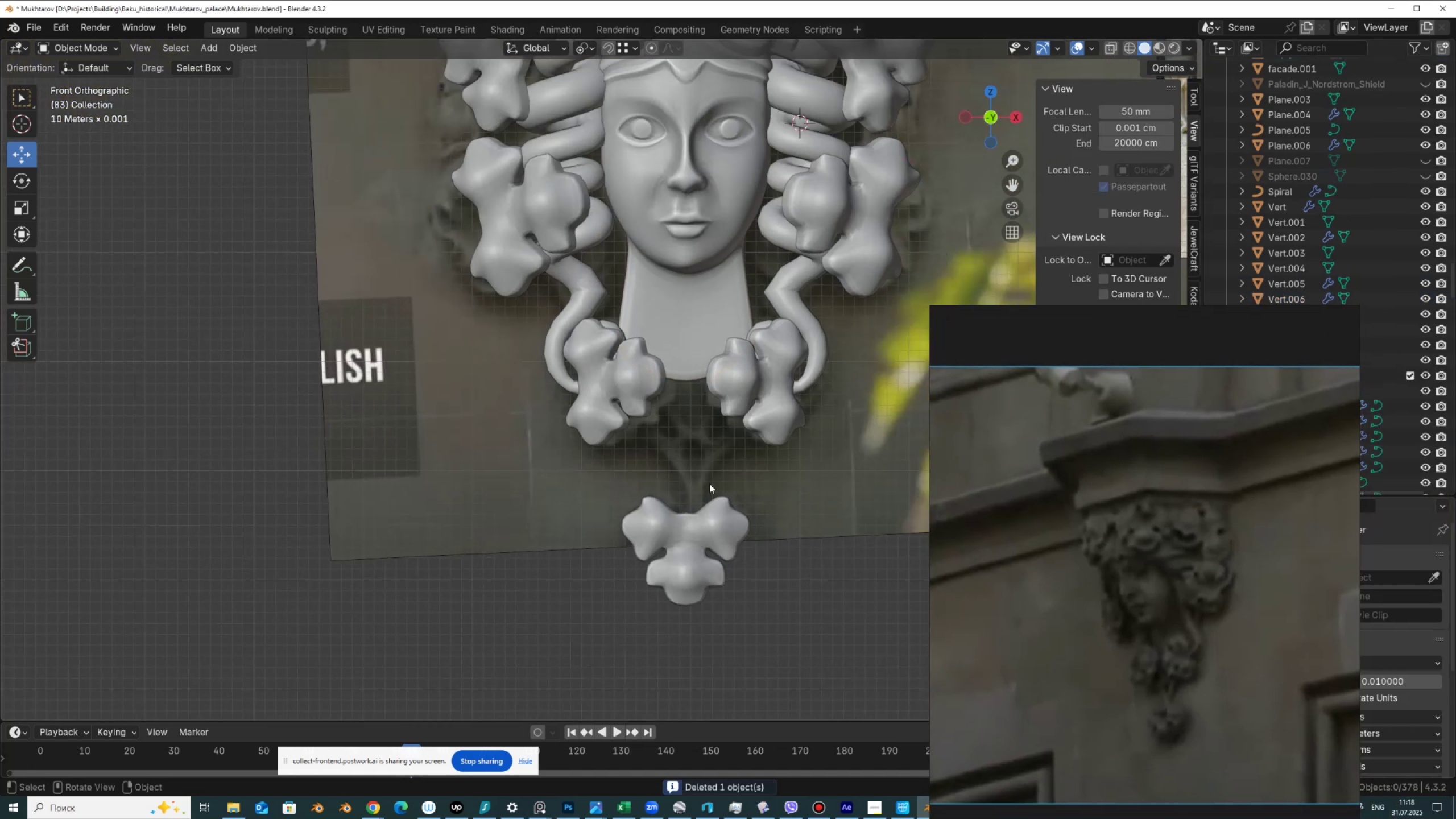 
hold_key(key=ShiftLeft, duration=0.46)
 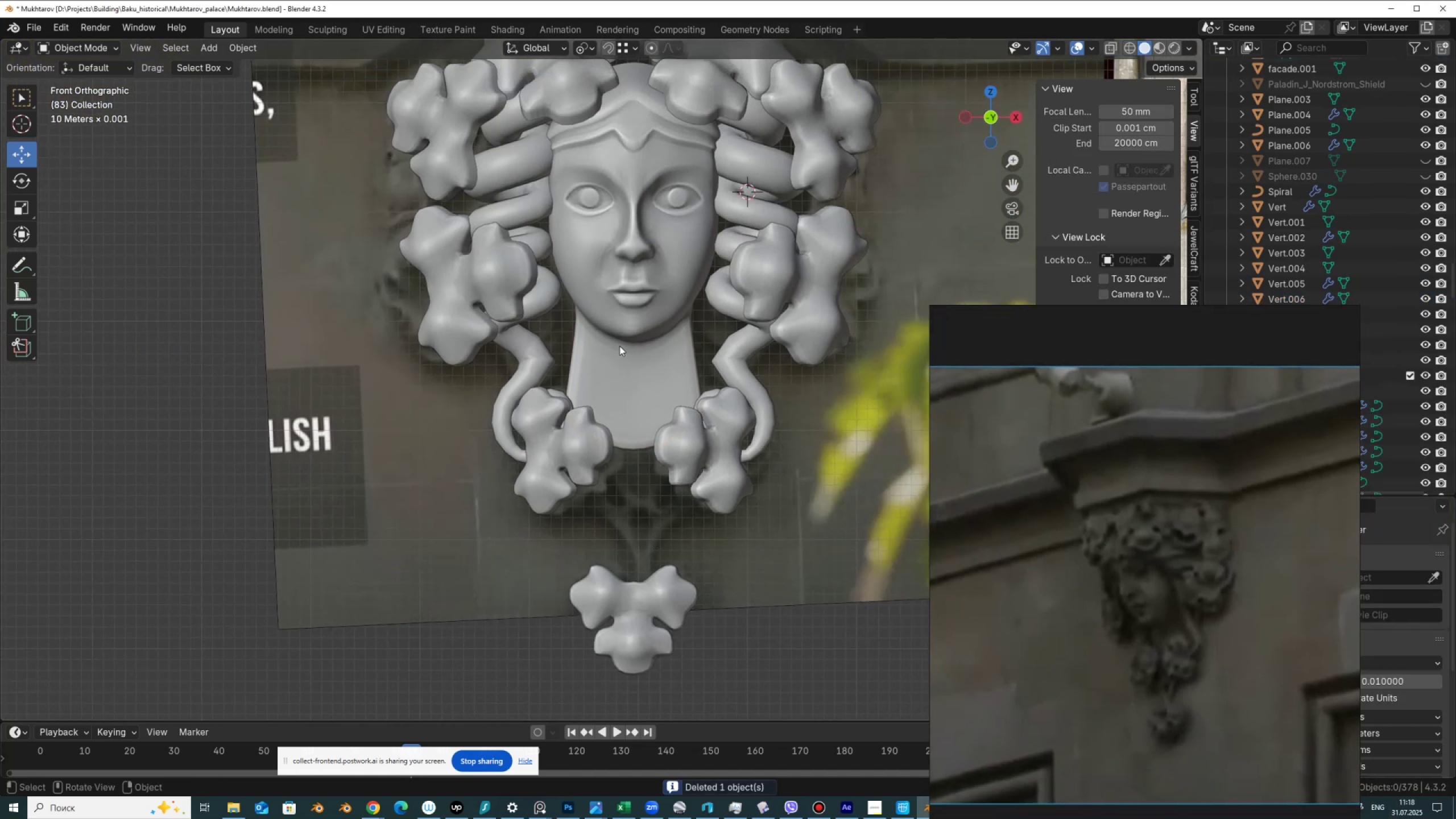 
left_click([623, 328])
 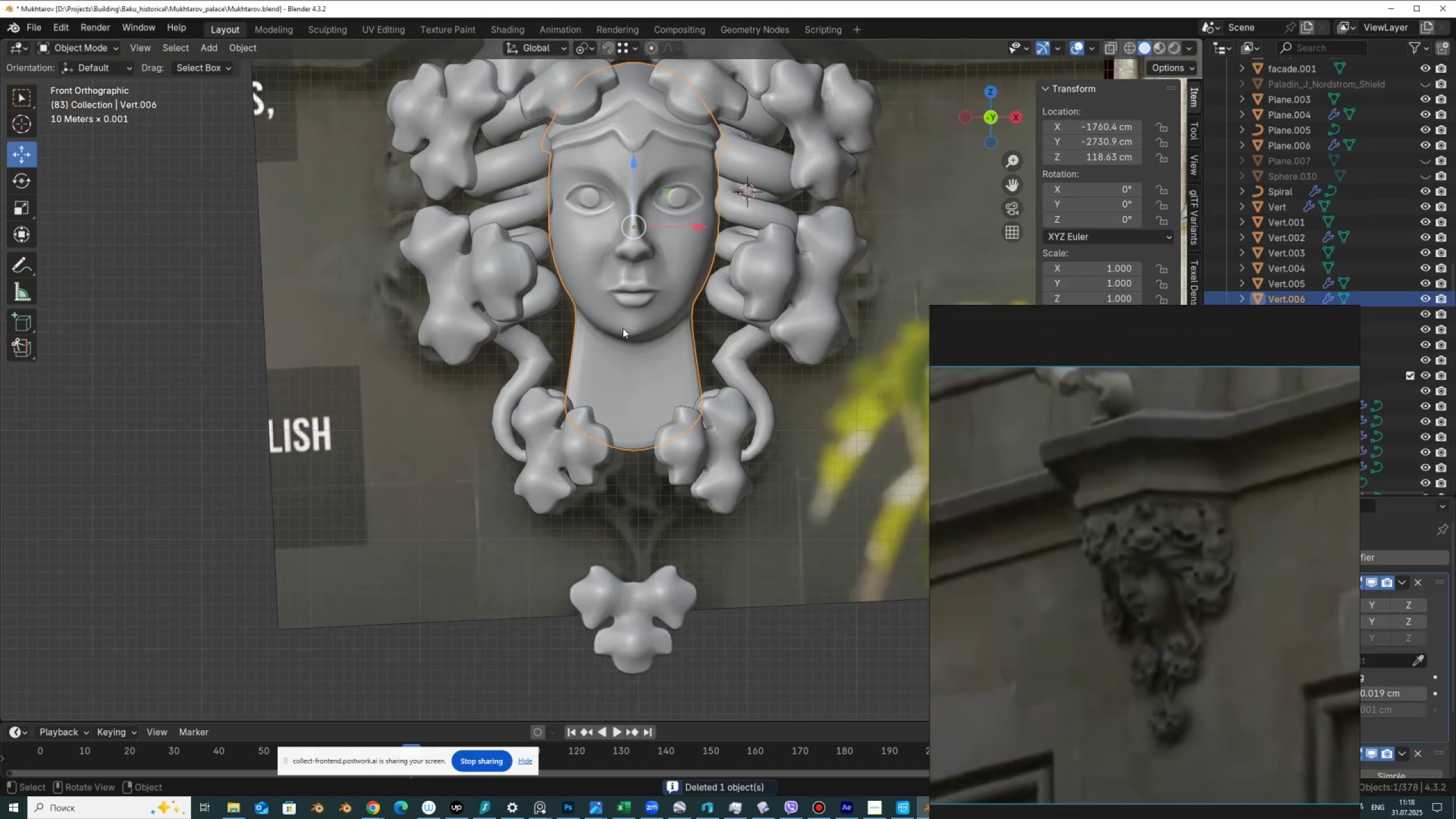 
hold_key(key=ShiftLeft, duration=1.38)
 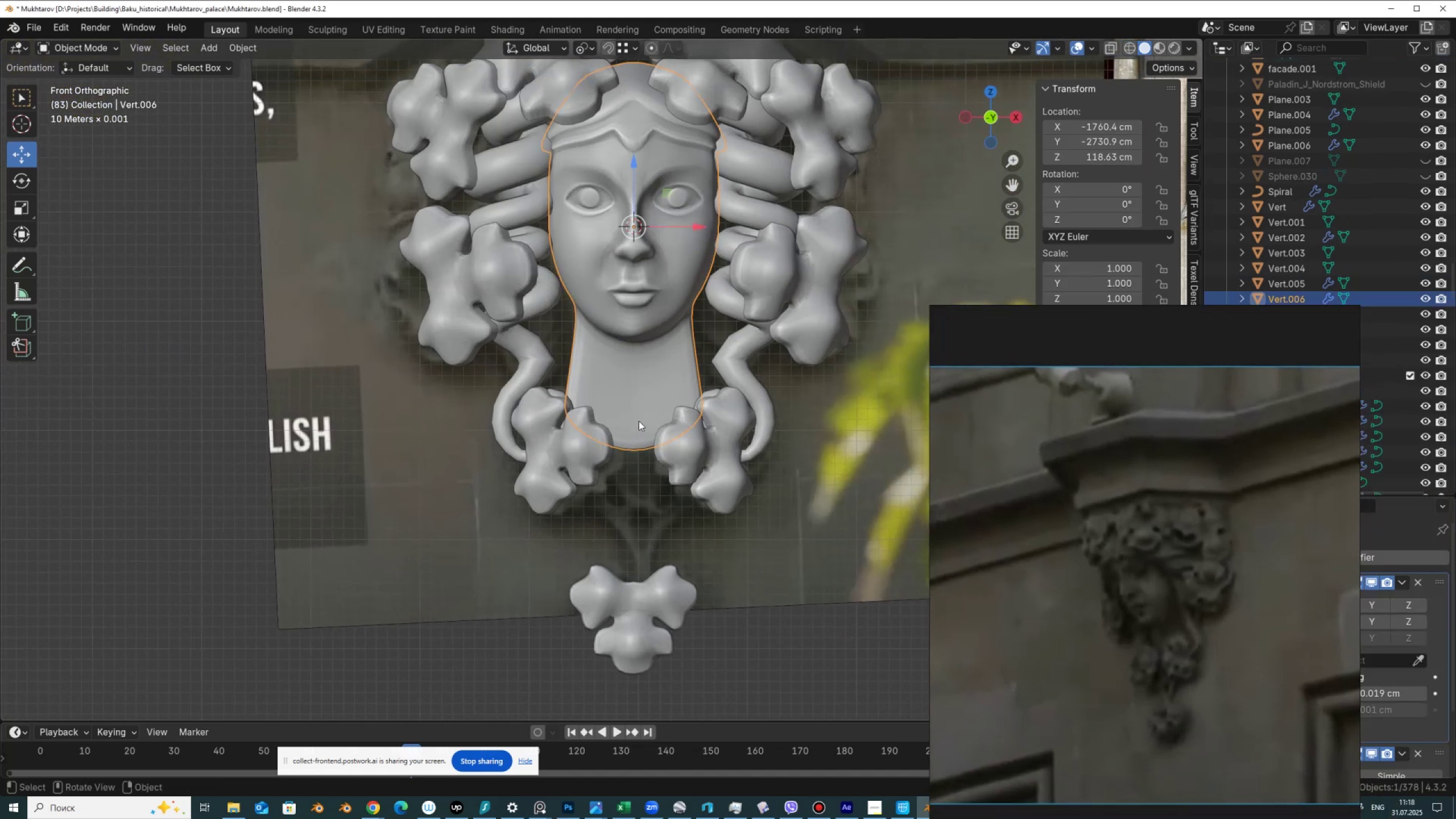 
hold_key(key=S, duration=0.78)
 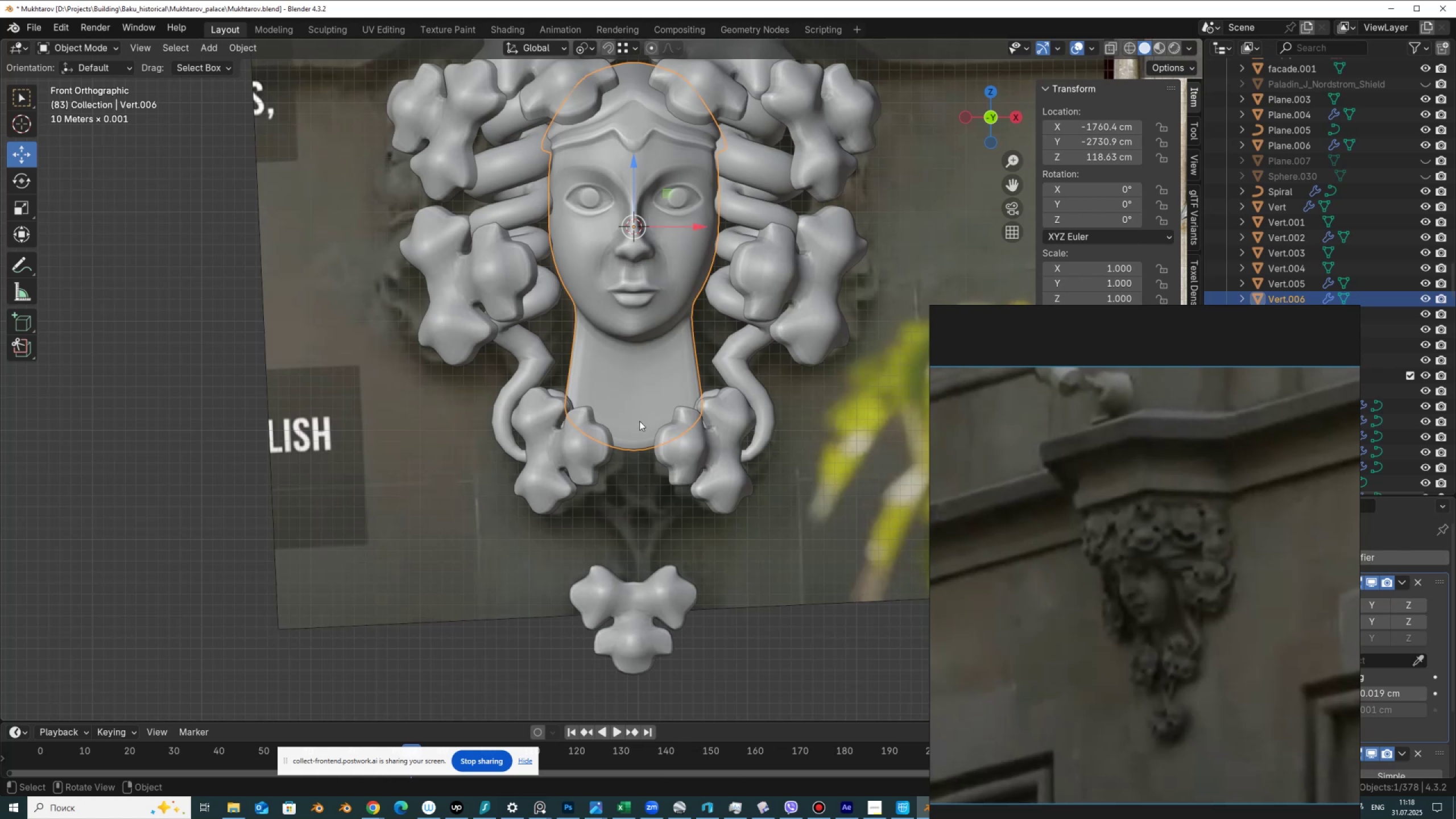 
key(Shift+A)
 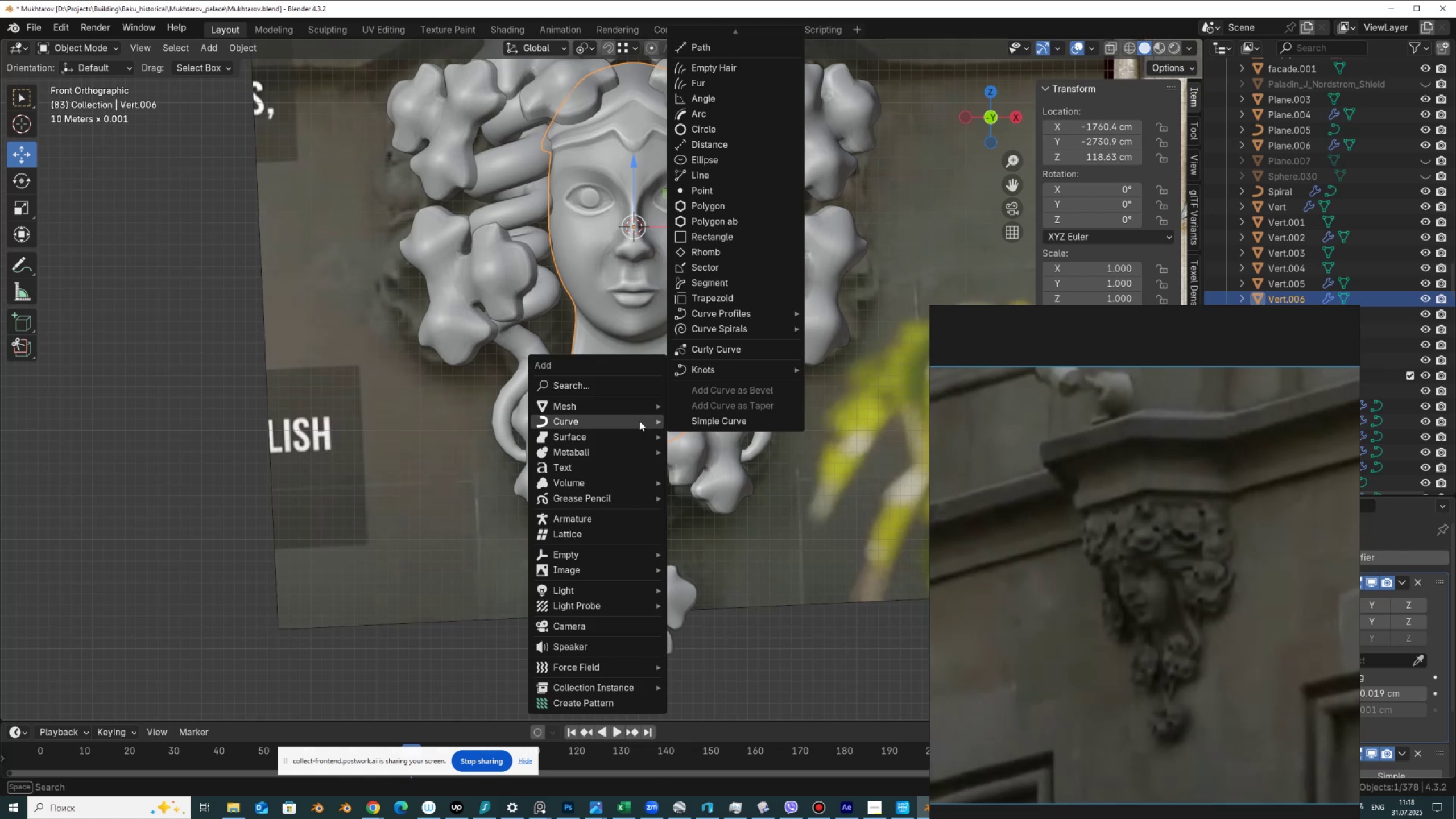 
mouse_move([637, 402])
 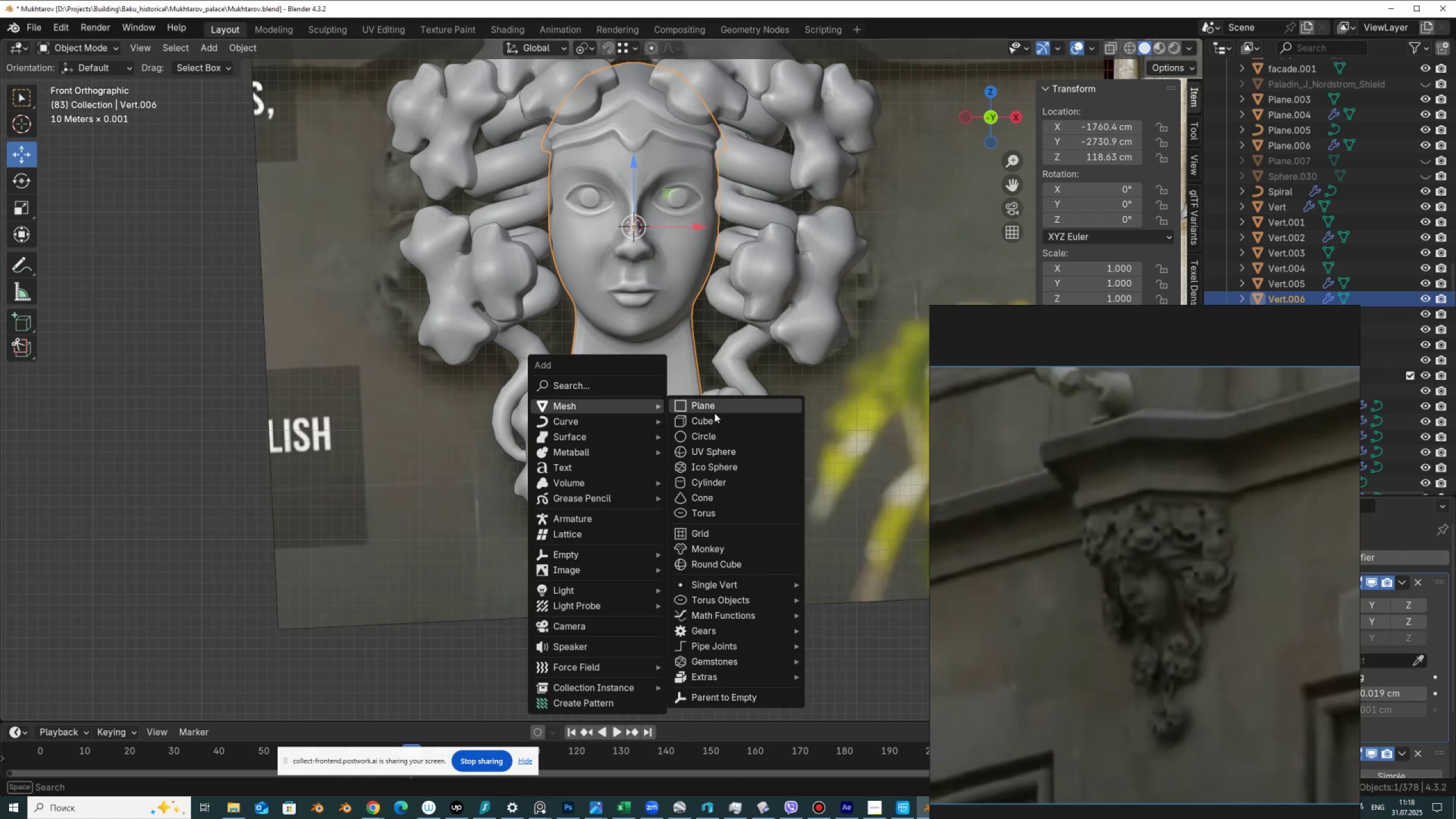 
left_click([715, 407])
 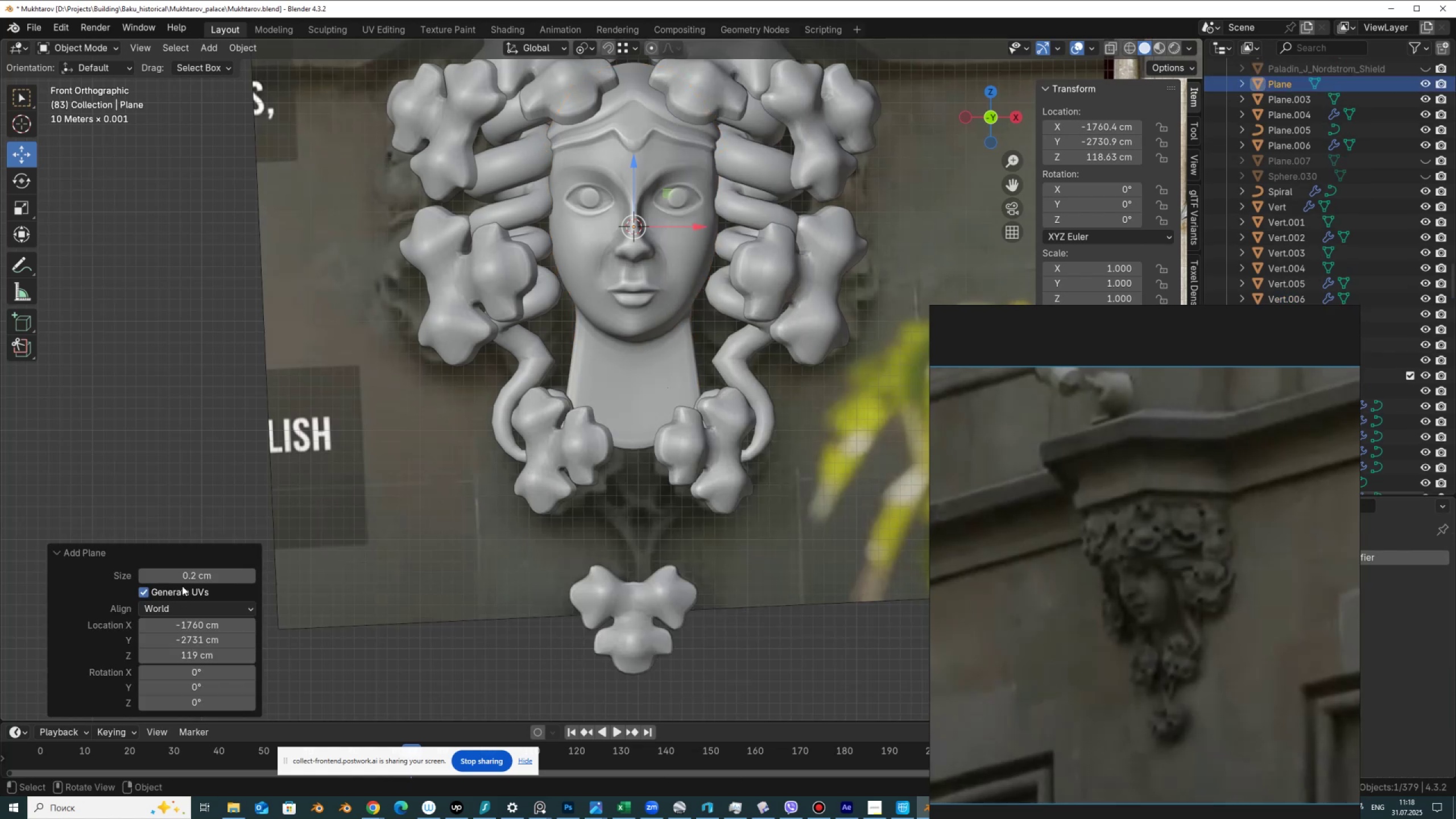 
left_click_drag(start_coordinate=[189, 571], to_coordinate=[252, 539])
 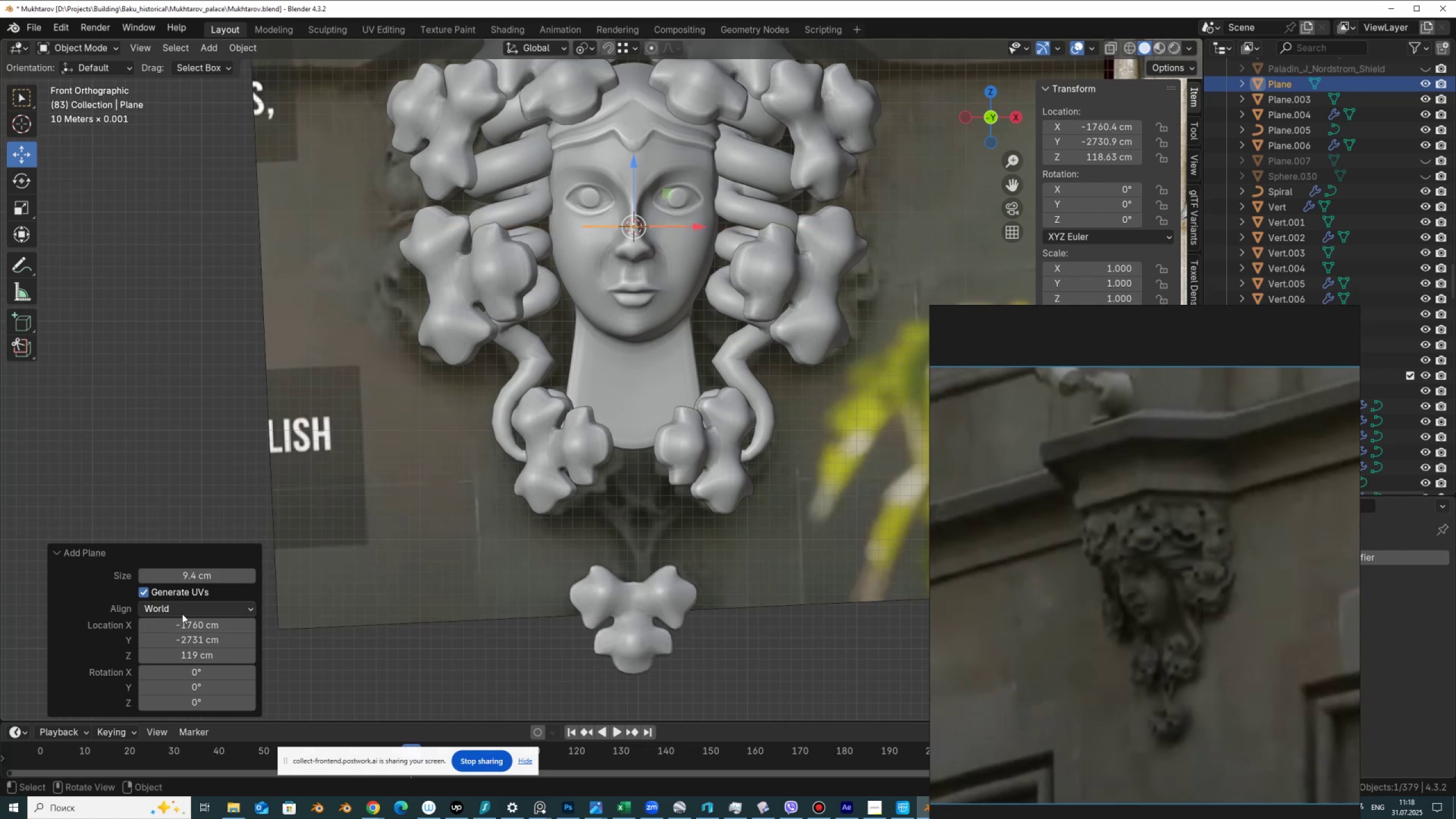 
left_click([184, 609])
 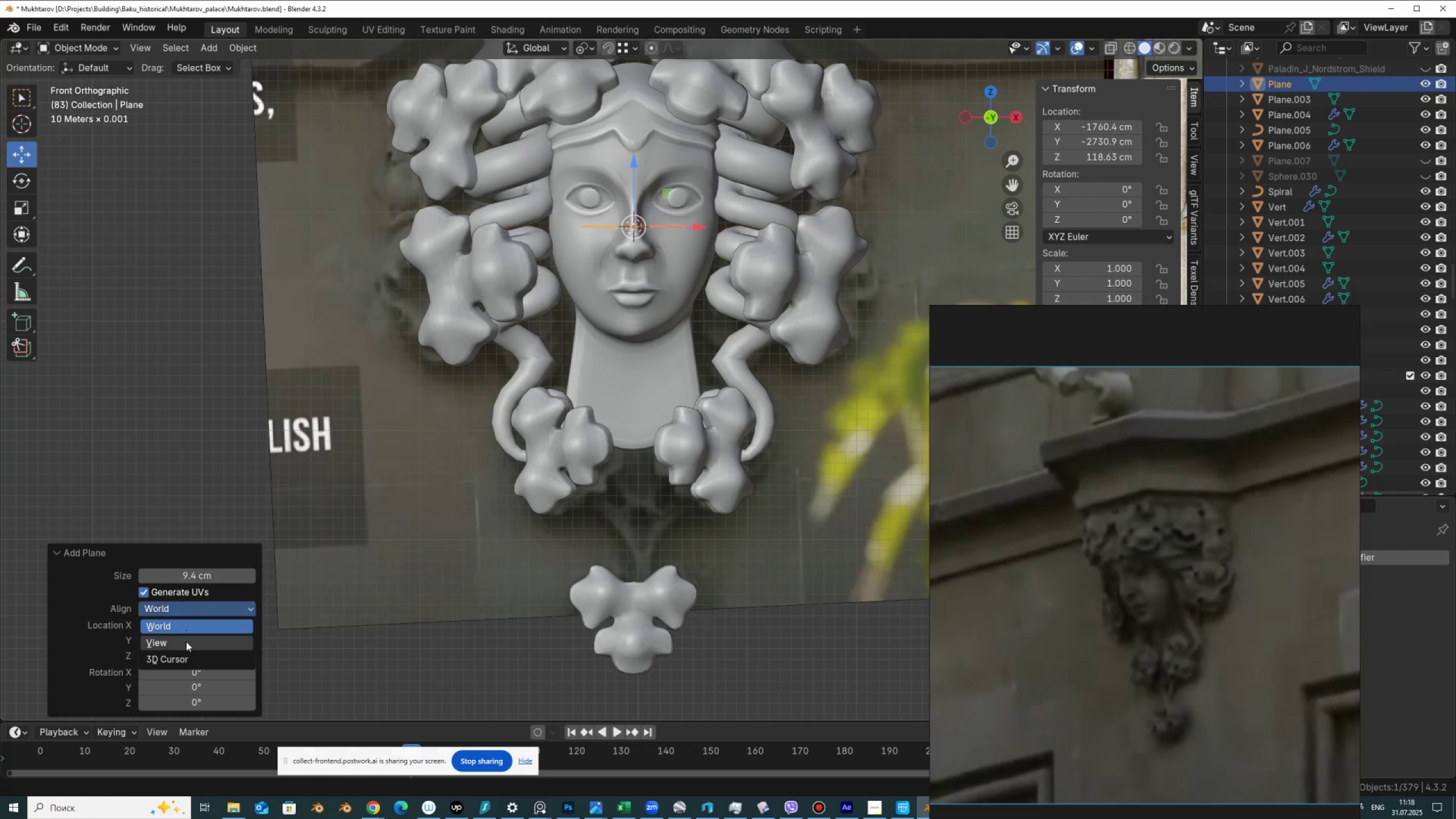 
left_click([186, 642])
 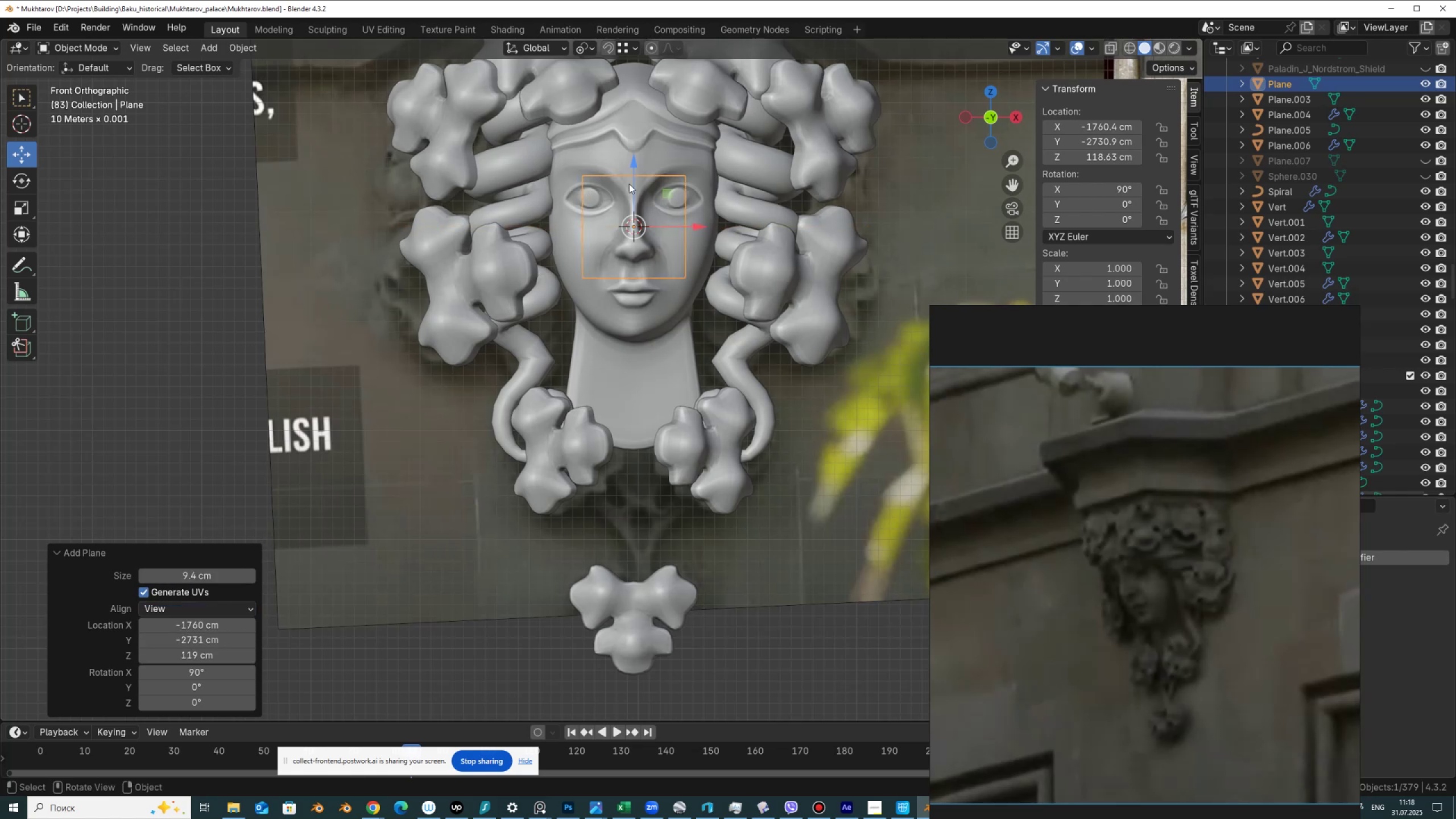 
left_click_drag(start_coordinate=[634, 189], to_coordinate=[616, 482])
 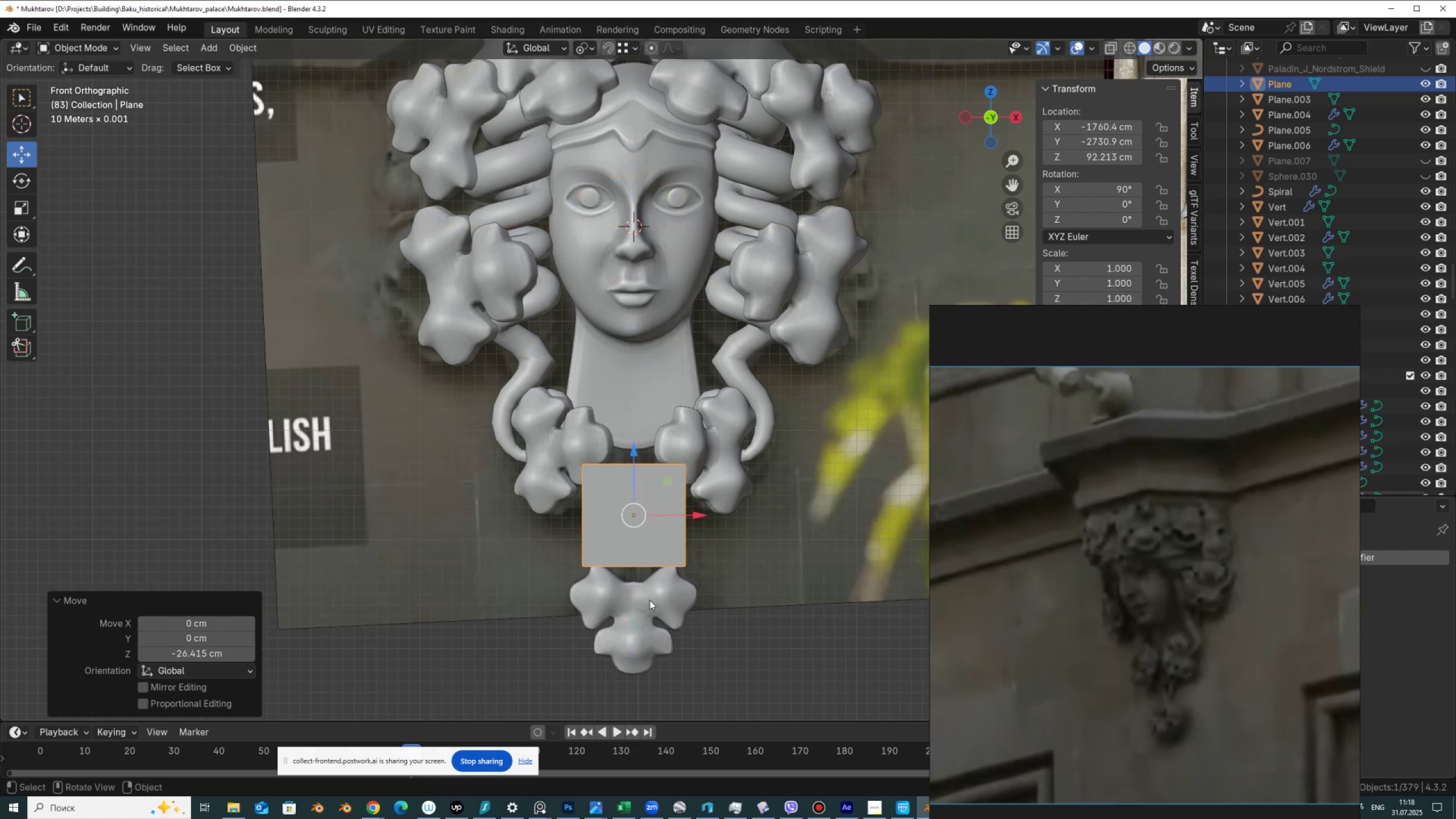 
type(sz)
 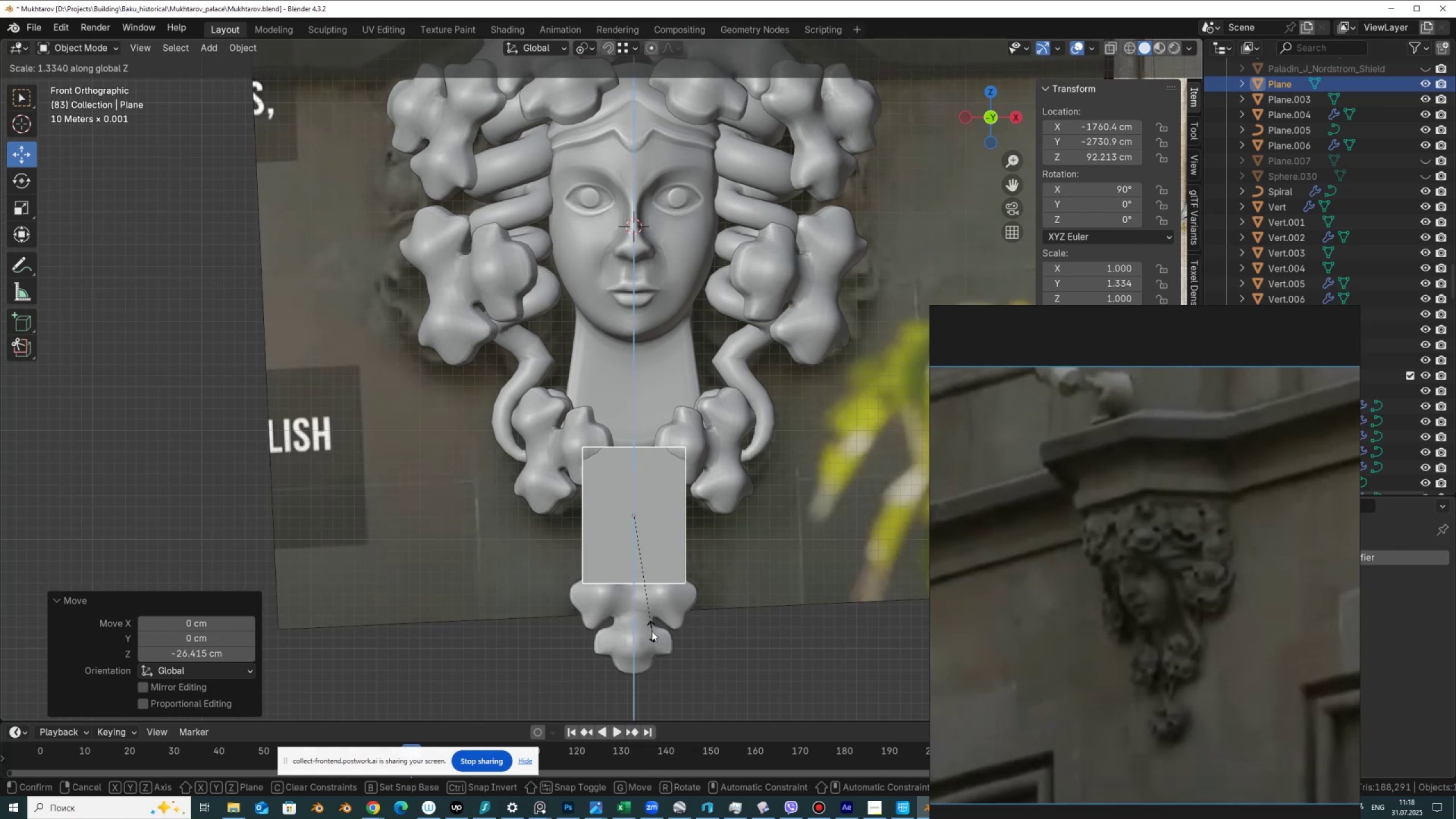 
left_click([652, 631])
 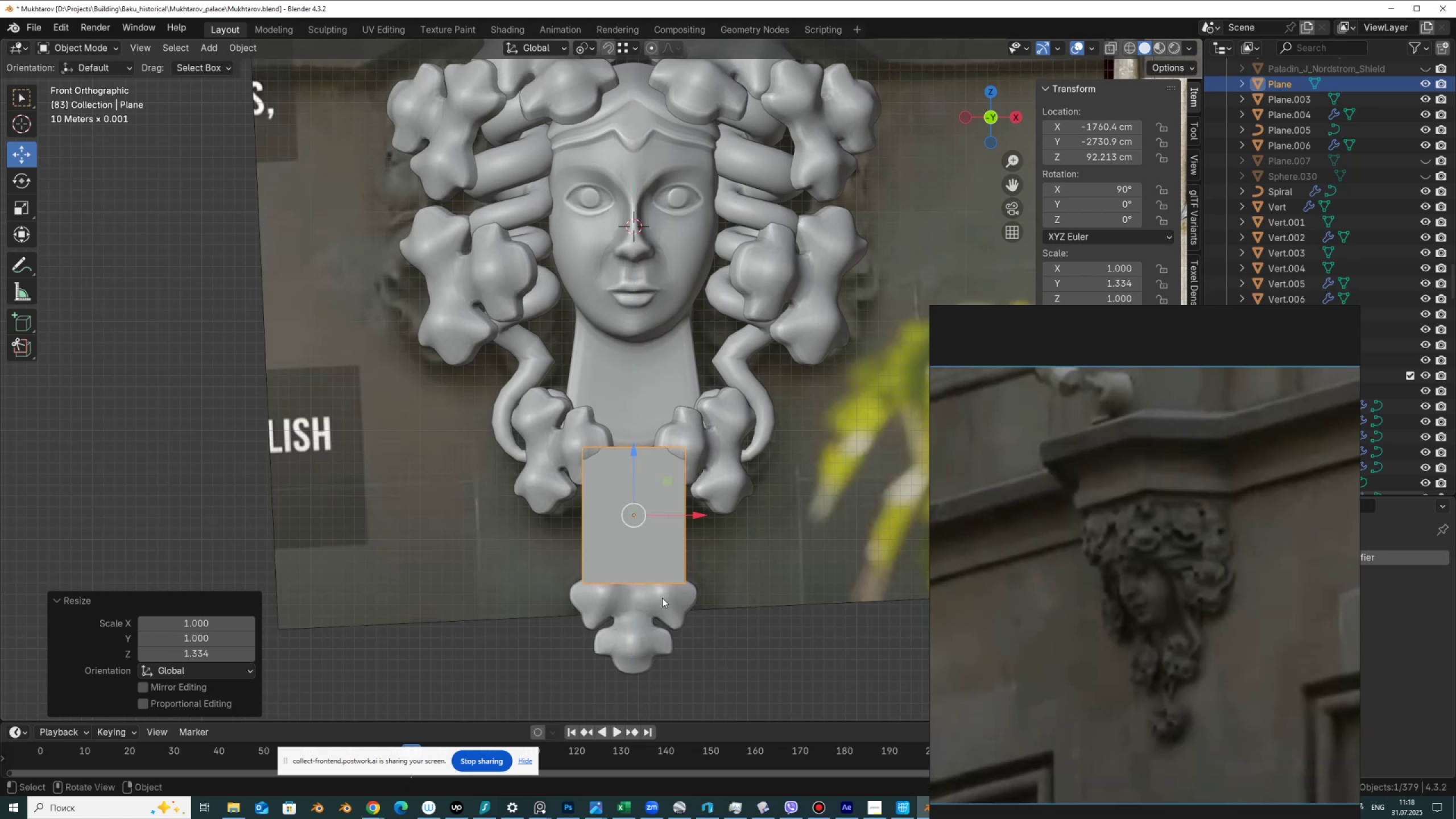 
key(Alt+AltLeft)
 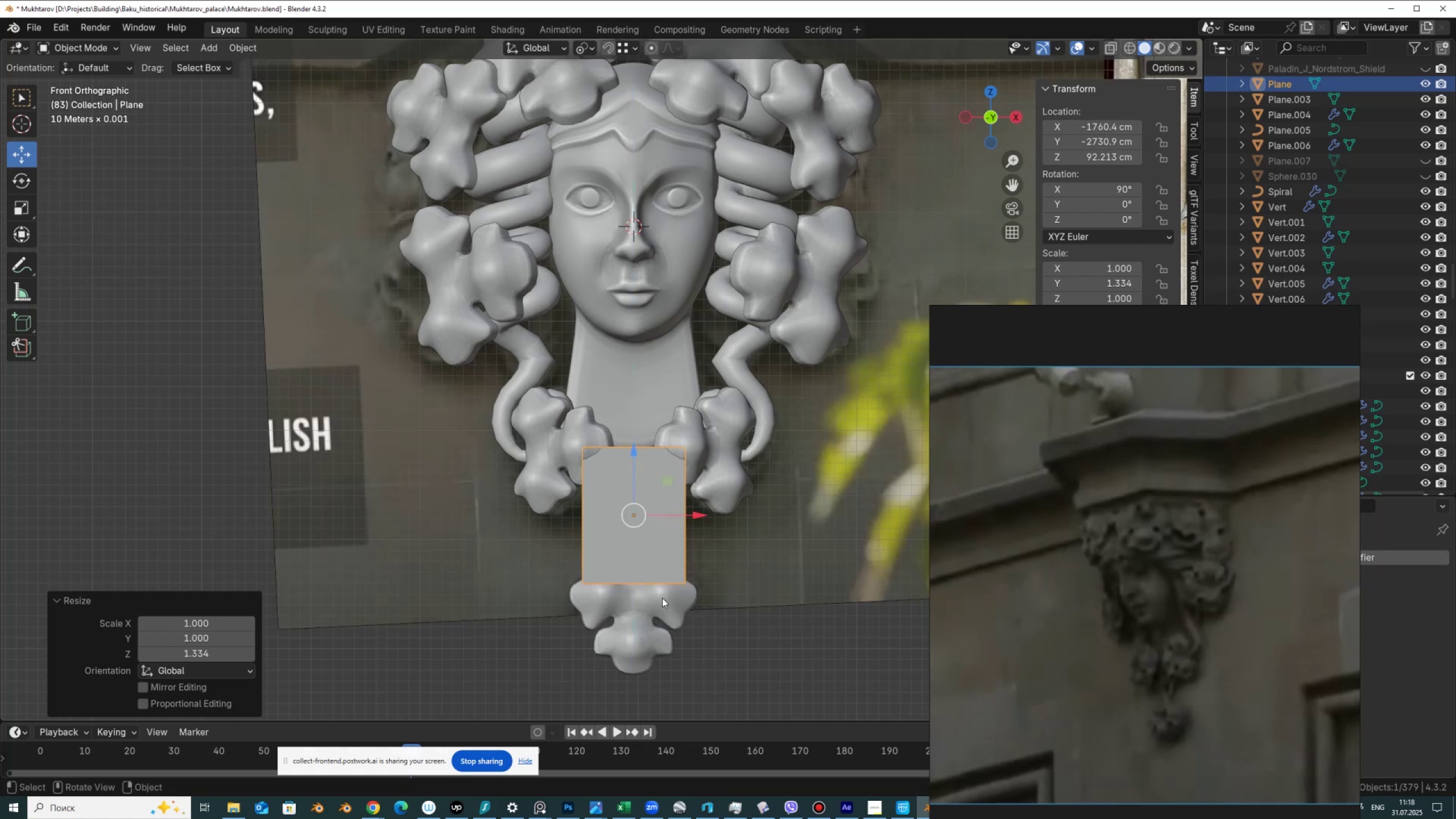 
key(Alt+Z)
 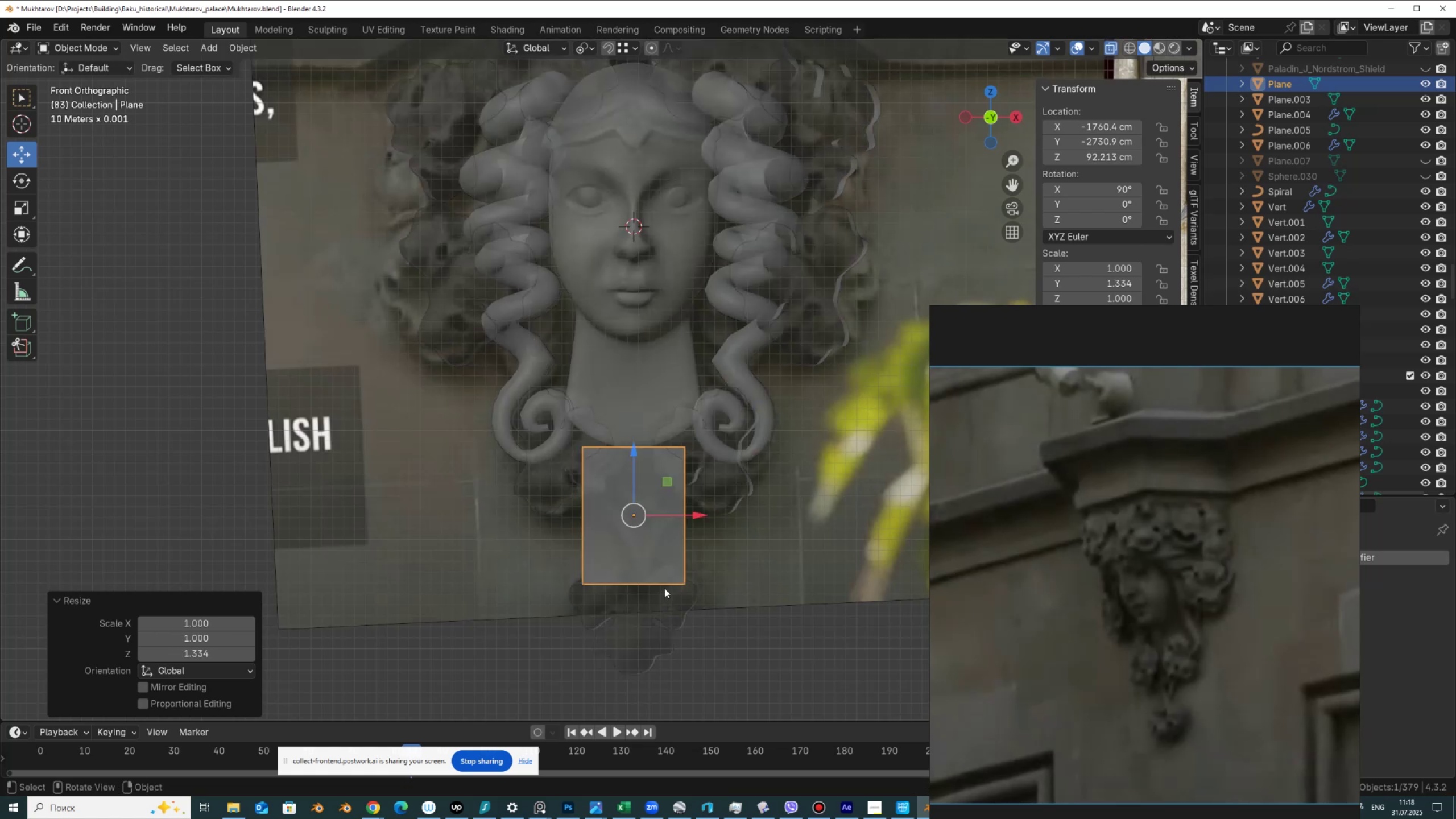 
key(Tab)
 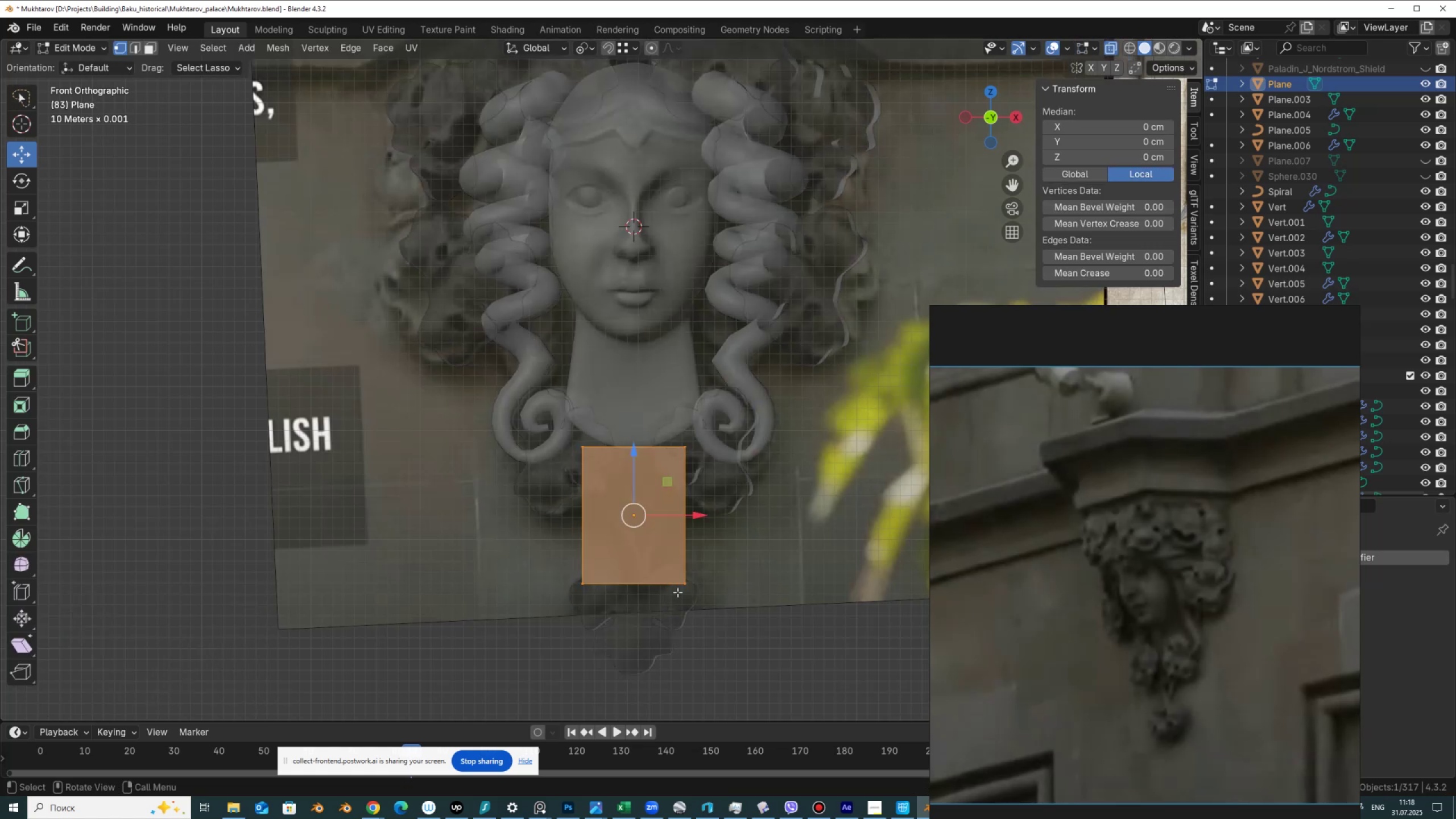 
left_click_drag(start_coordinate=[702, 604], to_coordinate=[545, 580])
 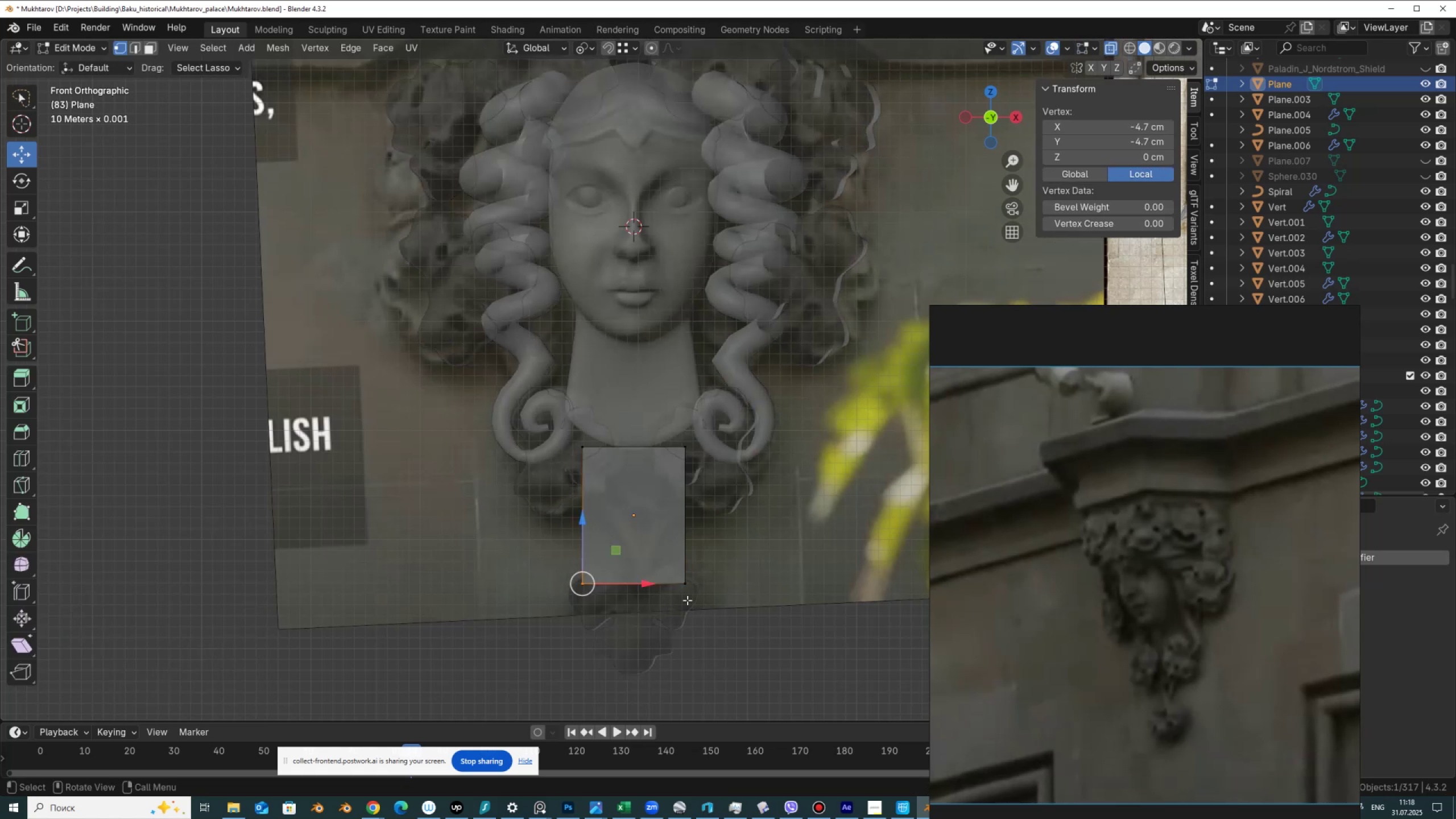 
key(Shift+ShiftLeft)
 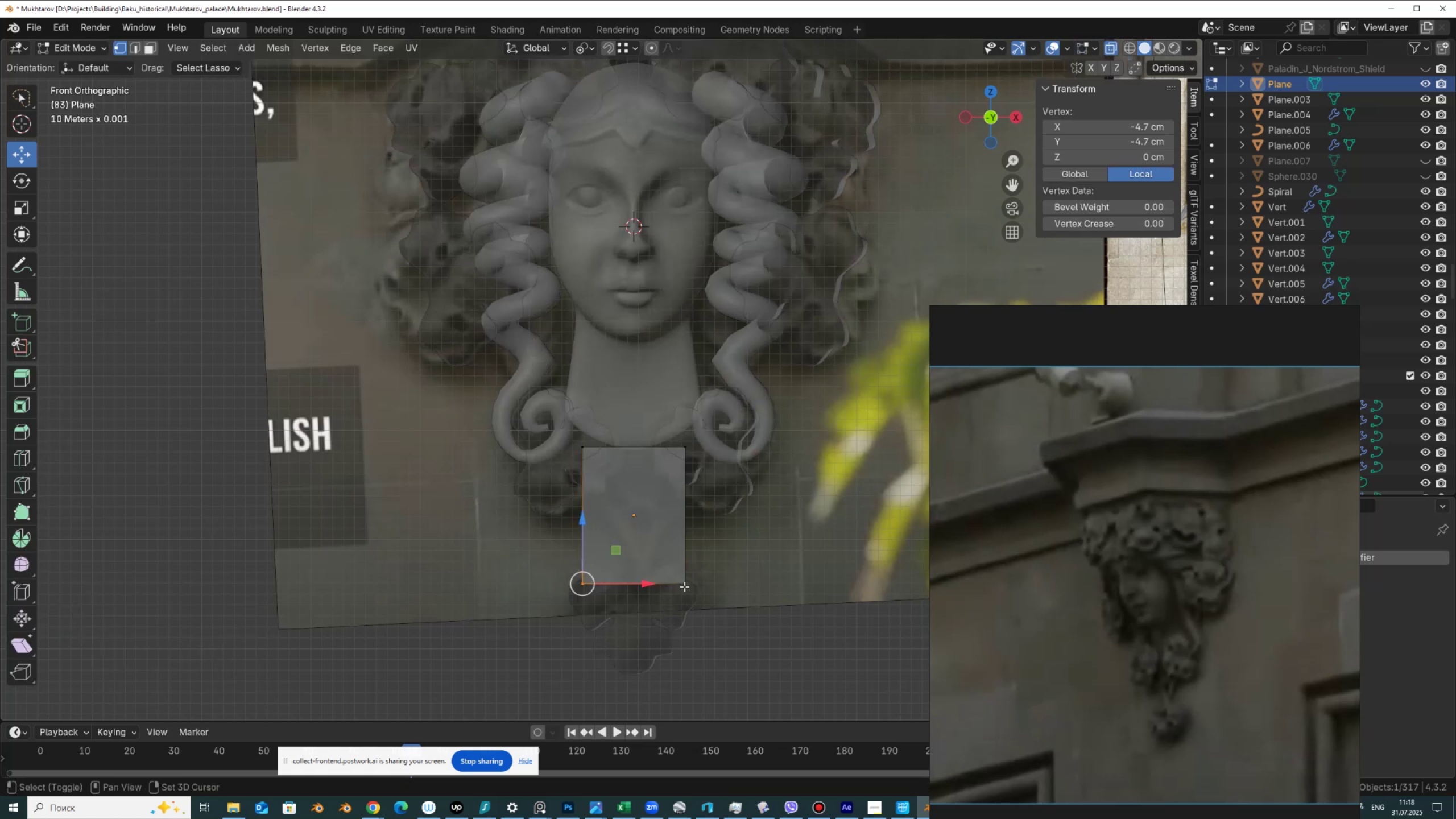 
left_click([684, 586])
 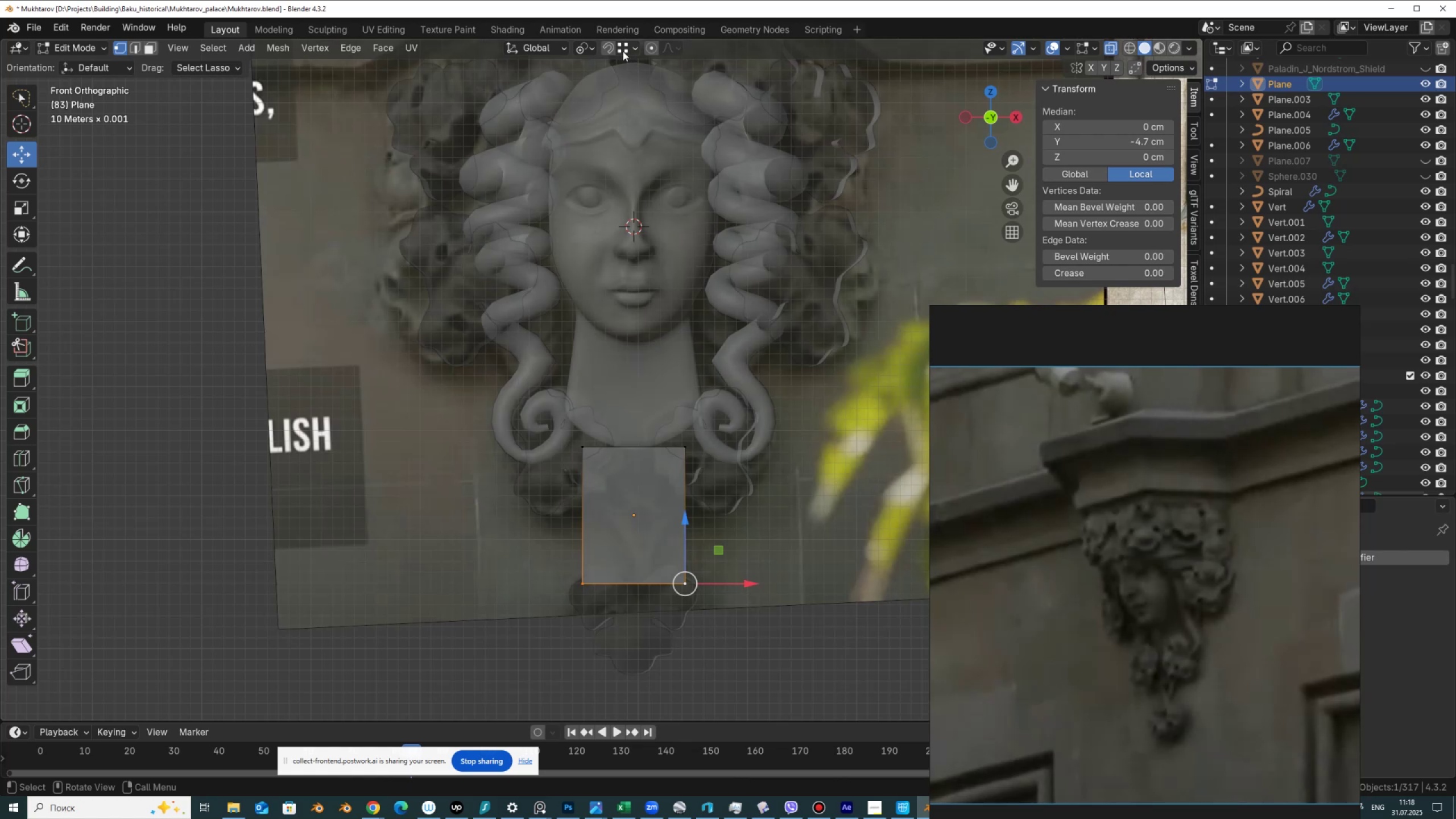 
left_click([580, 47])
 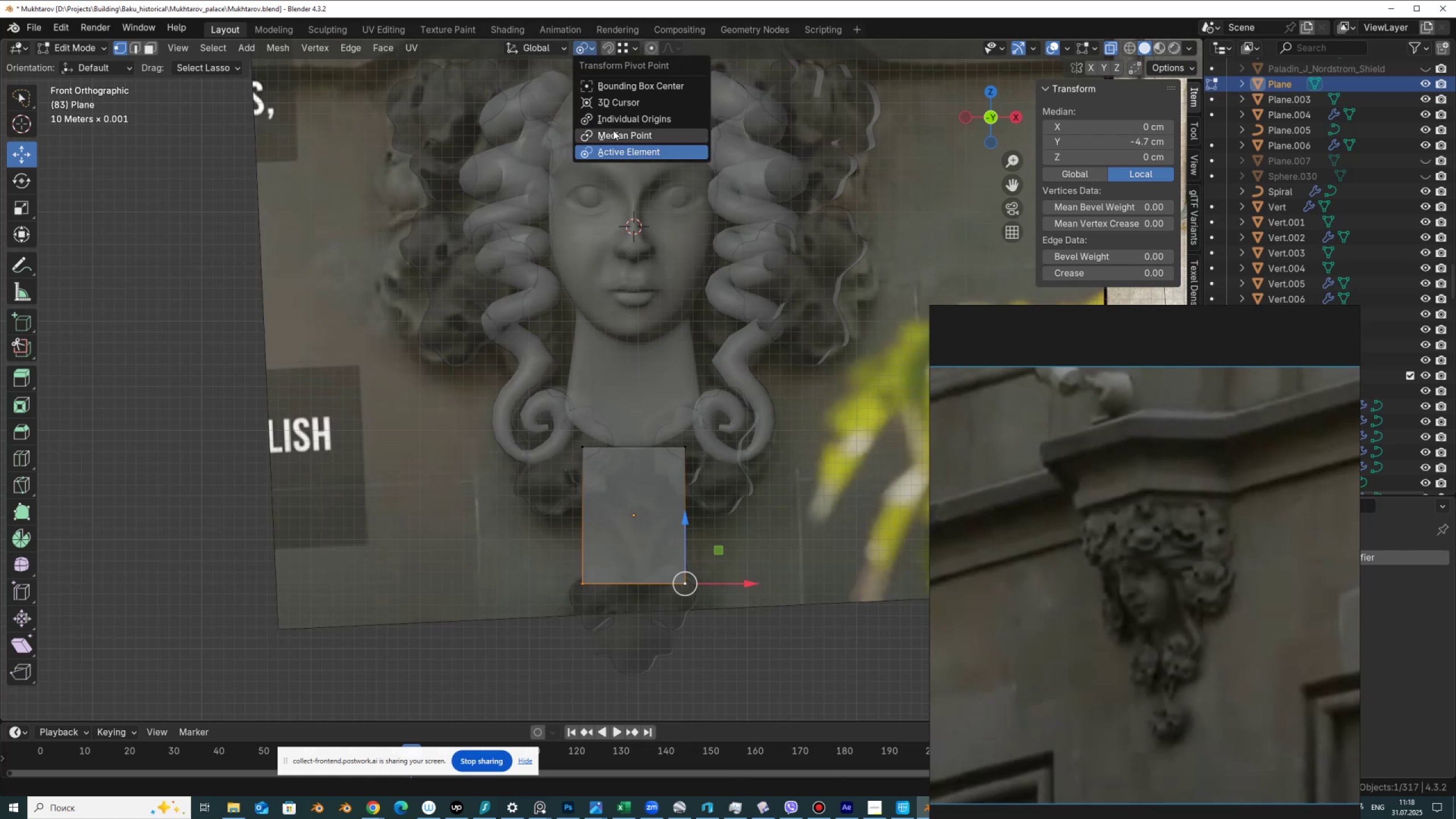 
left_click([613, 130])
 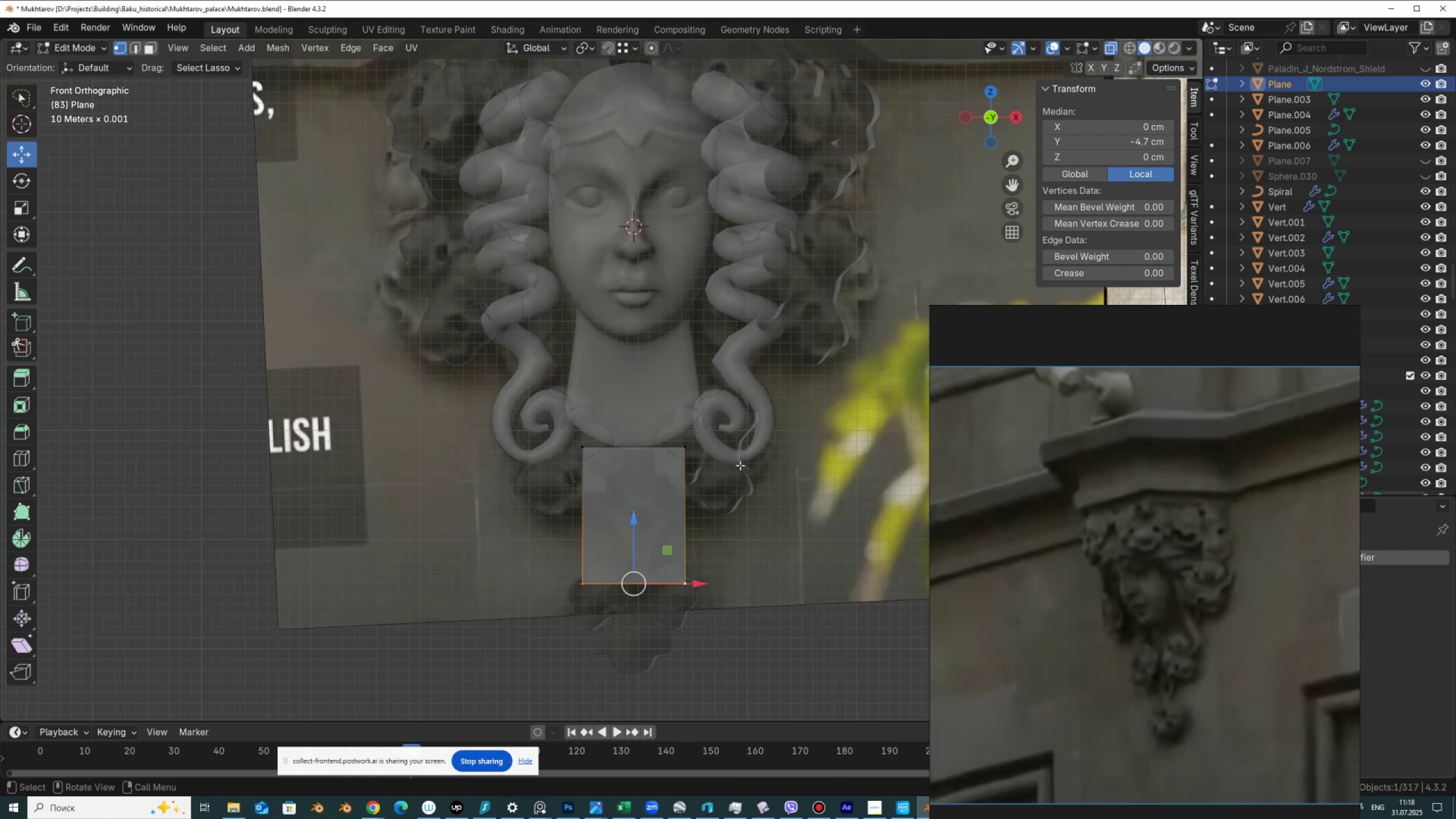 
type(sx)
 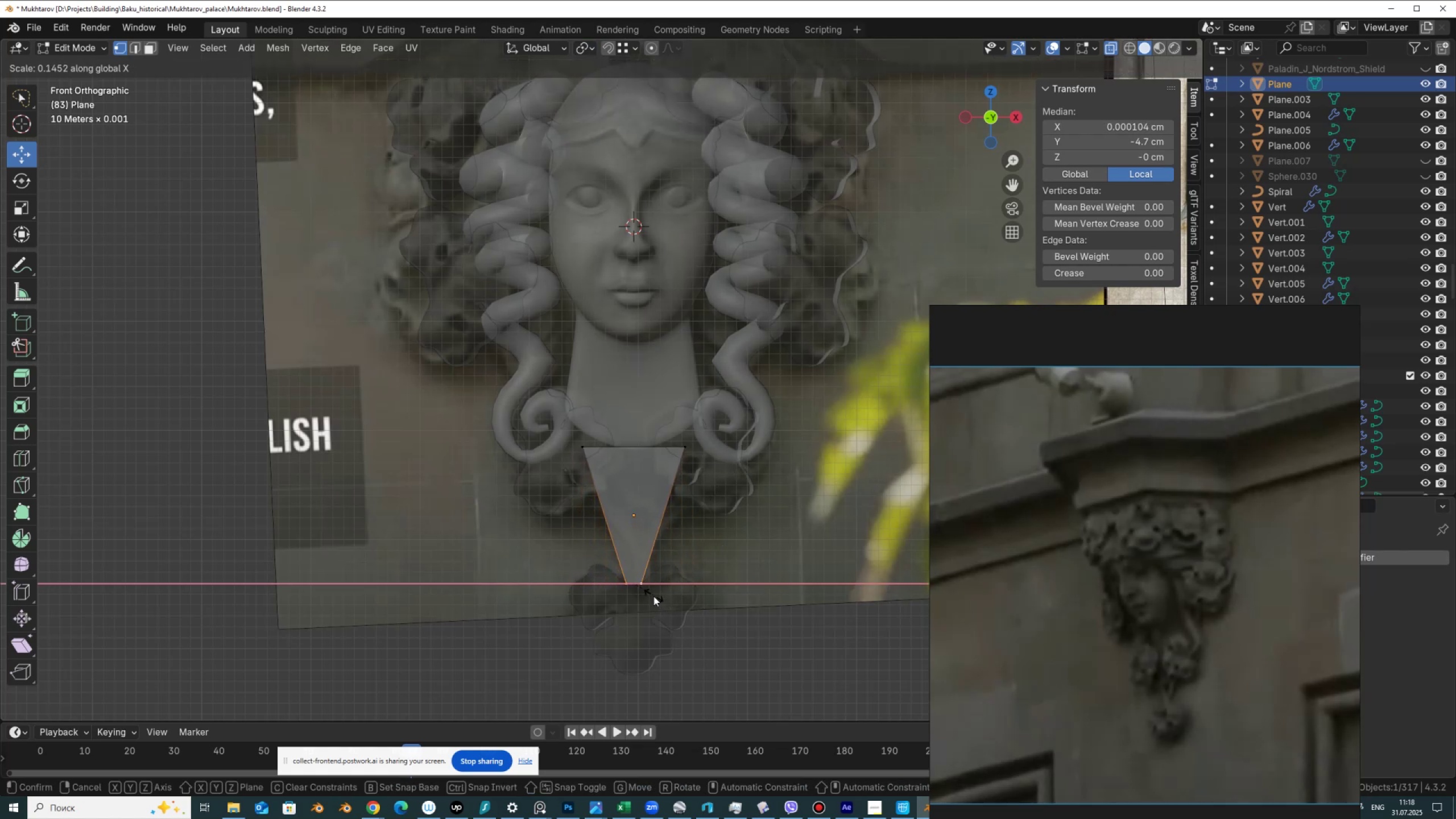 
left_click([650, 590])
 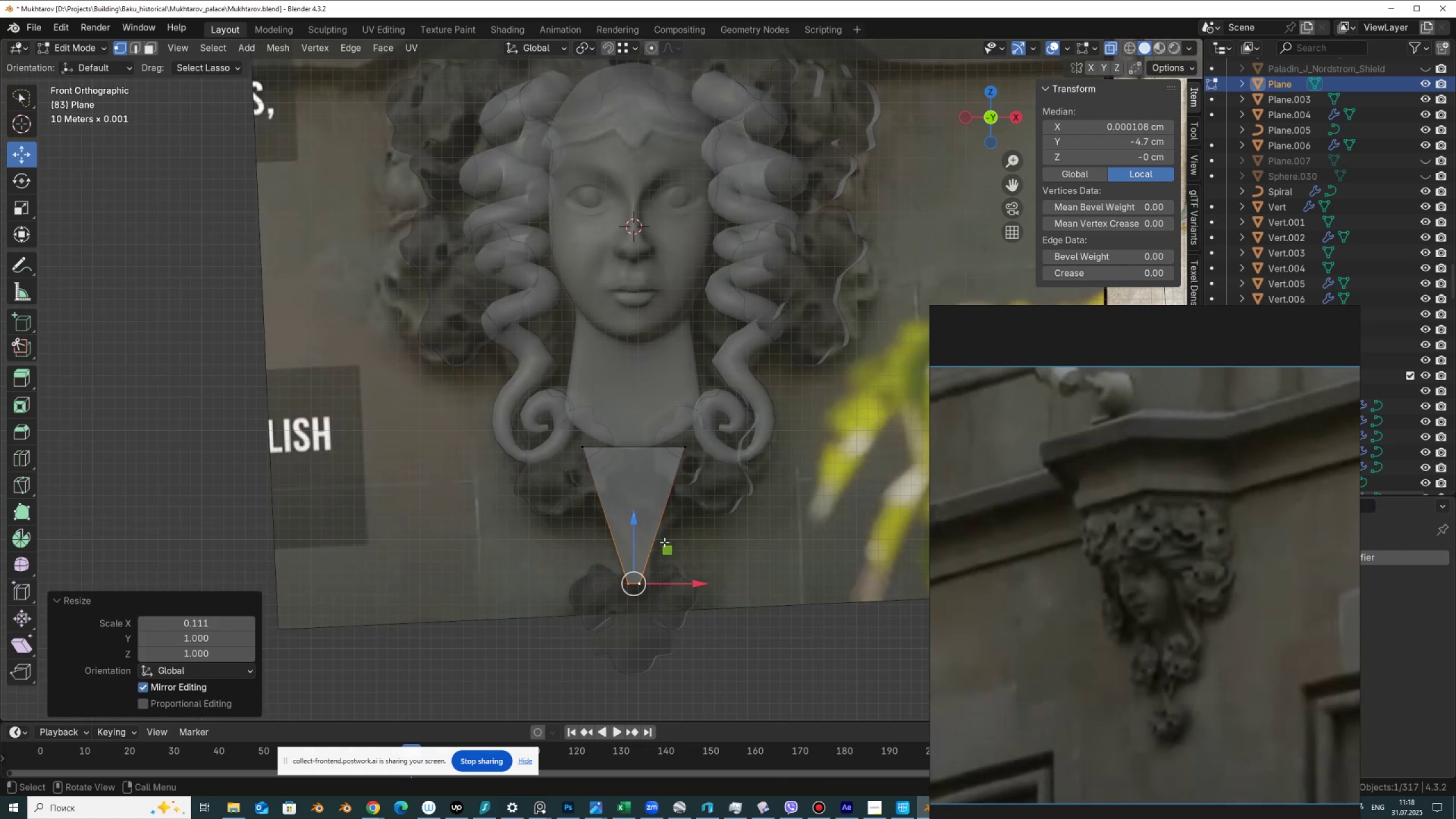 
key(Control+R)
 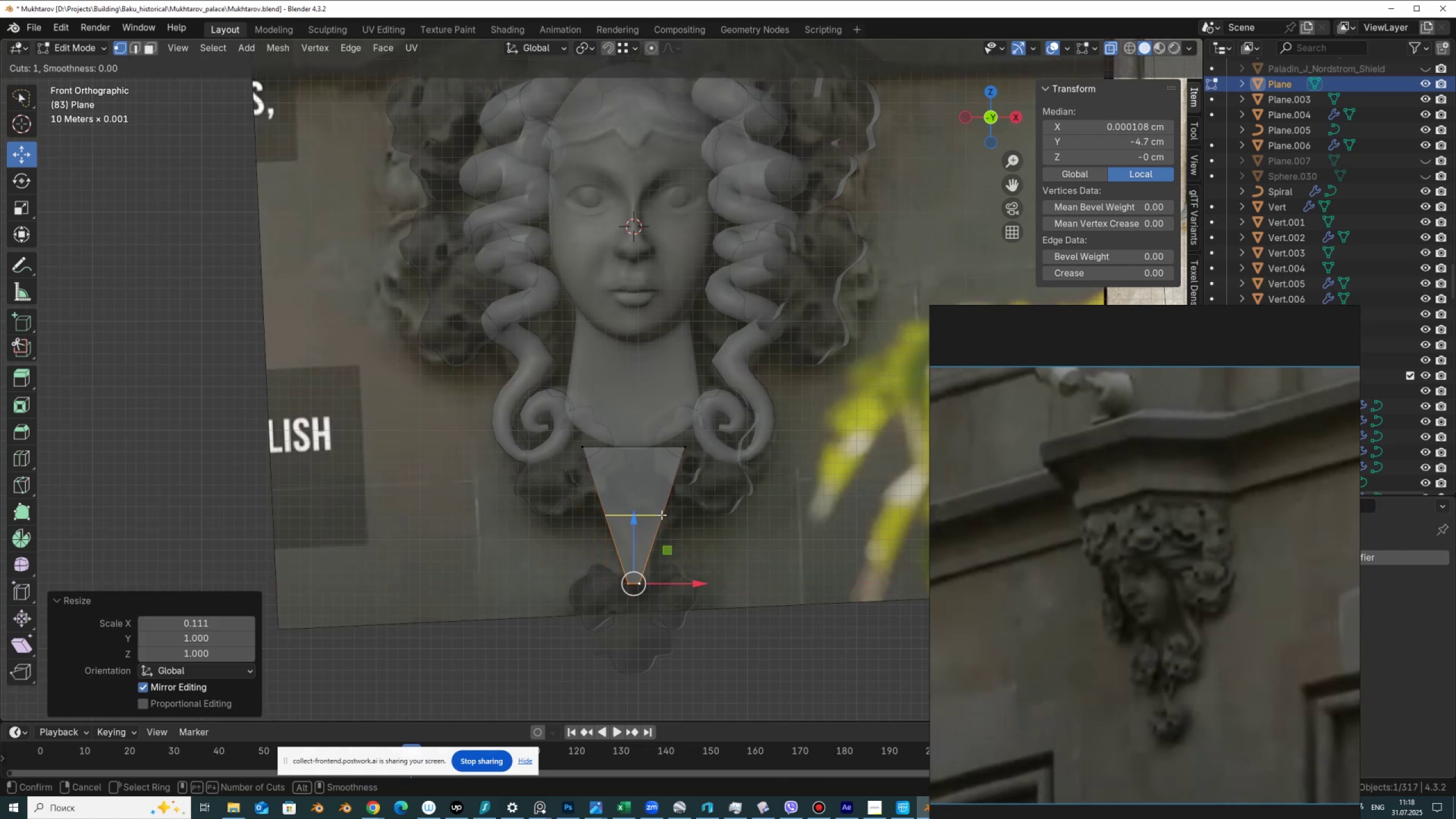 
left_click([661, 515])
 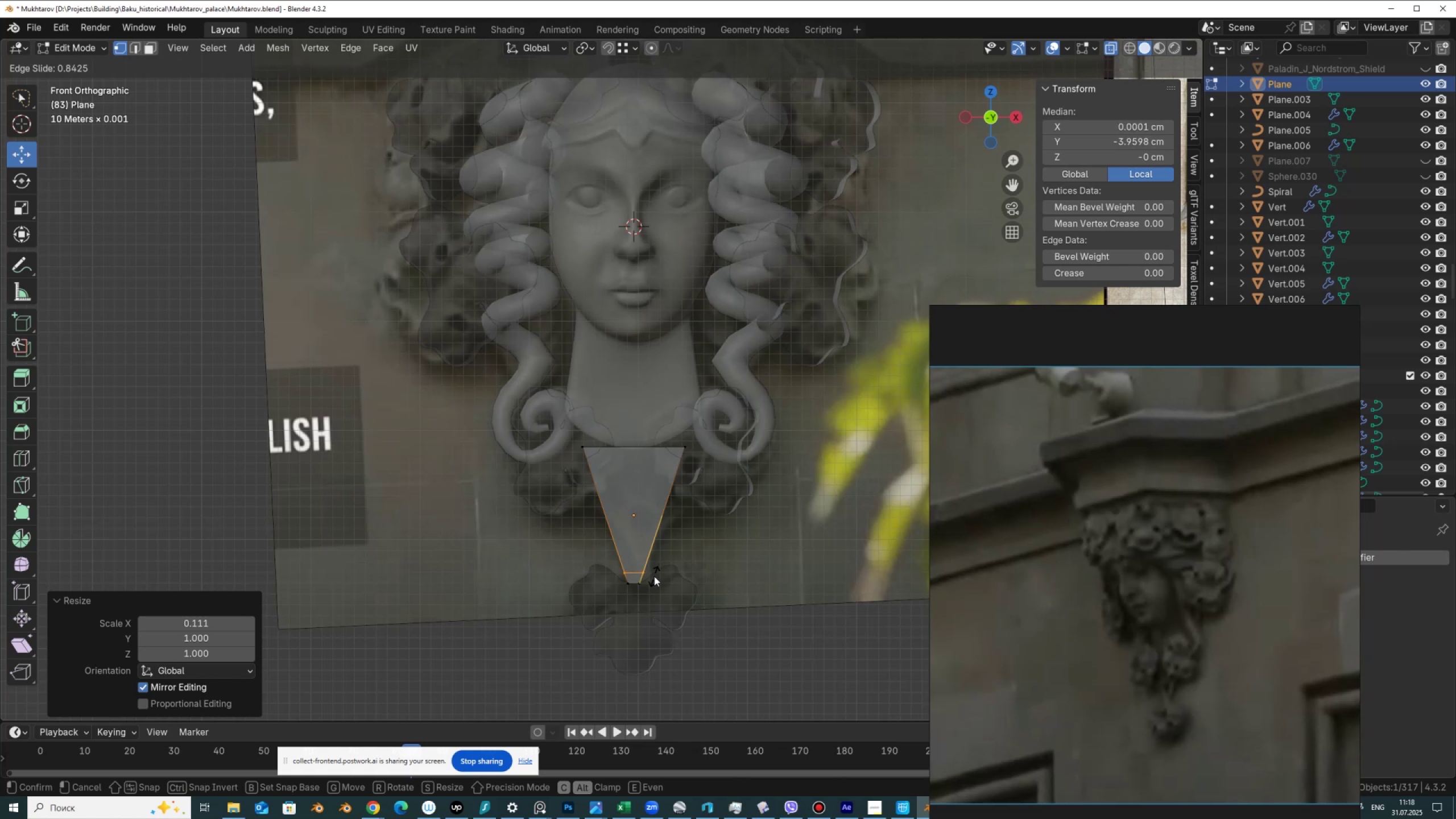 
left_click([653, 579])
 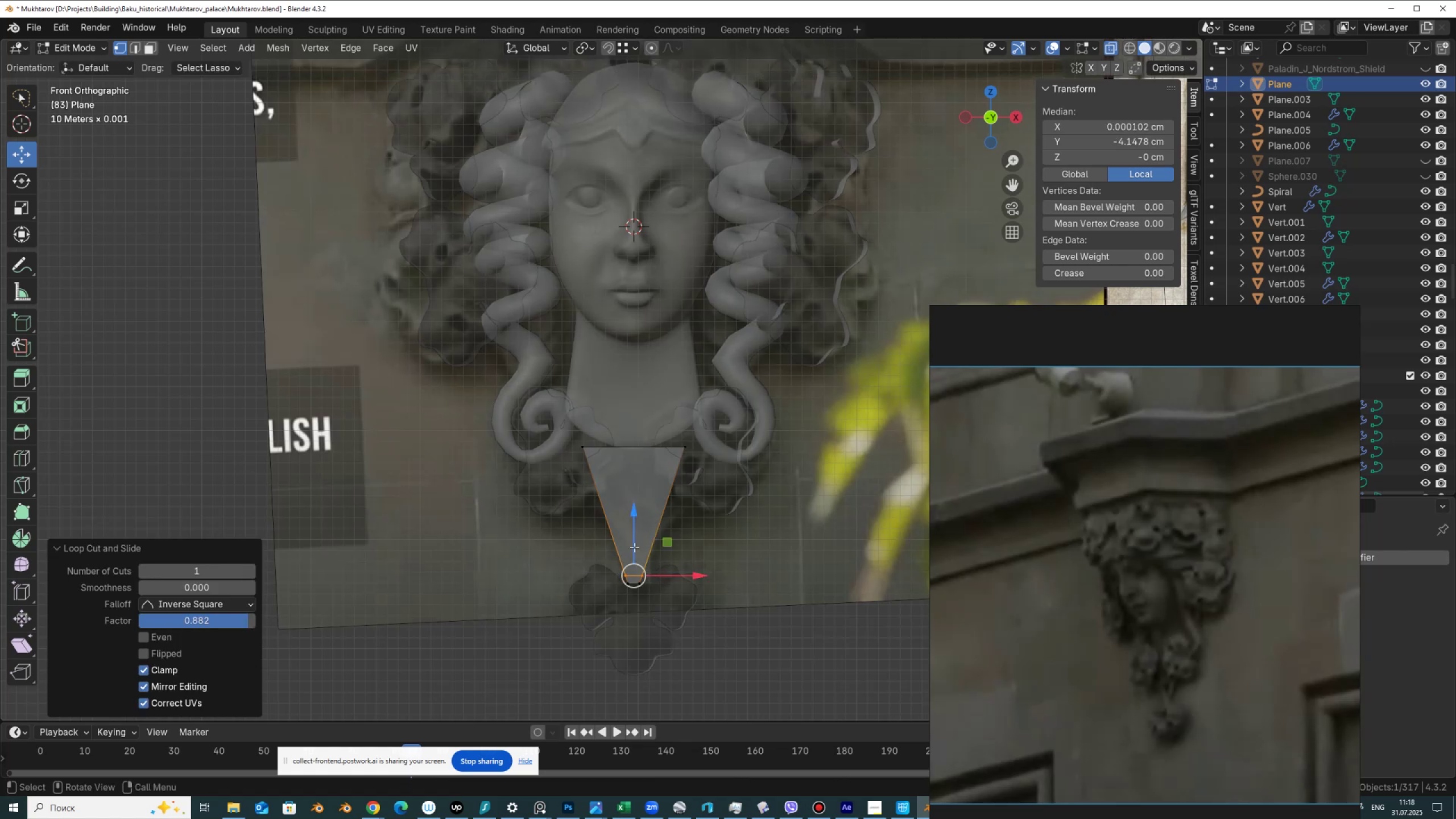 
left_click_drag(start_coordinate=[634, 547], to_coordinate=[631, 518])
 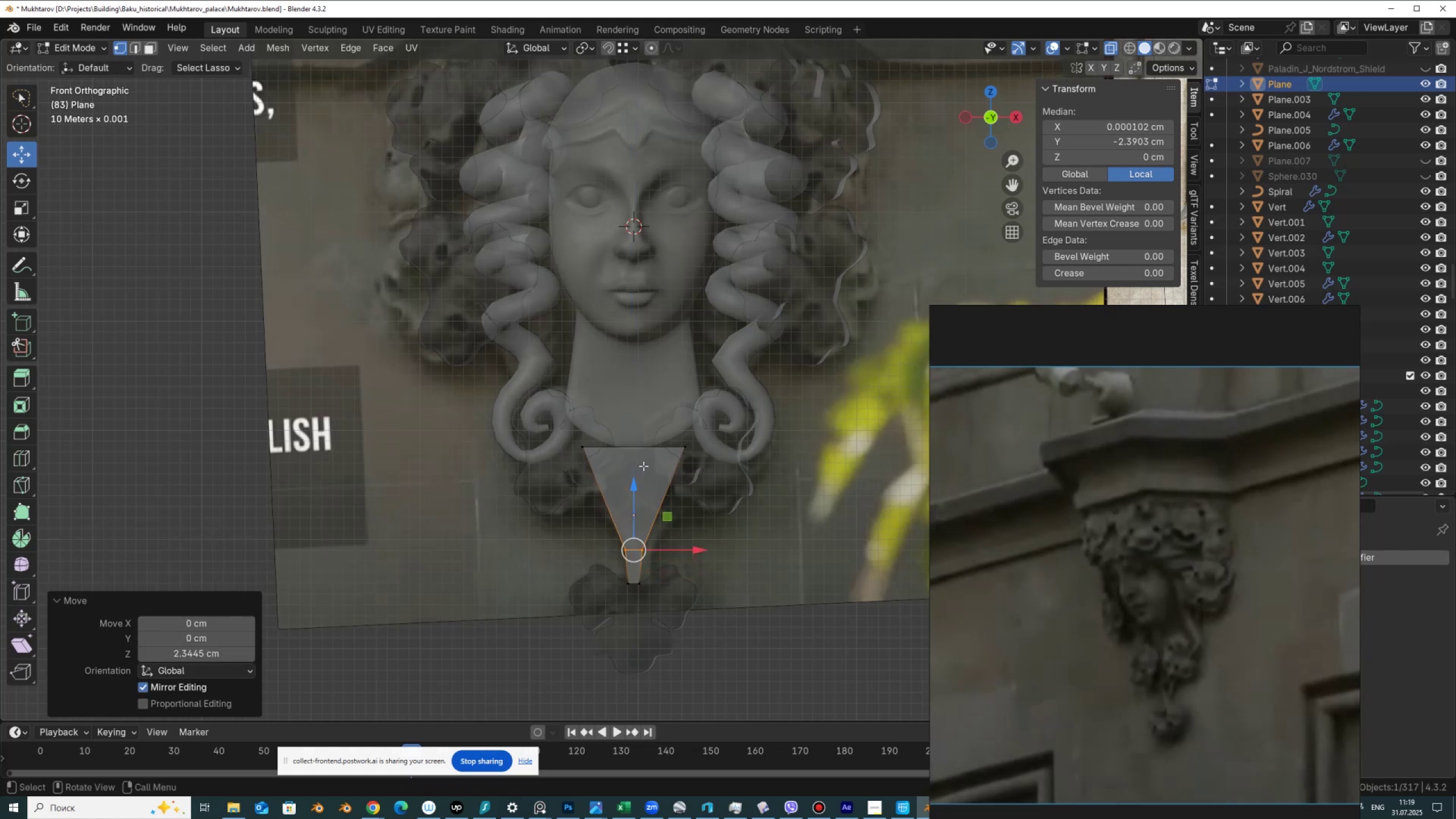 
key(Control+R)
 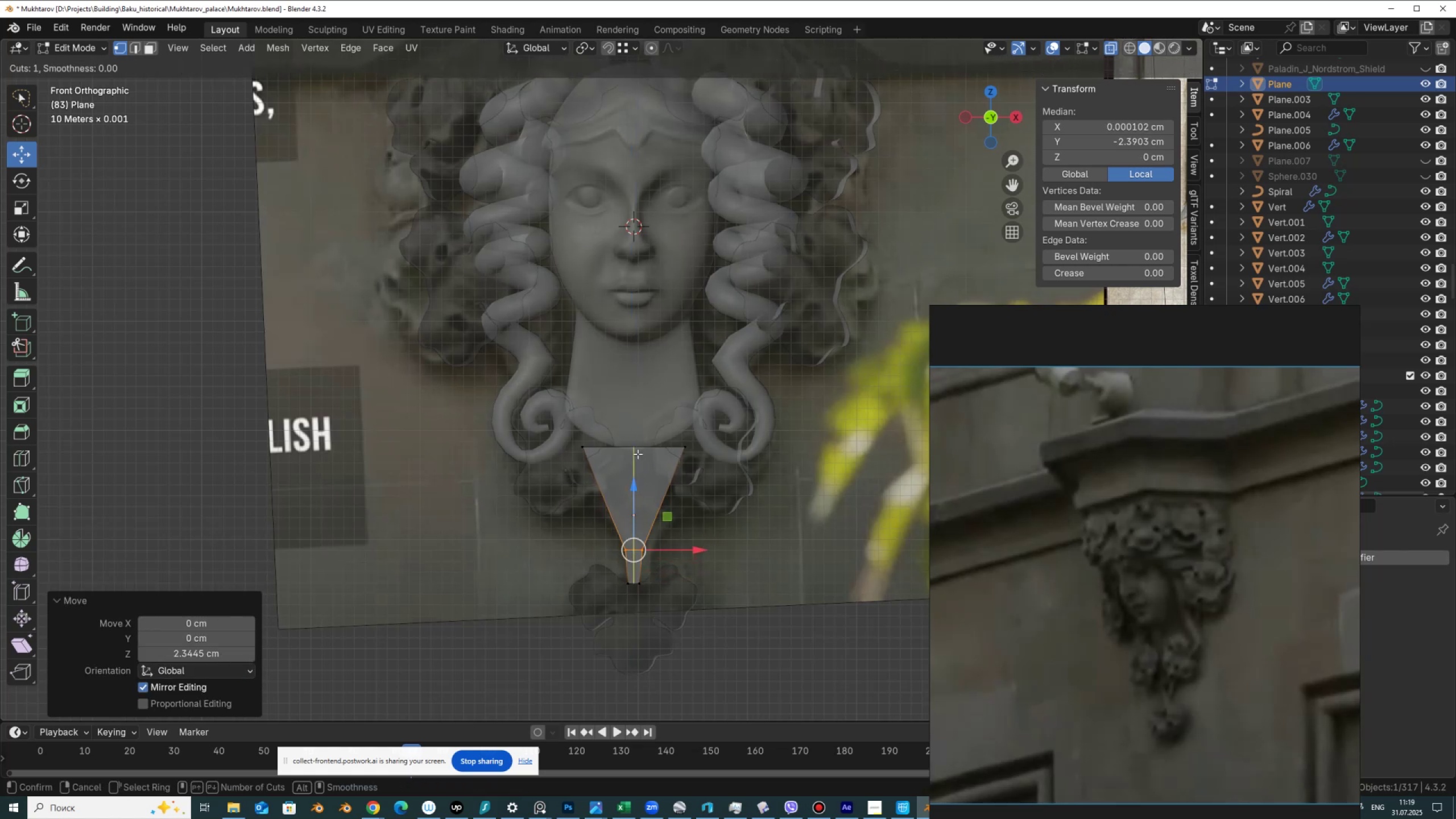 
scroll: coordinate [638, 454], scroll_direction: up, amount: 1.0
 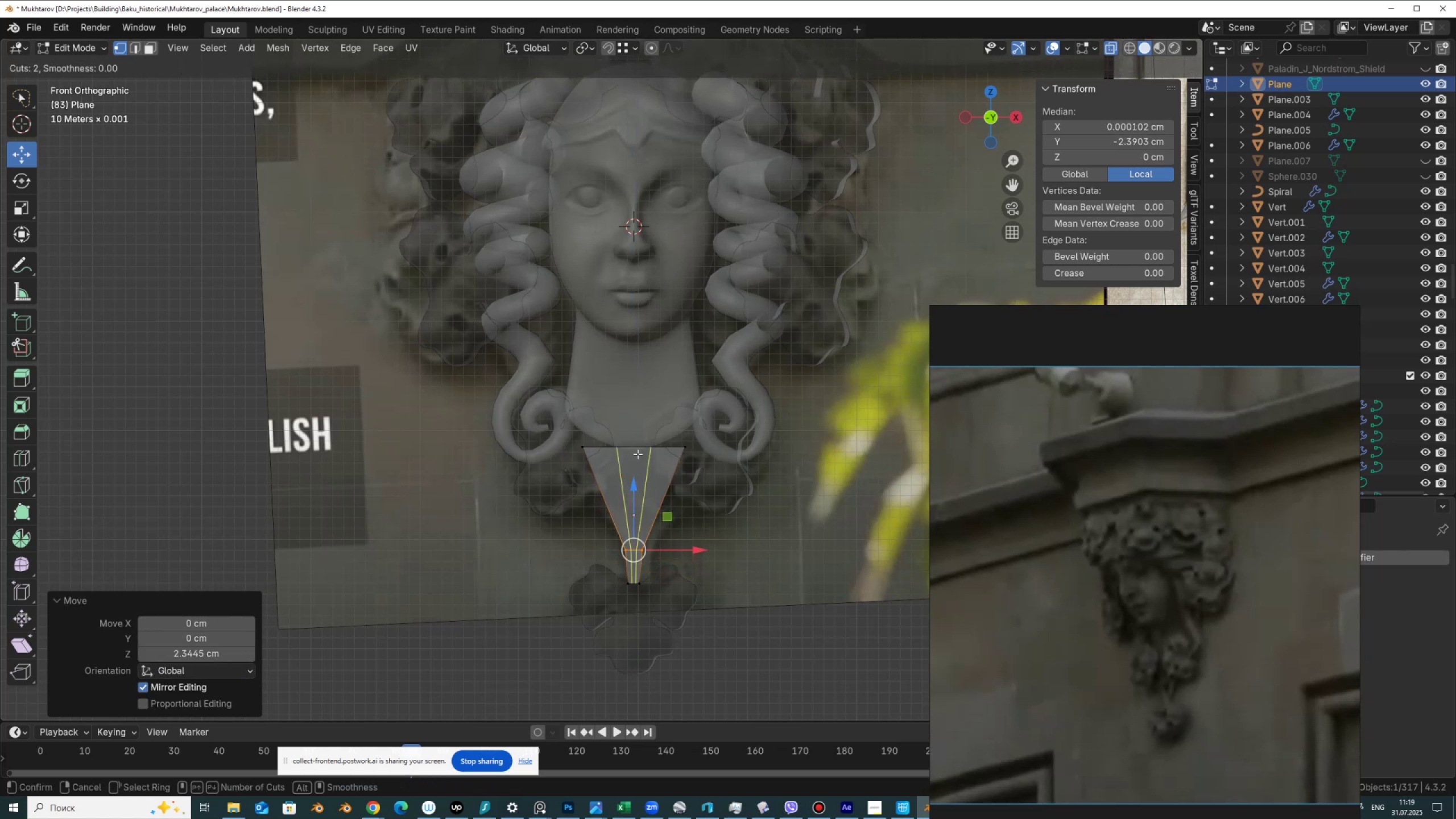 
left_click([638, 454])
 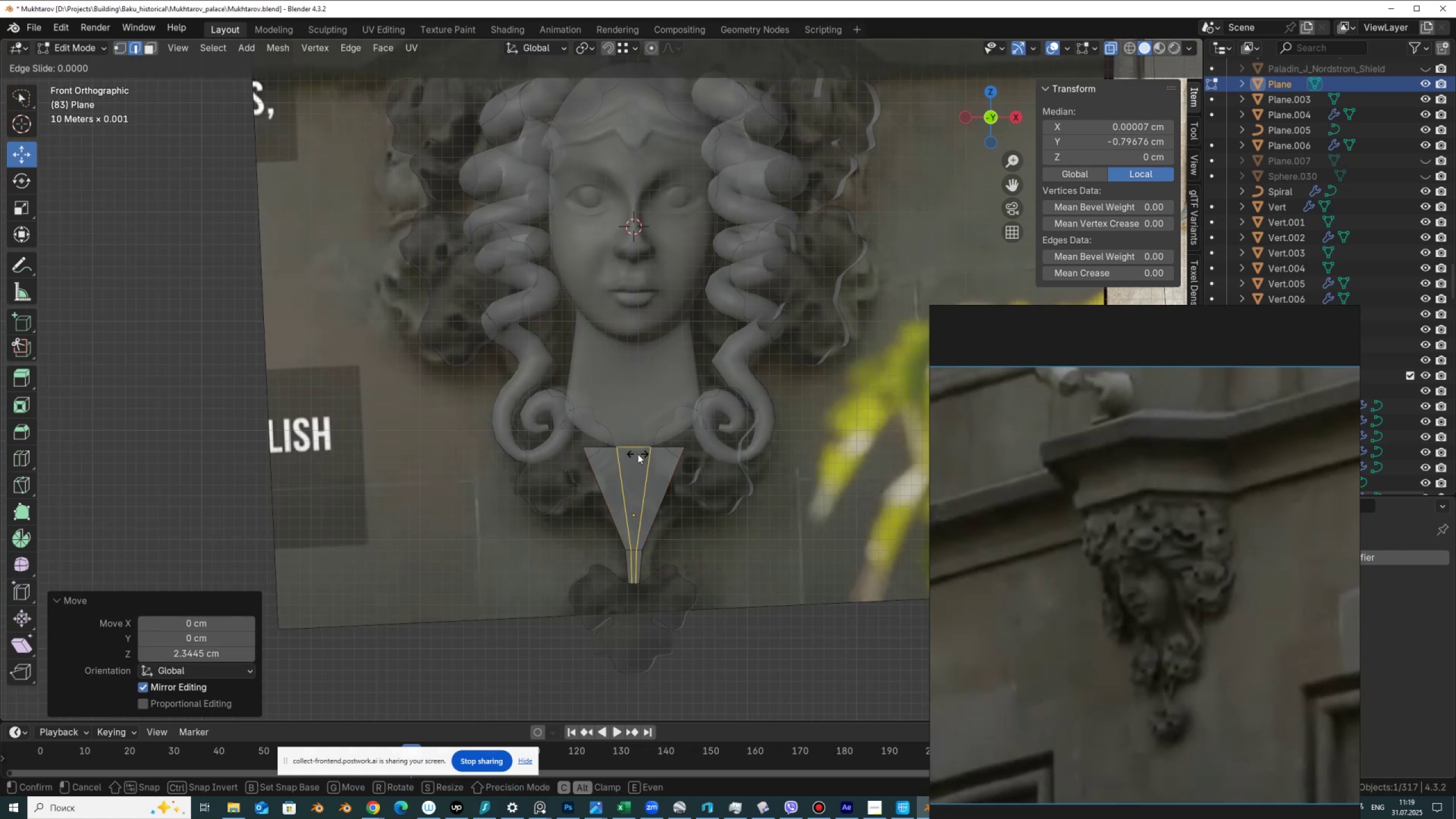 
right_click([638, 454])
 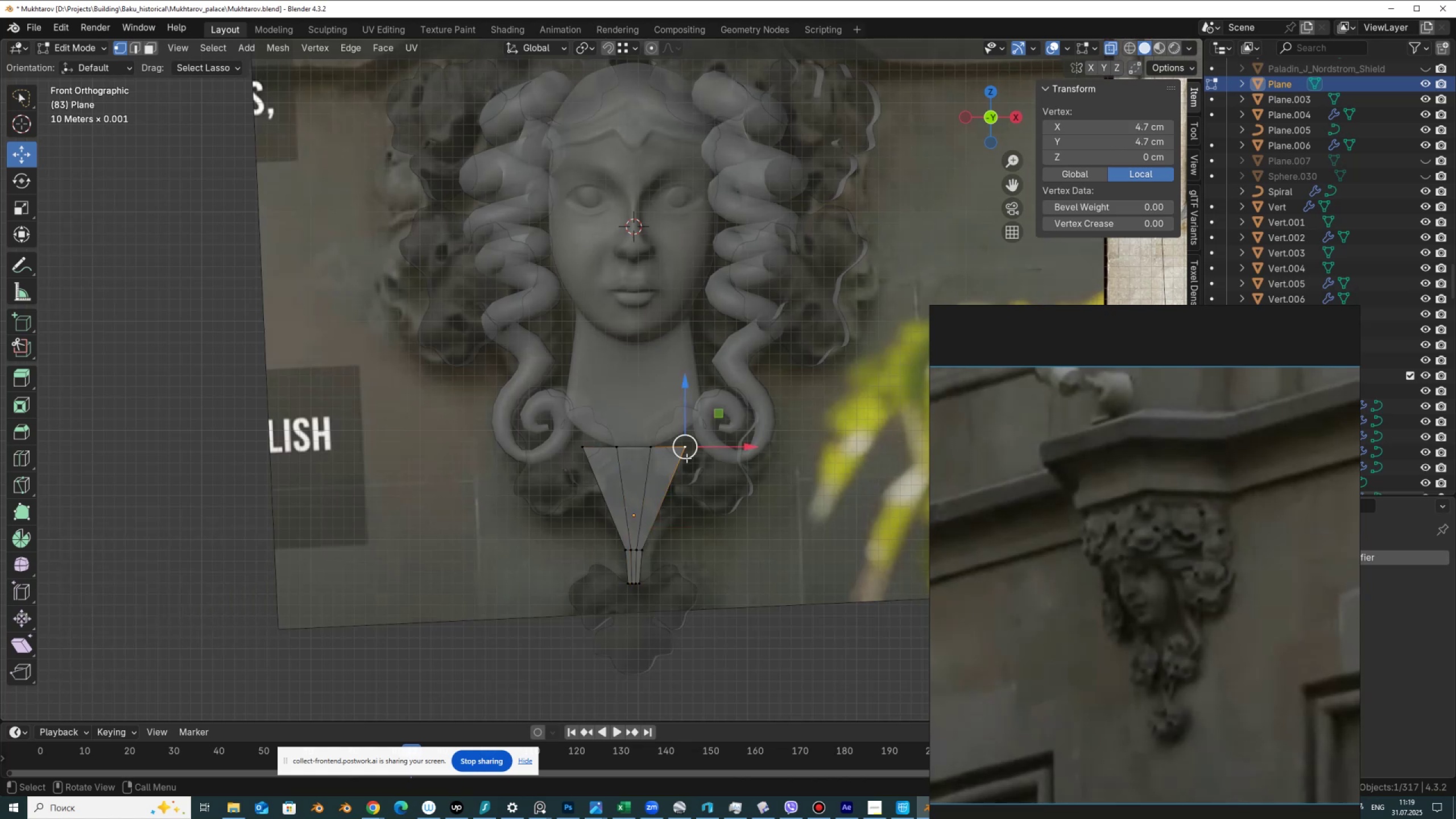 
key(Shift+ShiftLeft)
 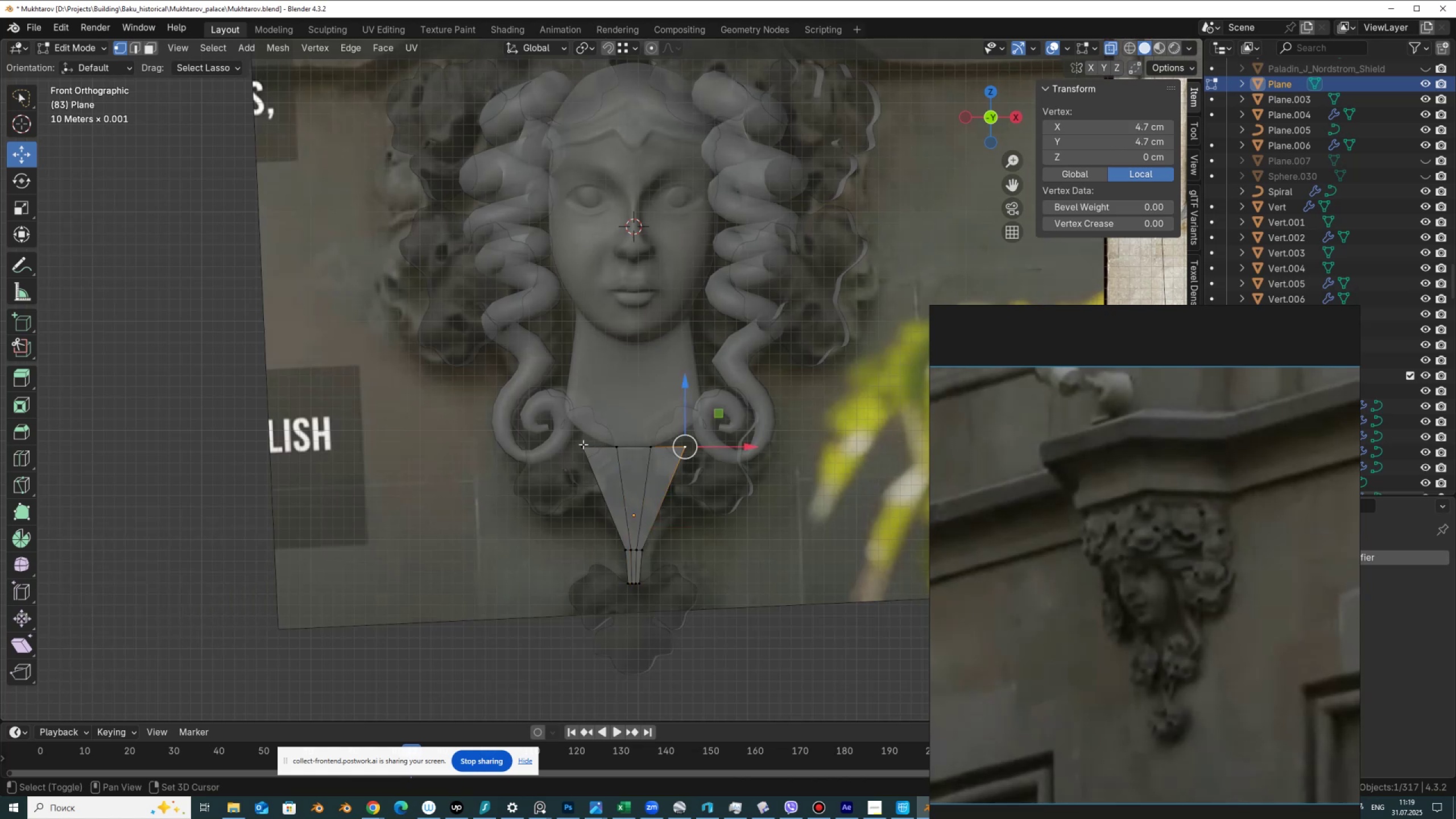 
left_click([583, 444])
 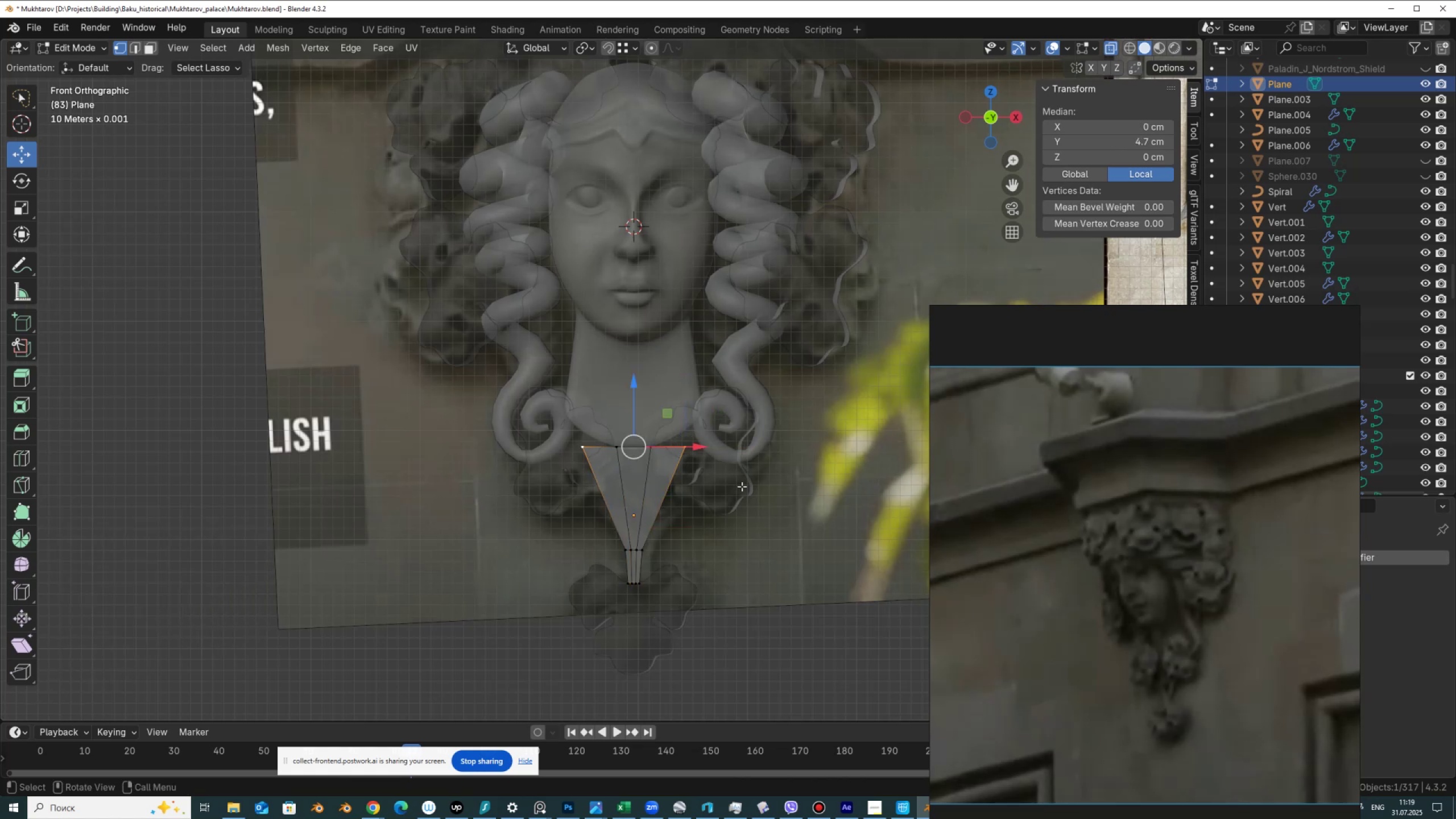 
type(sx)
 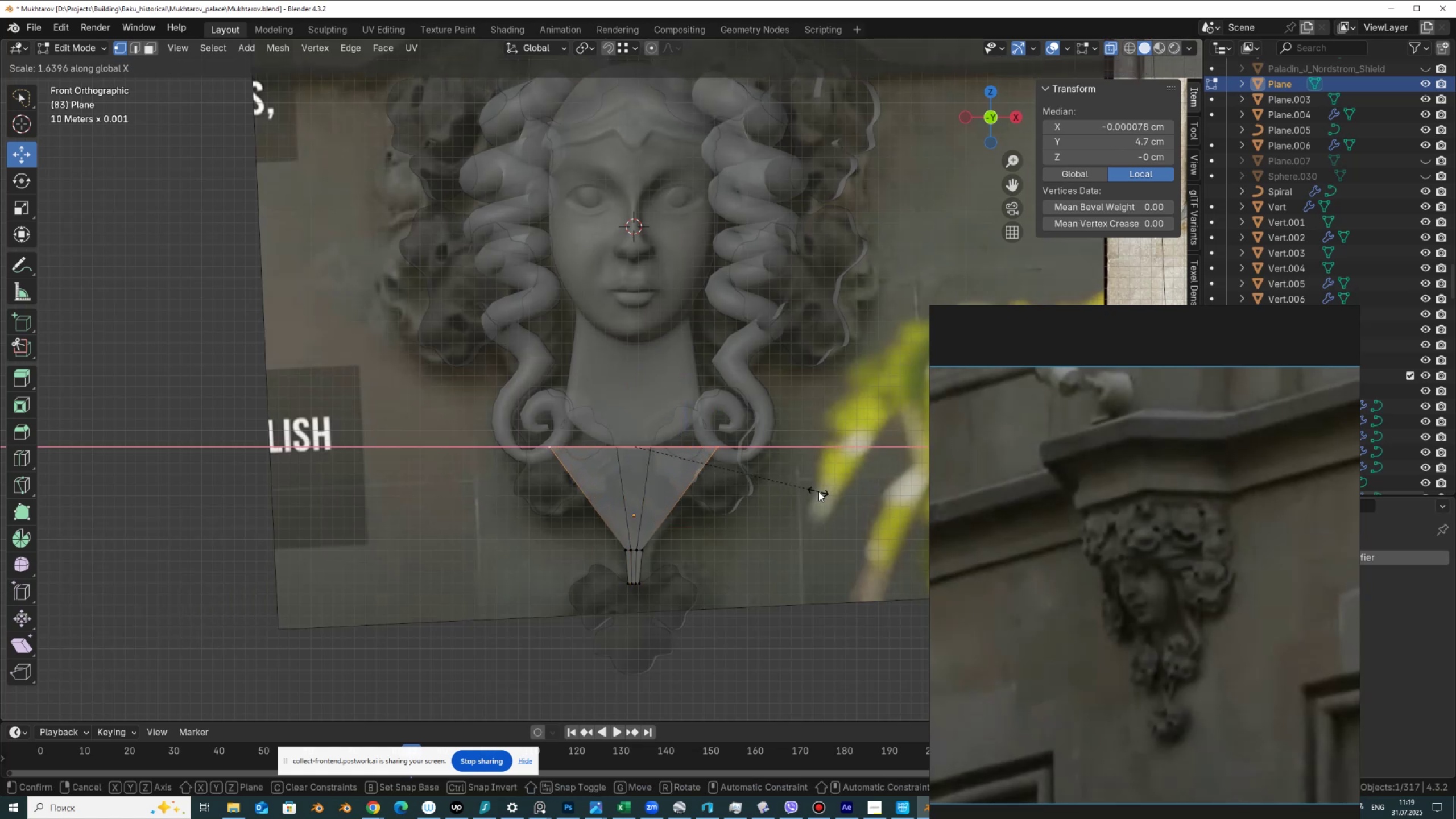 
left_click([819, 491])
 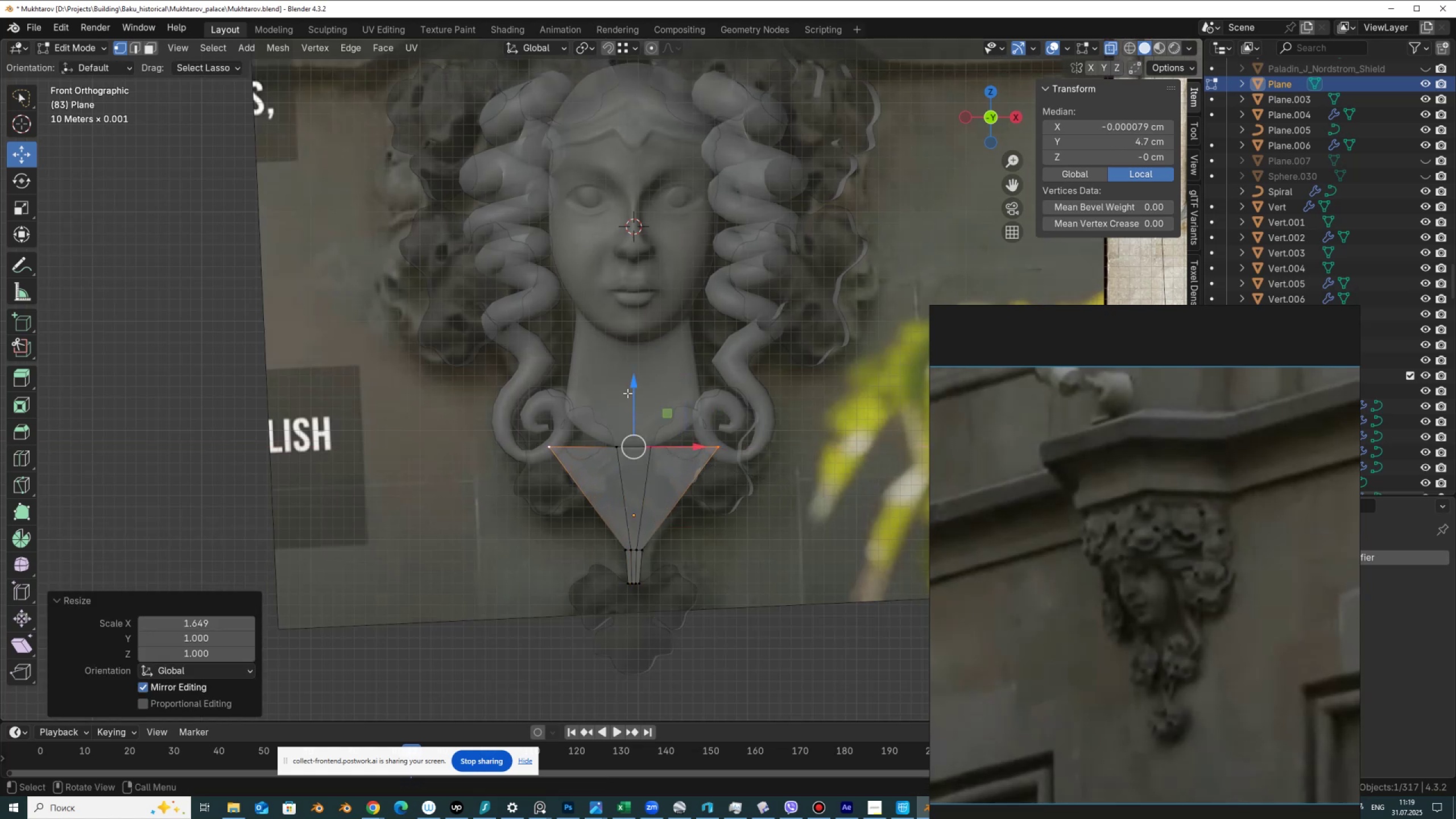 
left_click_drag(start_coordinate=[639, 399], to_coordinate=[639, 444])
 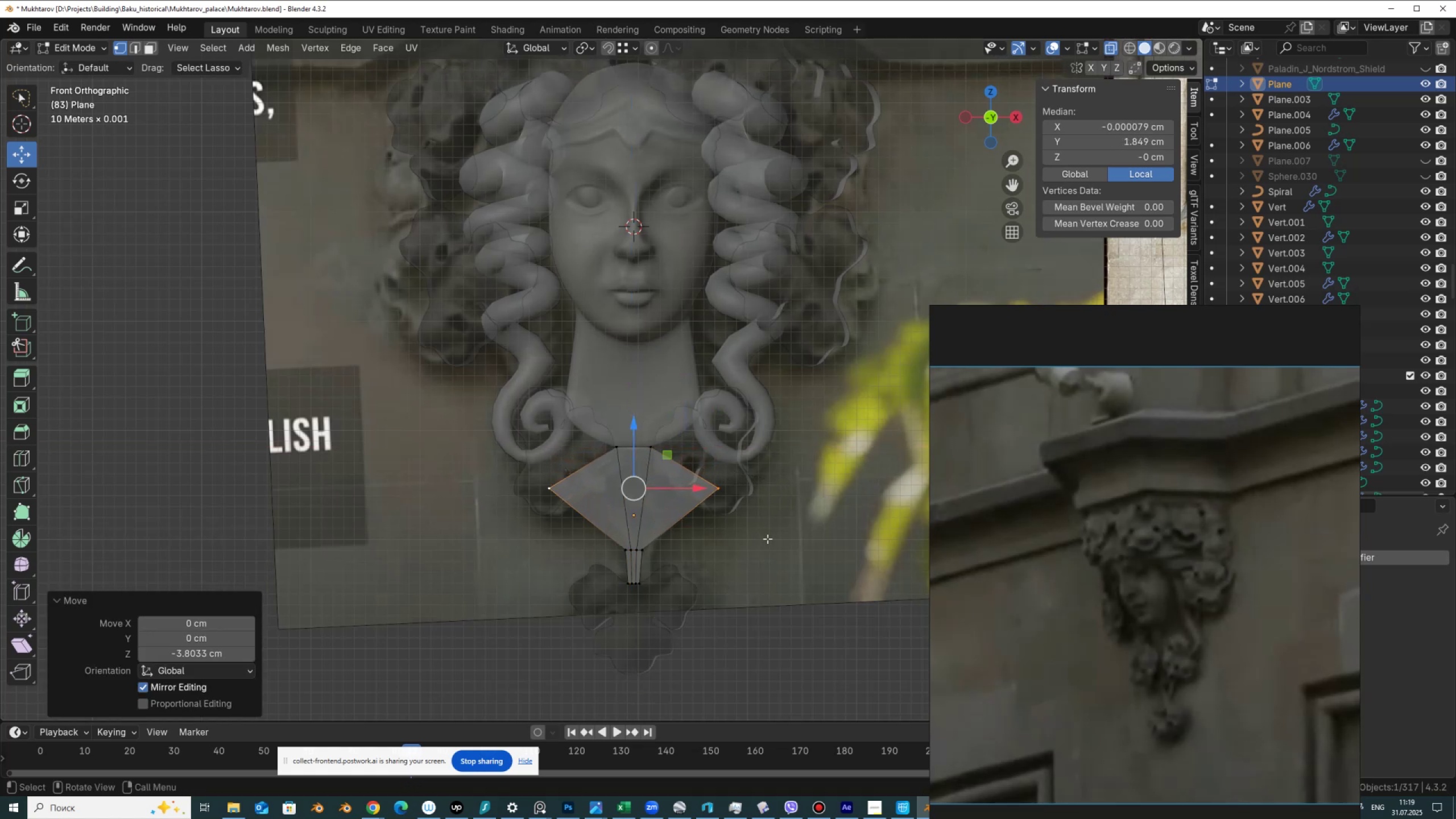 
type(sx)
 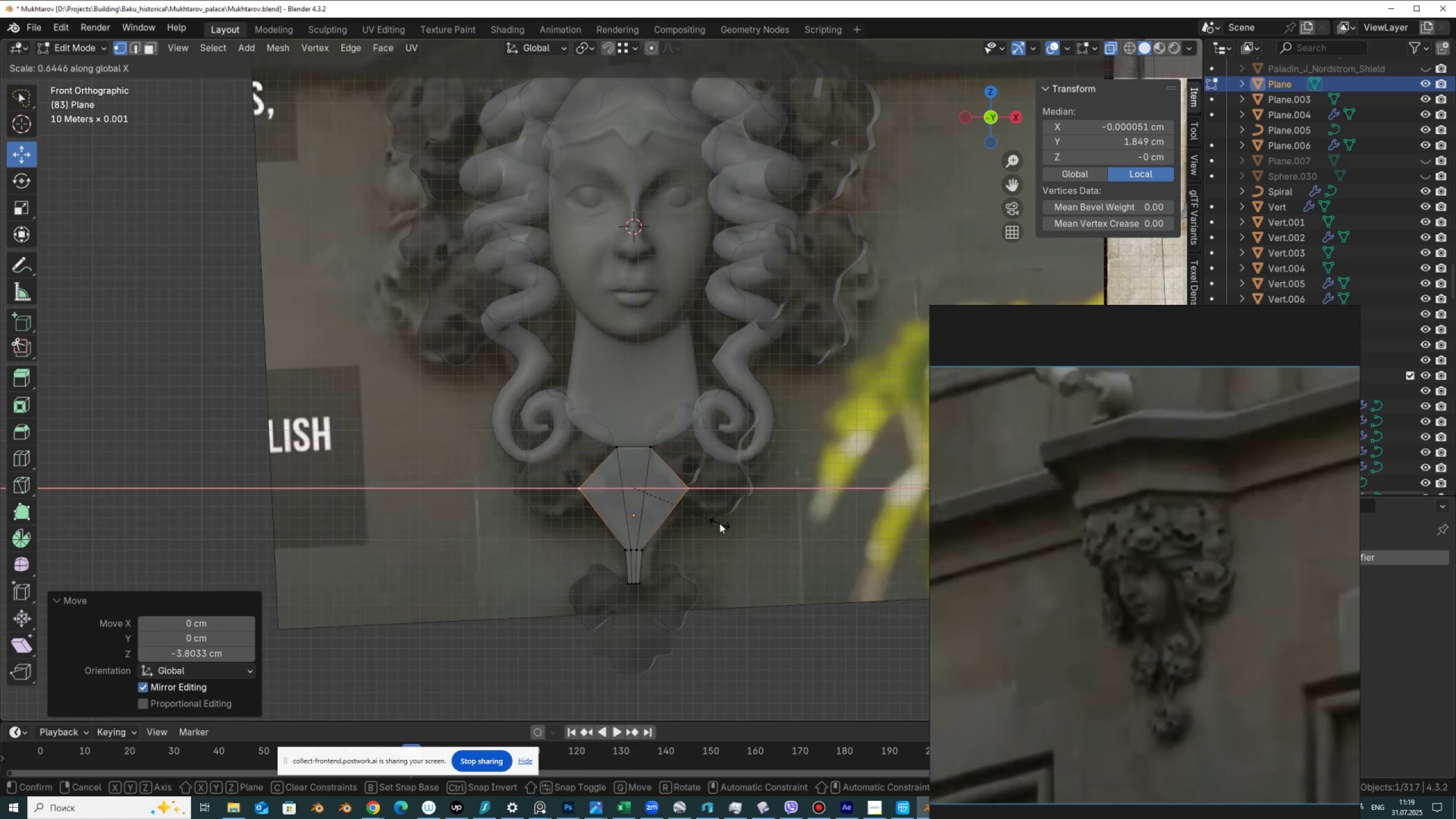 
left_click([721, 524])
 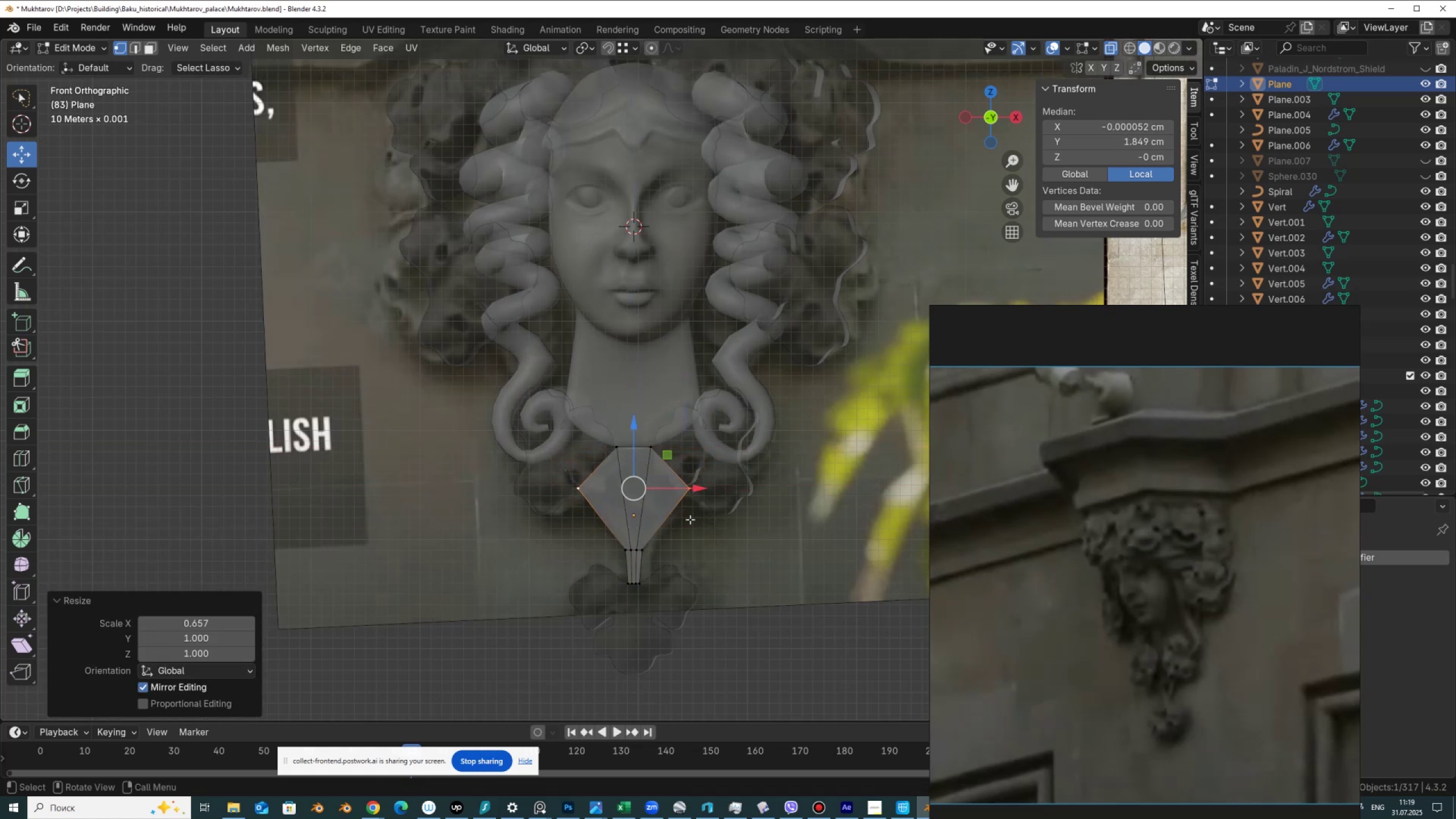 
key(Control+R)
 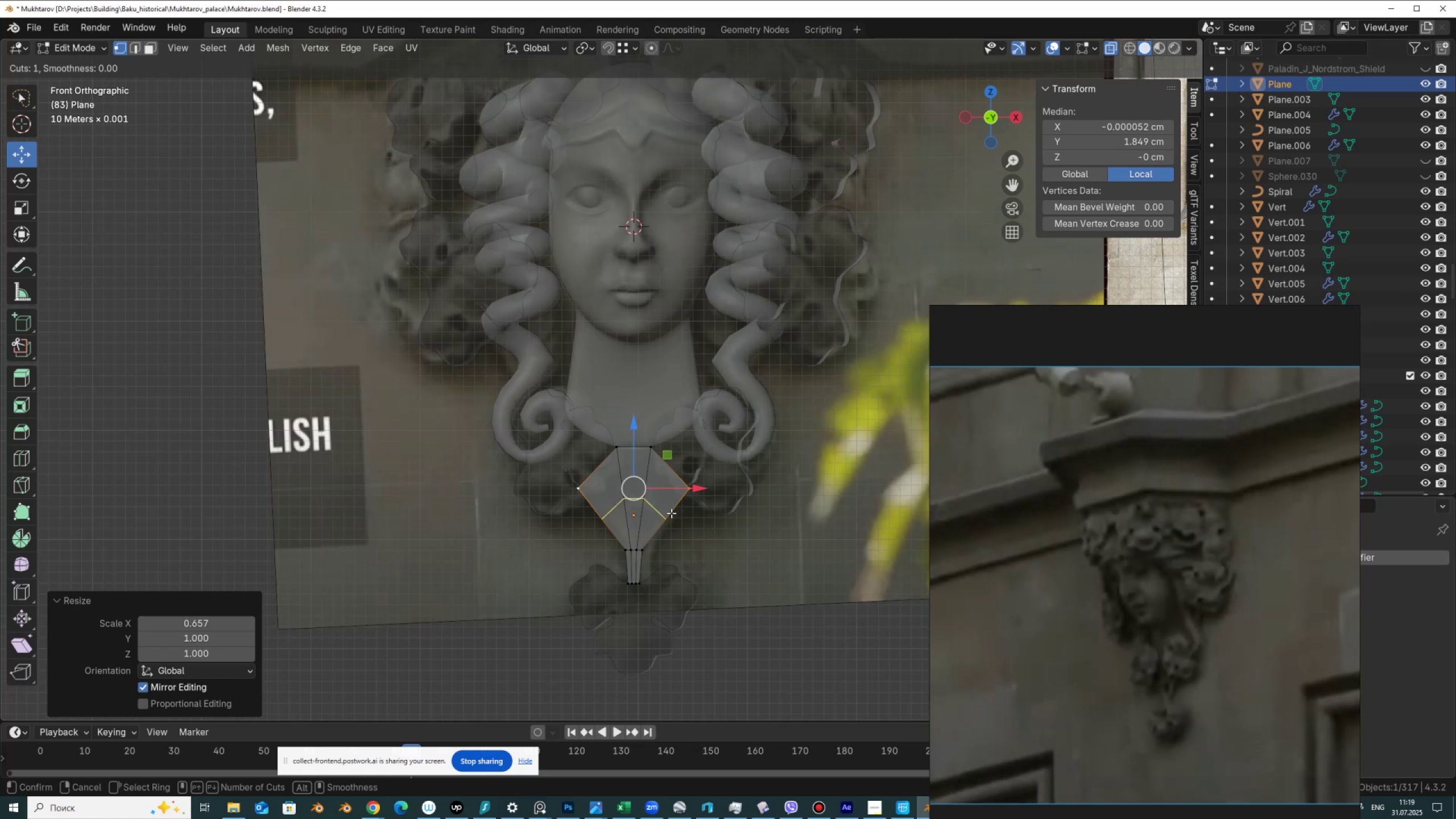 
left_click([671, 513])
 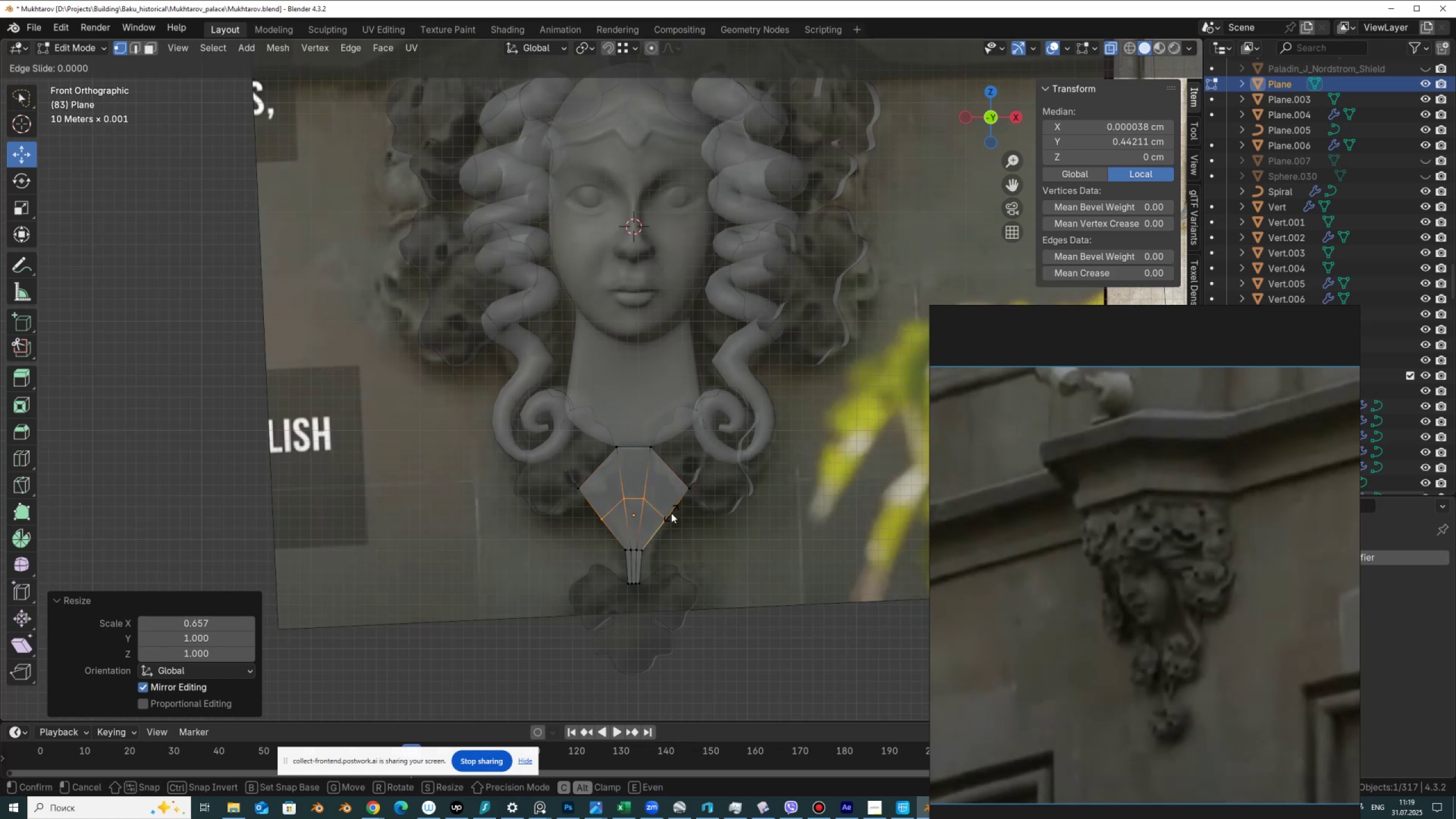 
right_click([671, 513])
 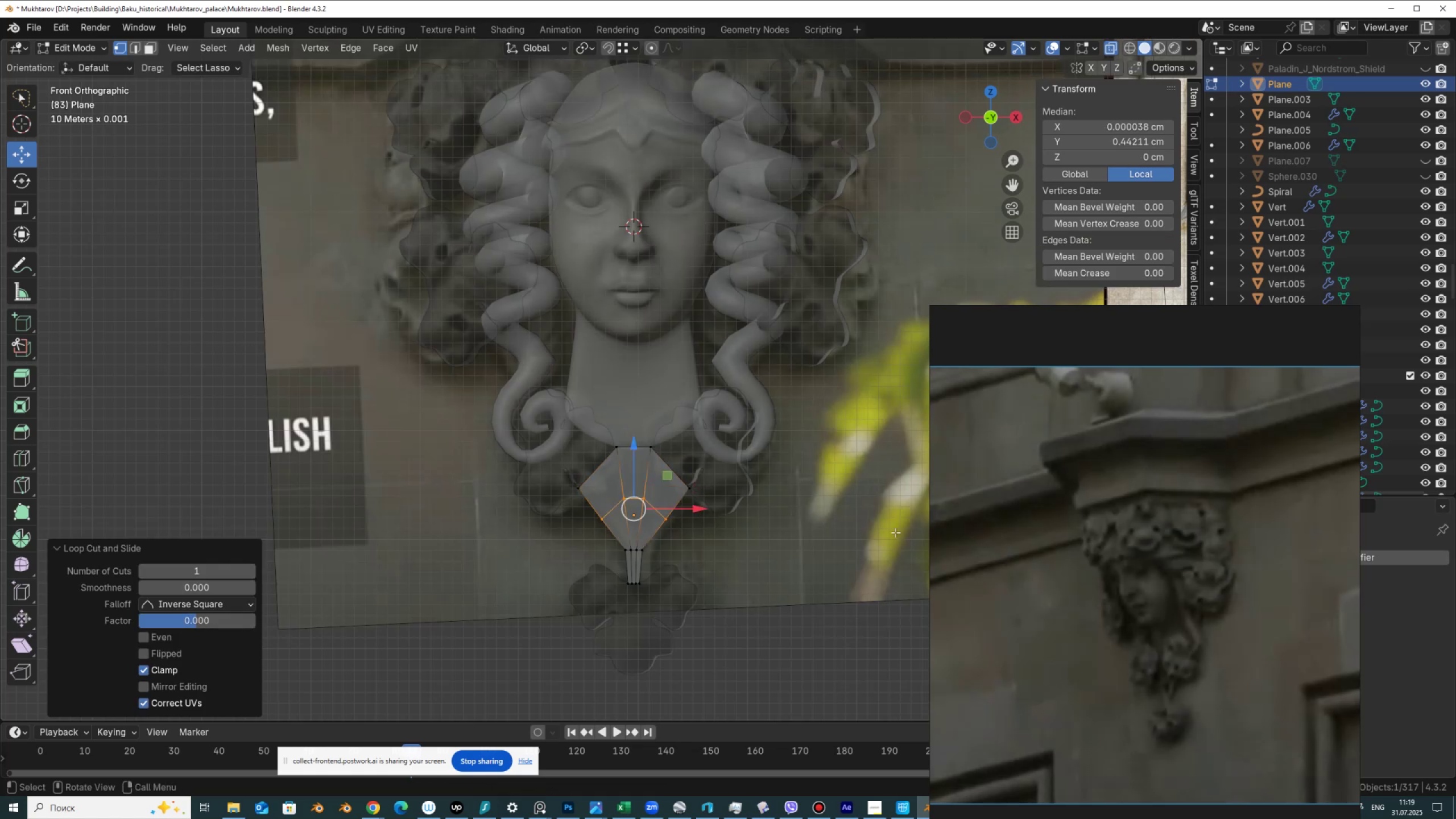 
scroll: coordinate [1141, 537], scroll_direction: down, amount: 7.0
 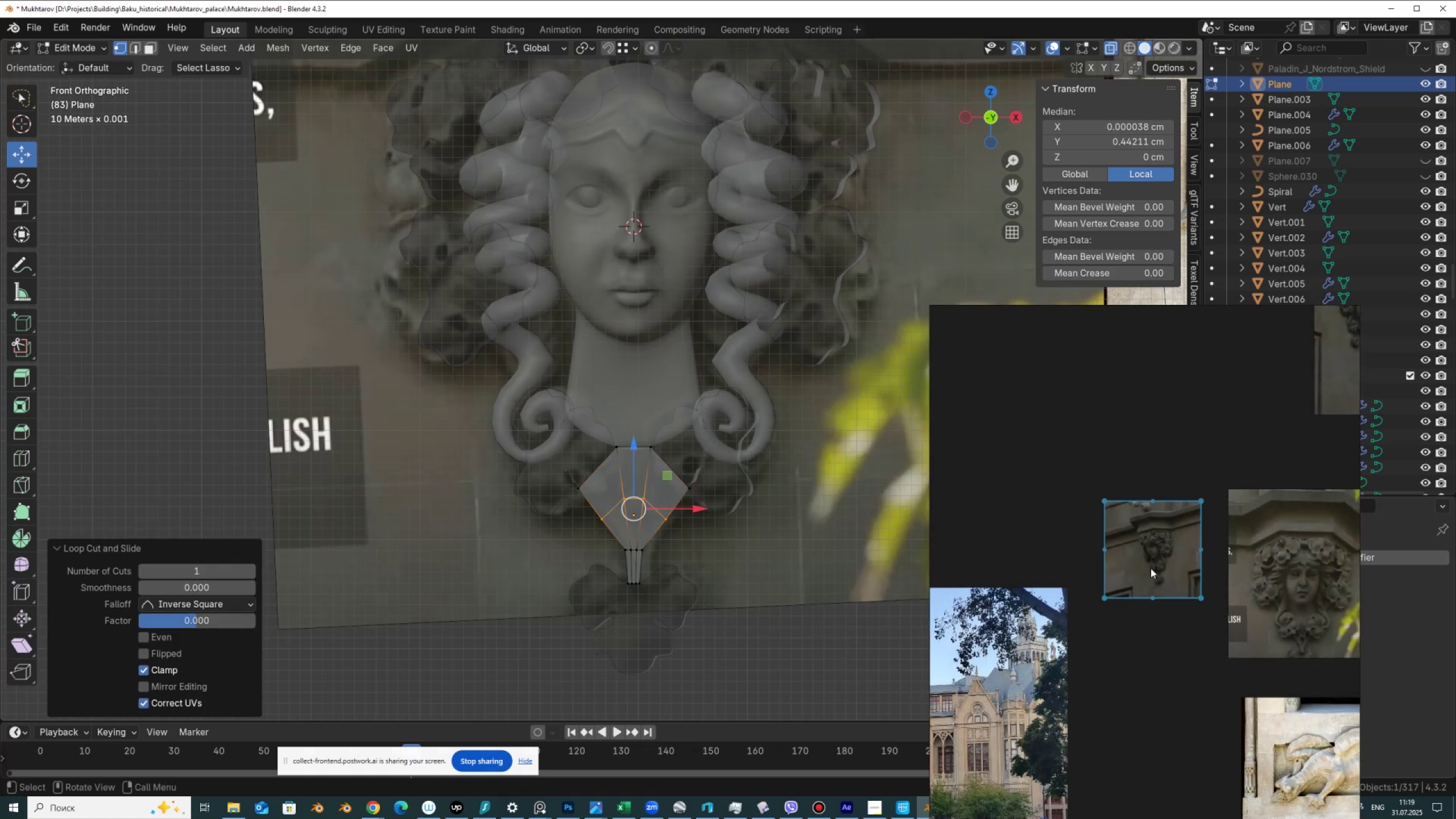 
scroll: coordinate [1320, 642], scroll_direction: up, amount: 8.0
 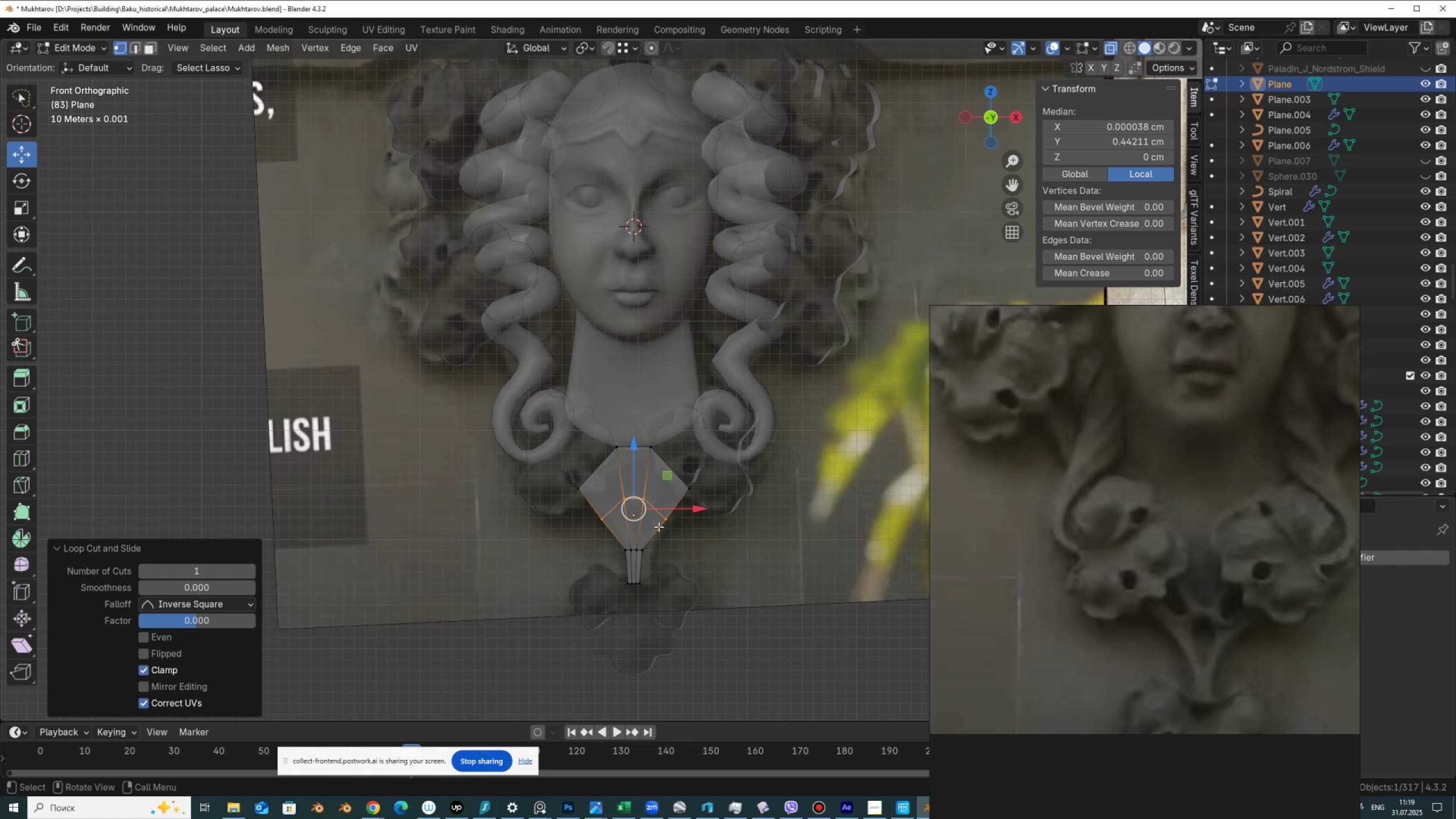 
wait(6.97)
 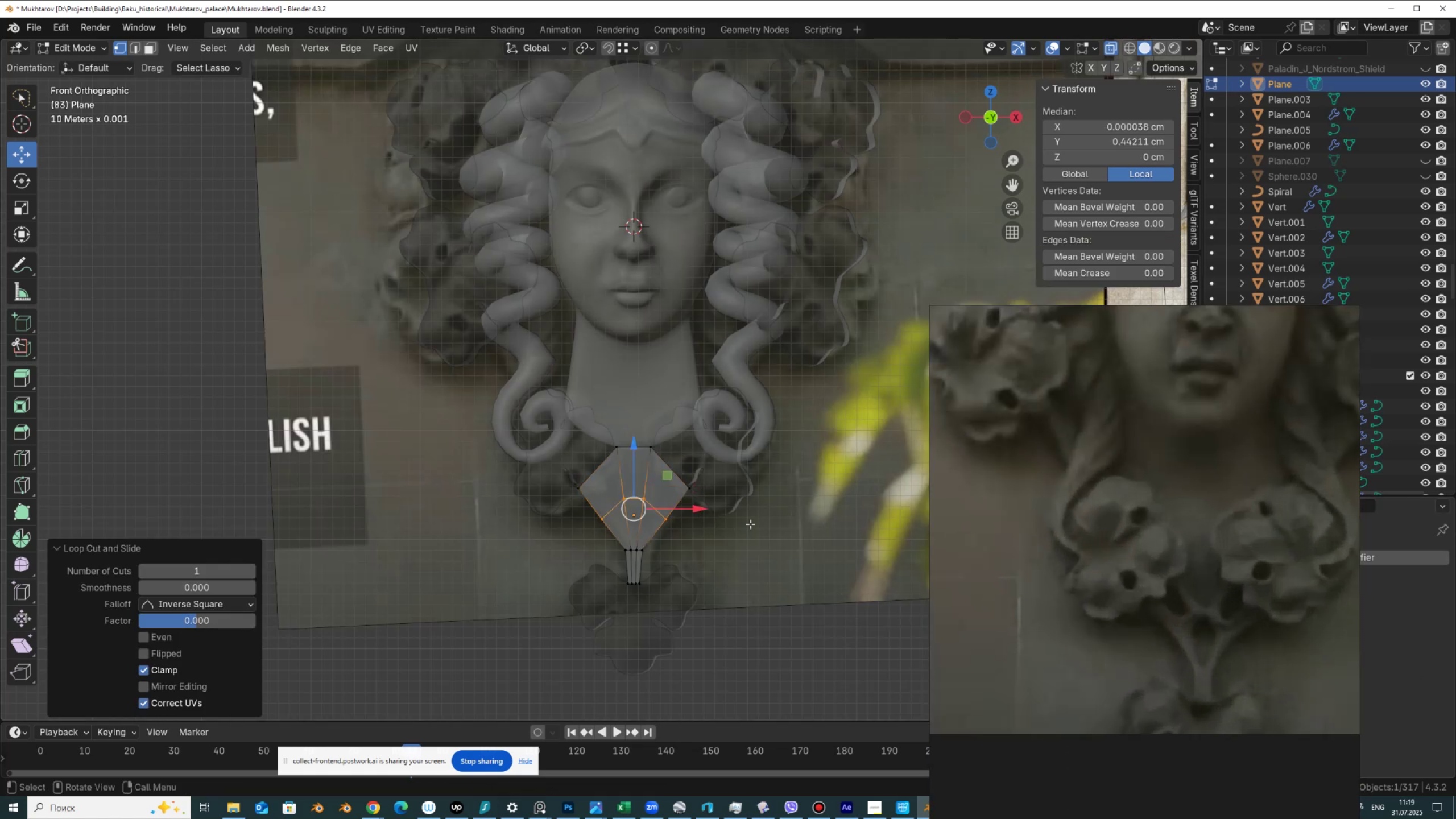 
key(3)
 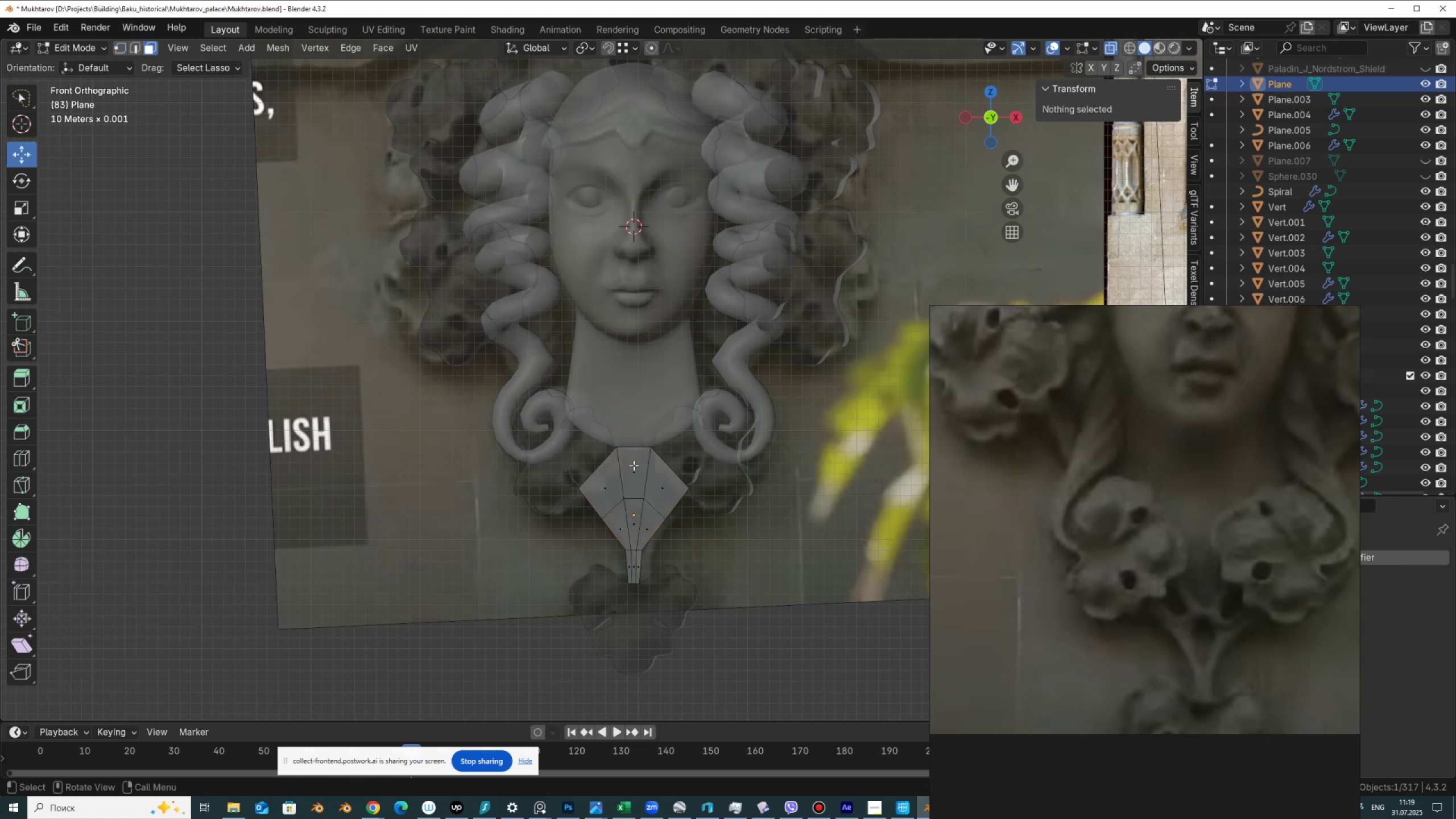 
left_click([634, 466])
 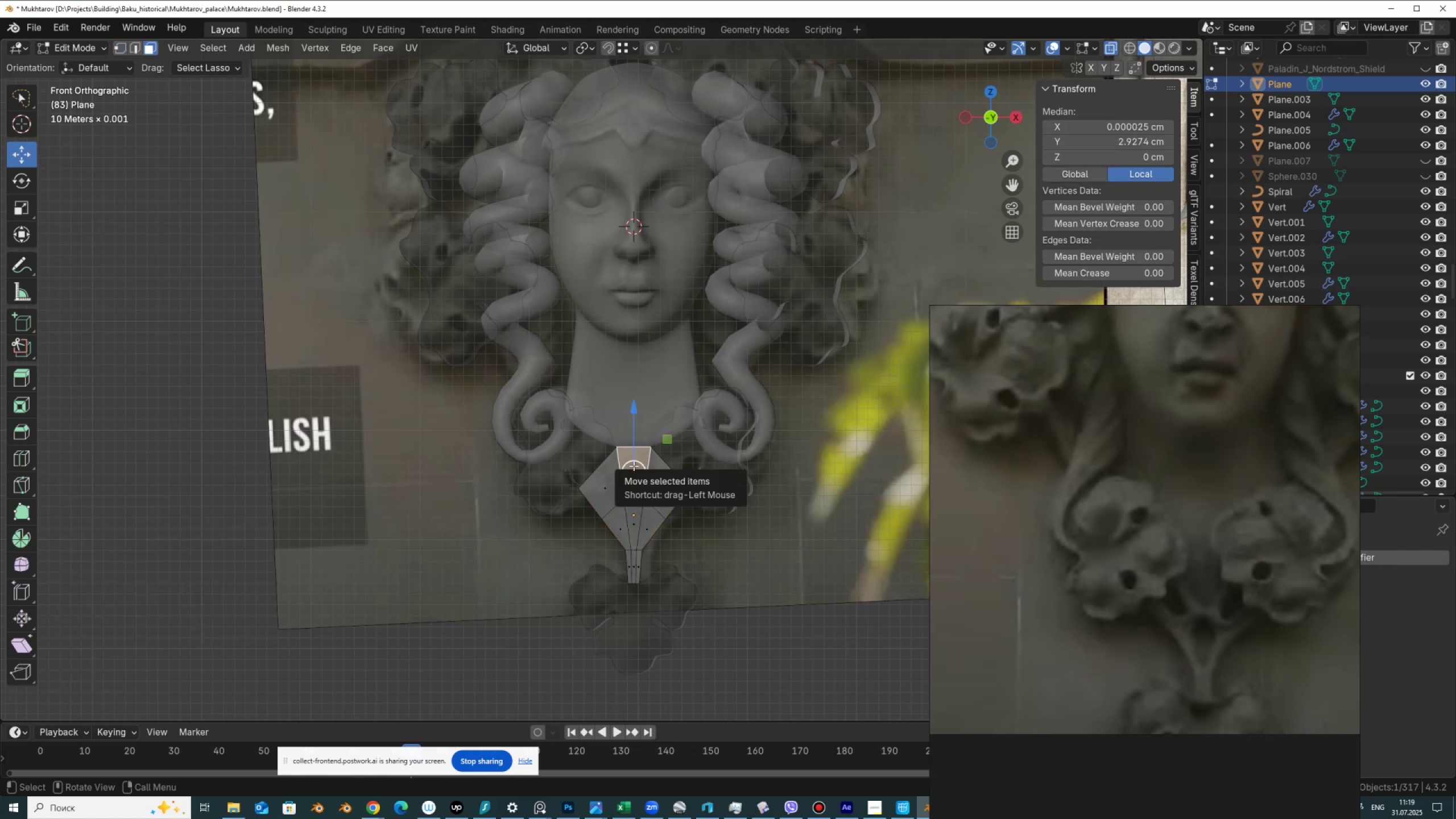 
key(X)
 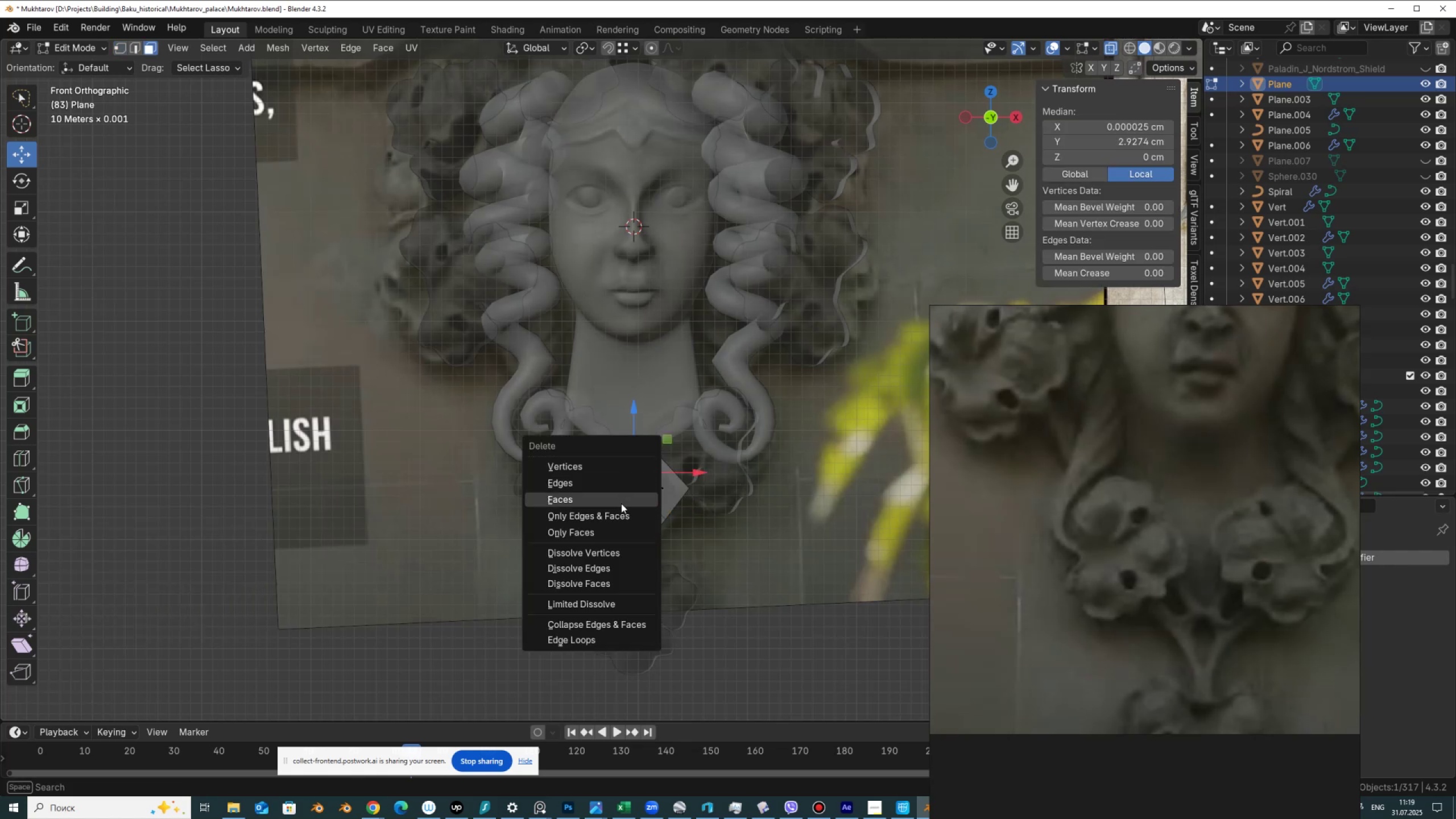 
left_click([621, 503])
 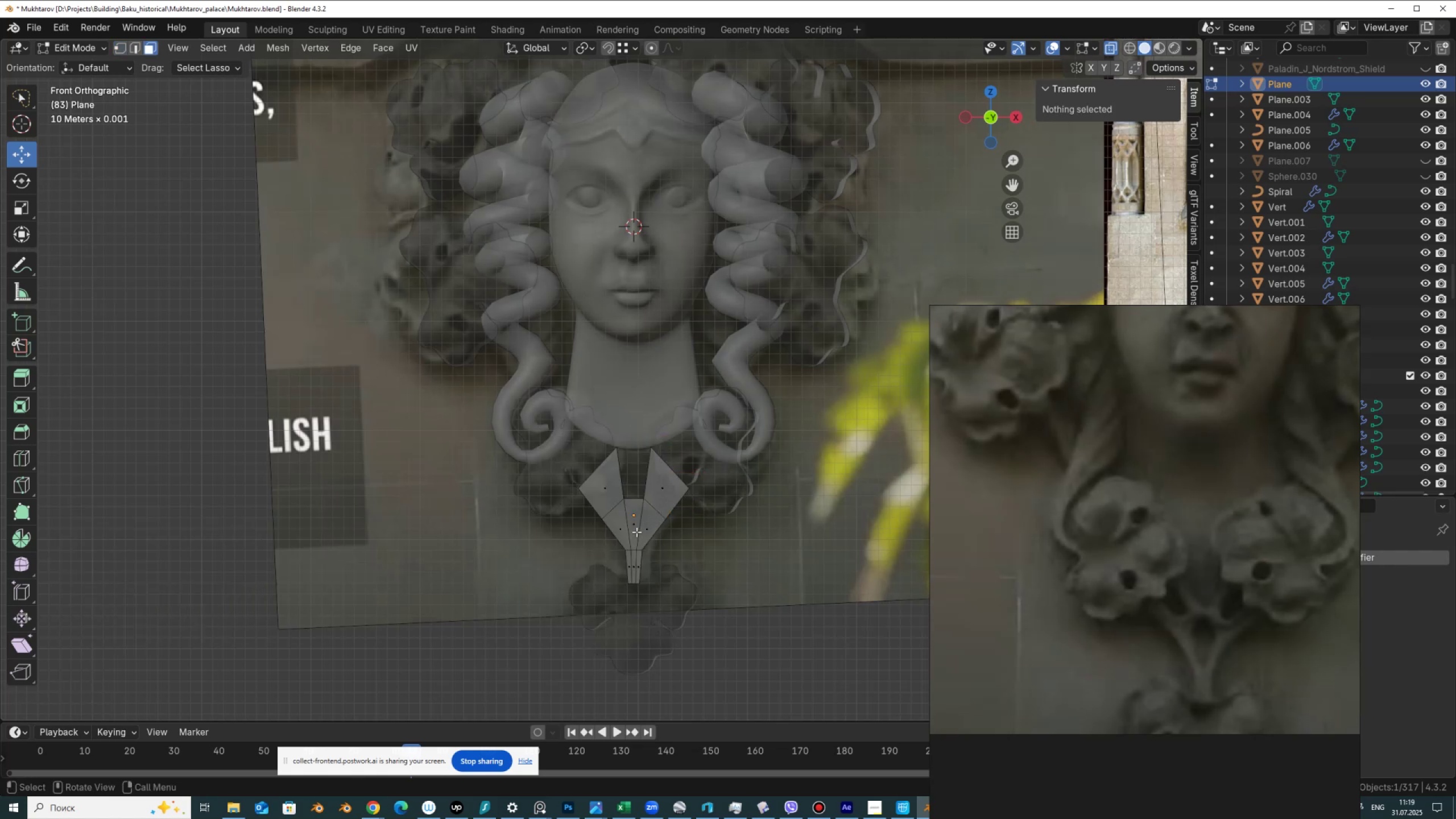 
left_click([623, 526])
 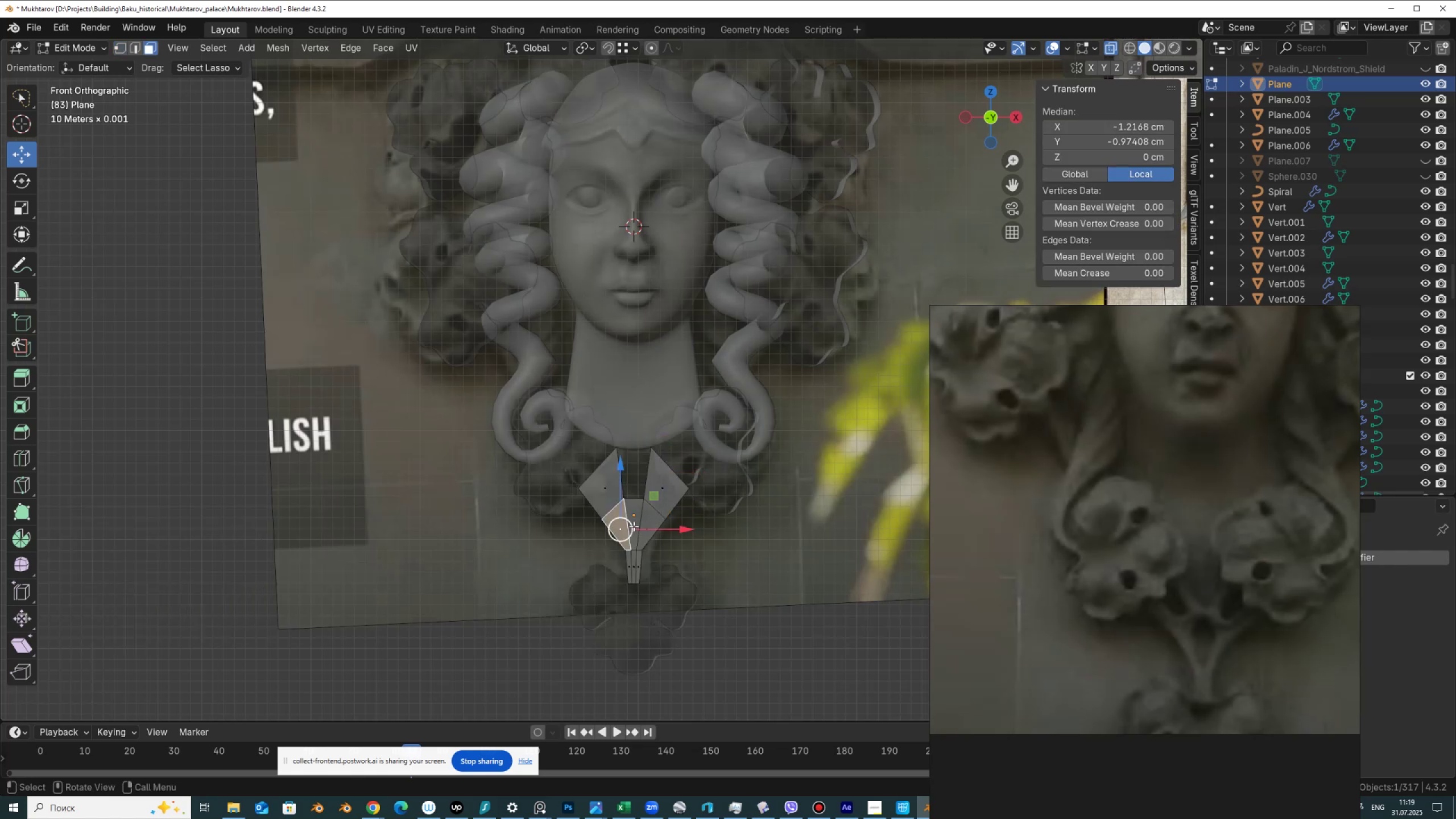 
hold_key(key=ShiftLeft, duration=0.61)
left_click([636, 524])
 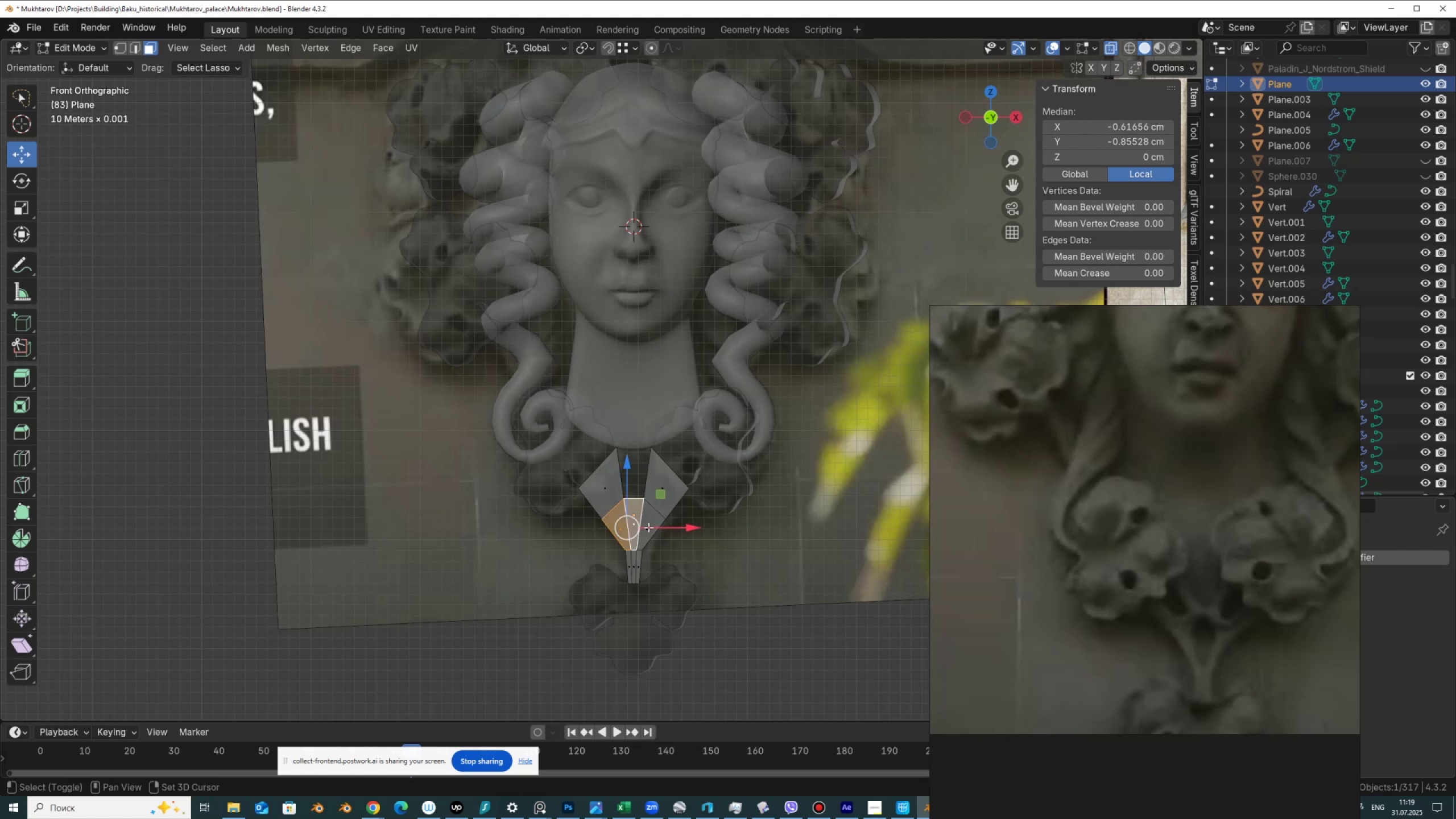 
double_click([648, 527])
 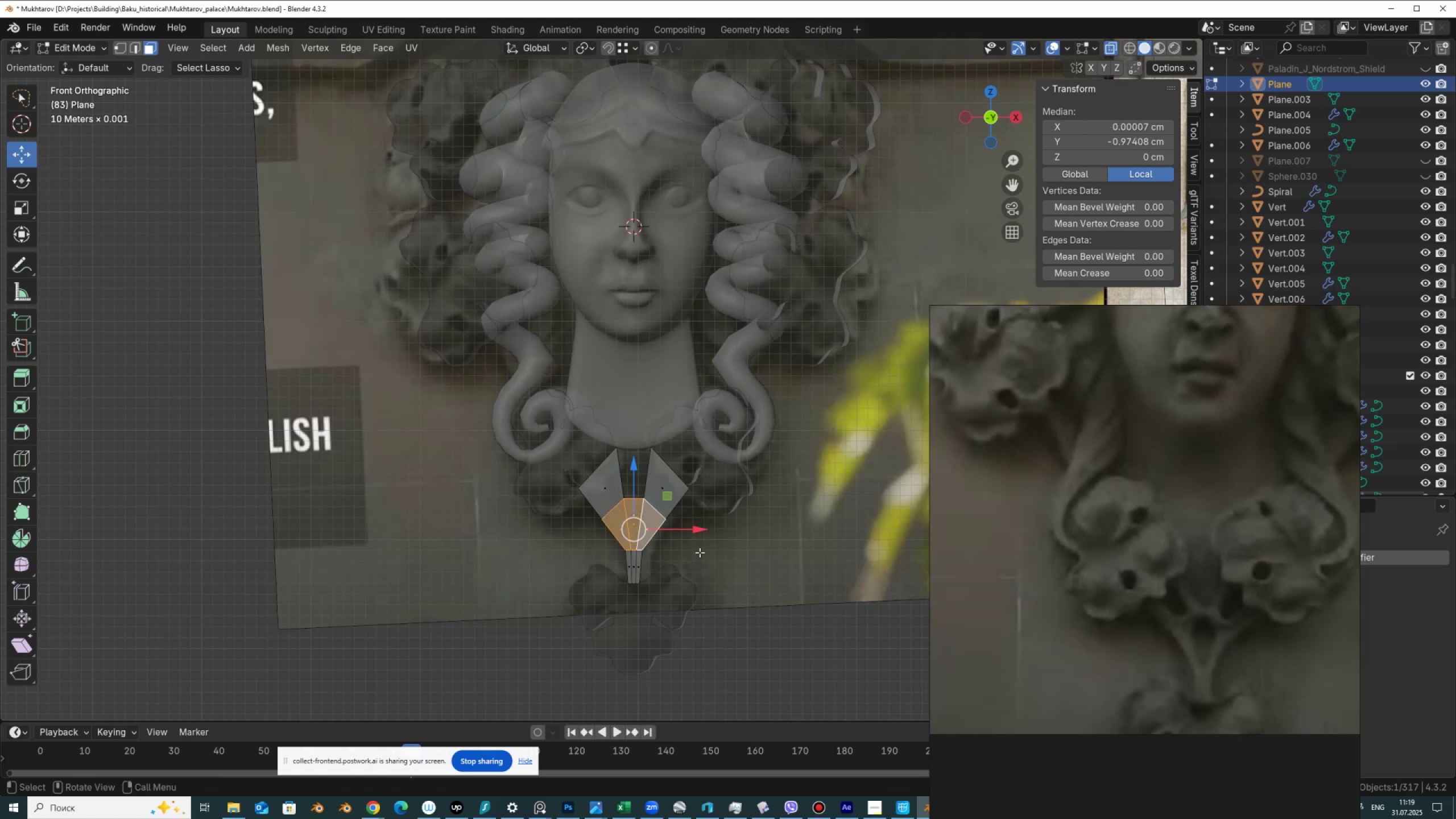 
key(I)
 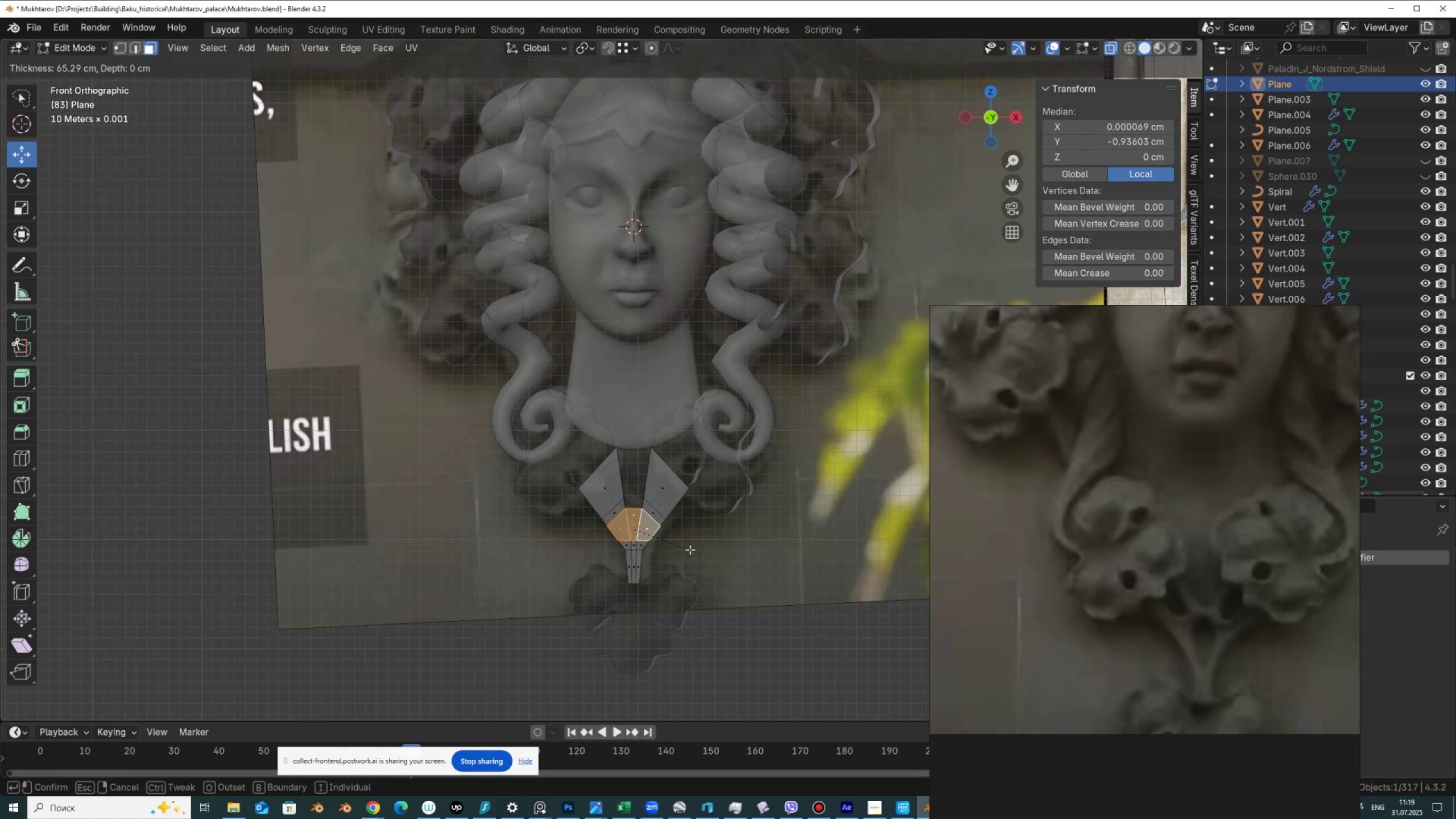 
left_click([690, 549])
 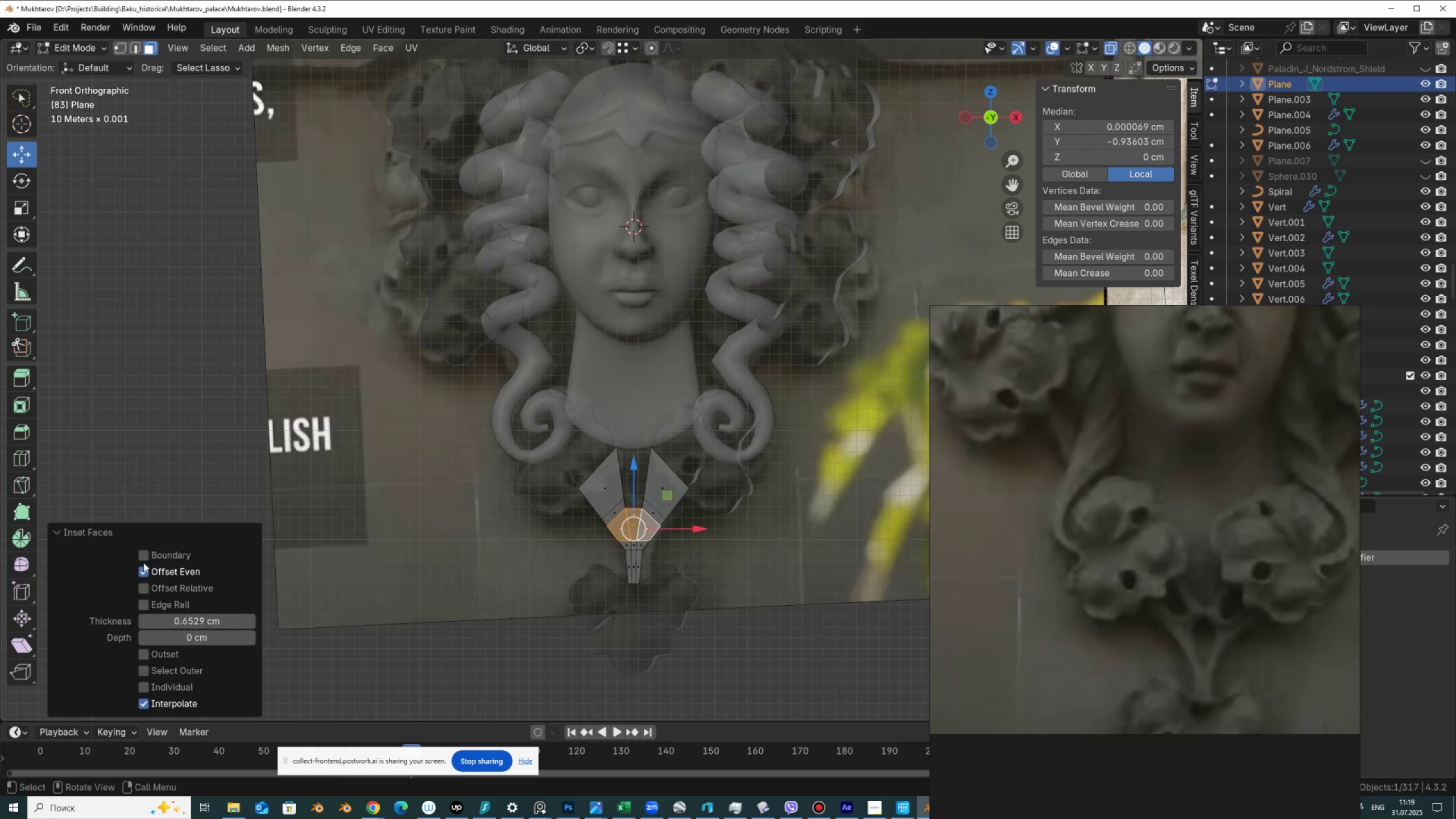 
left_click([143, 555])
 